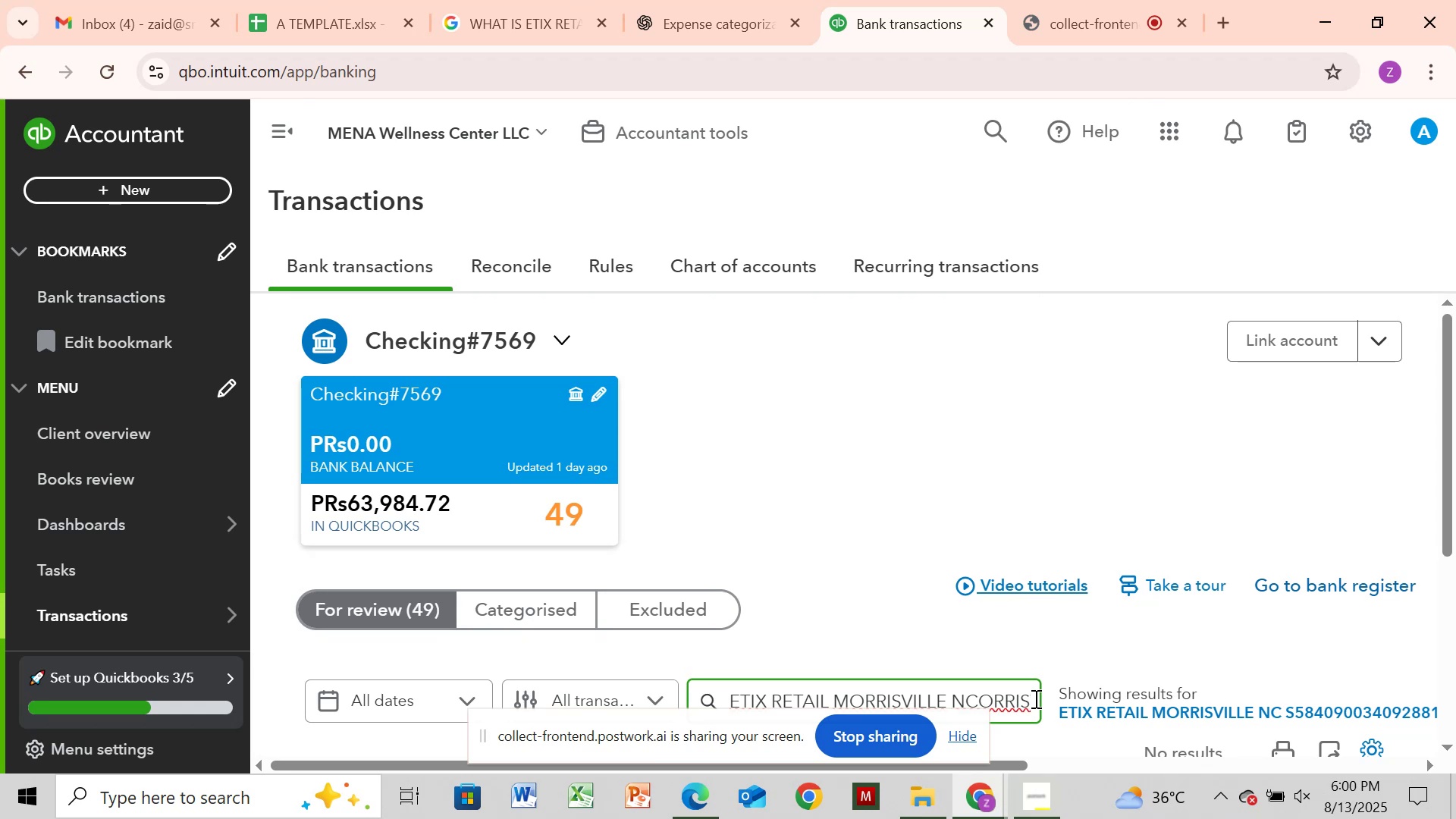 
left_click([1034, 698])
 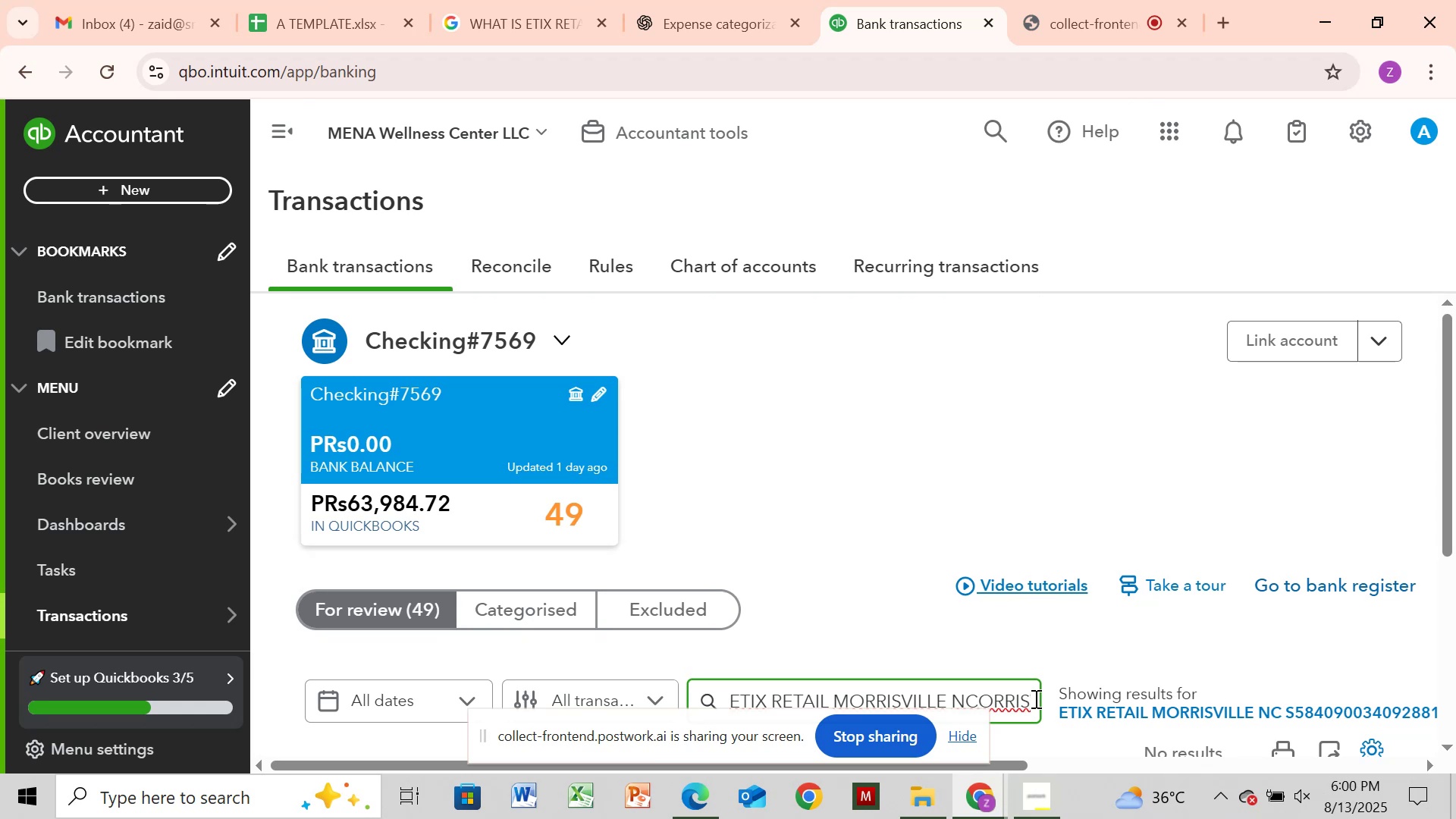 
key(Backspace)
 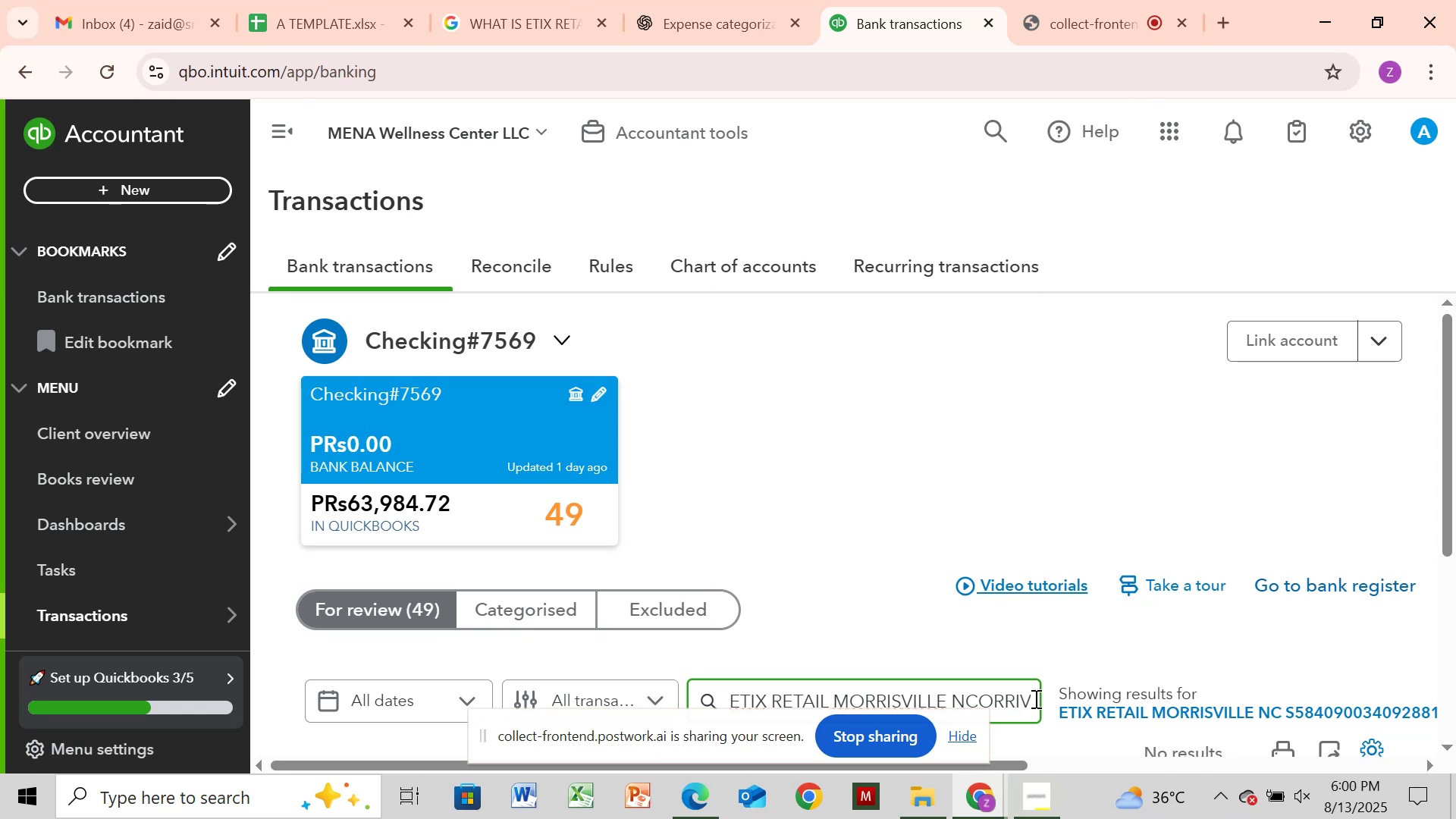 
key(Backspace)
 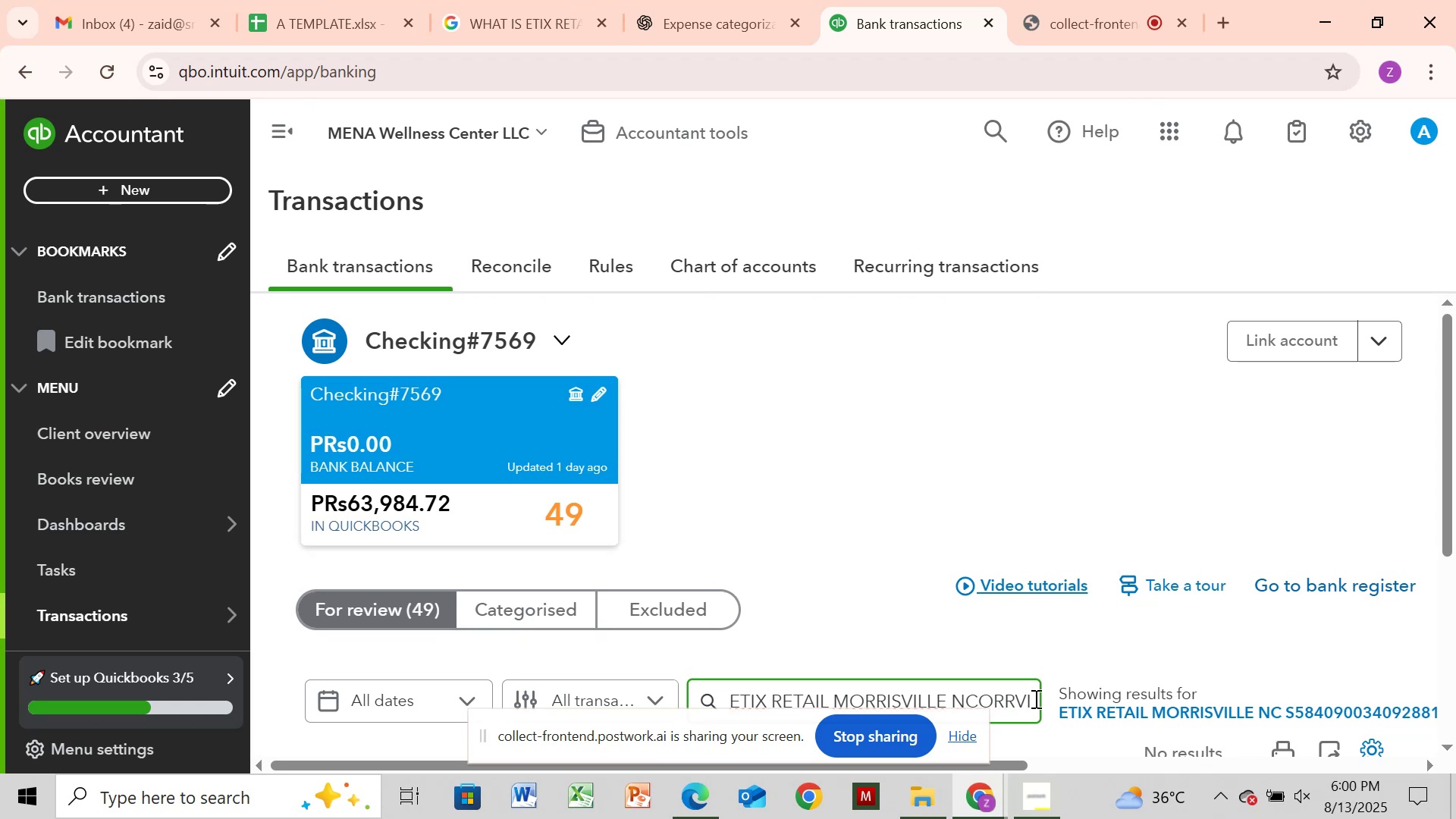 
key(Backspace)
 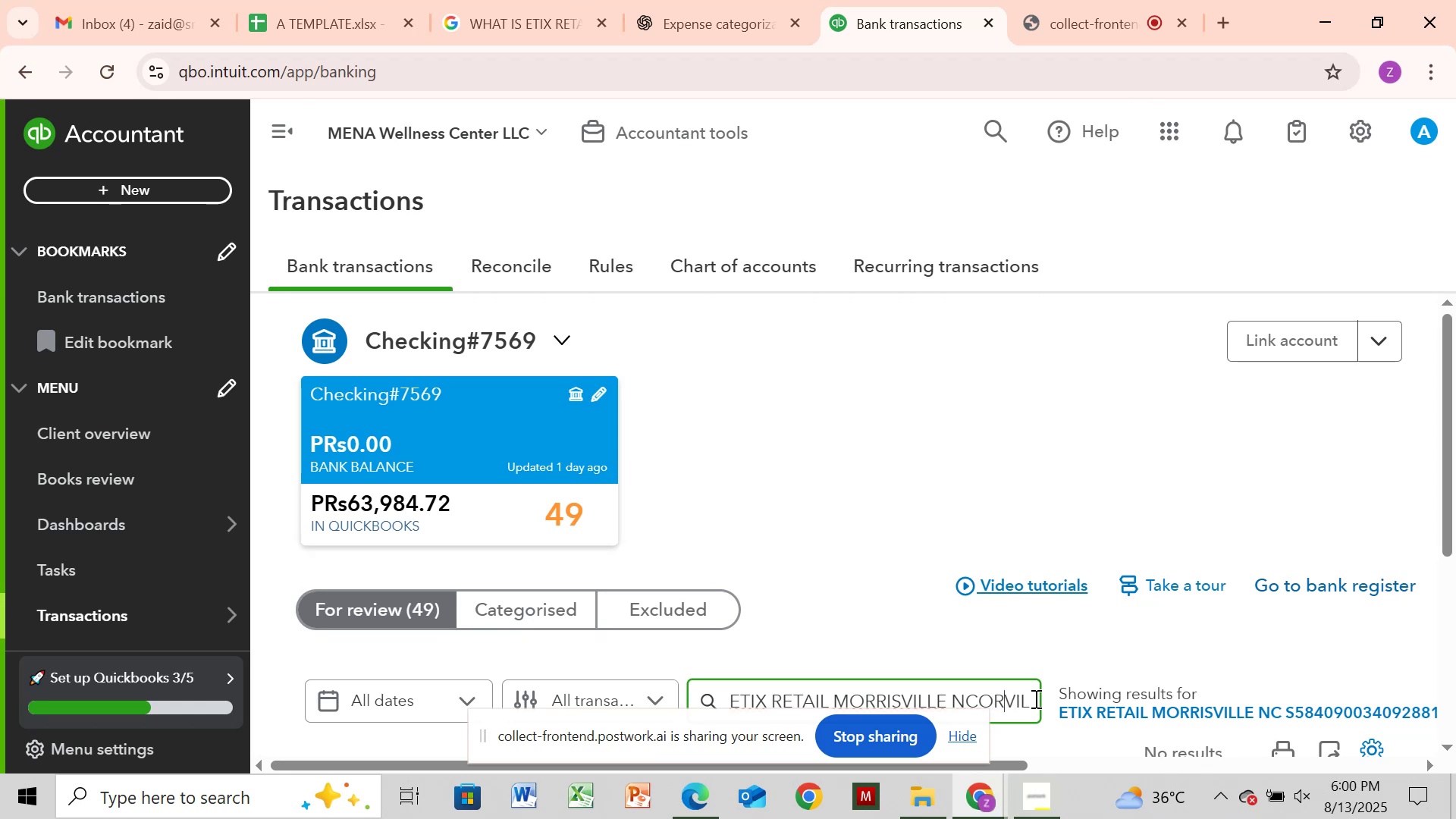 
key(Backspace)
 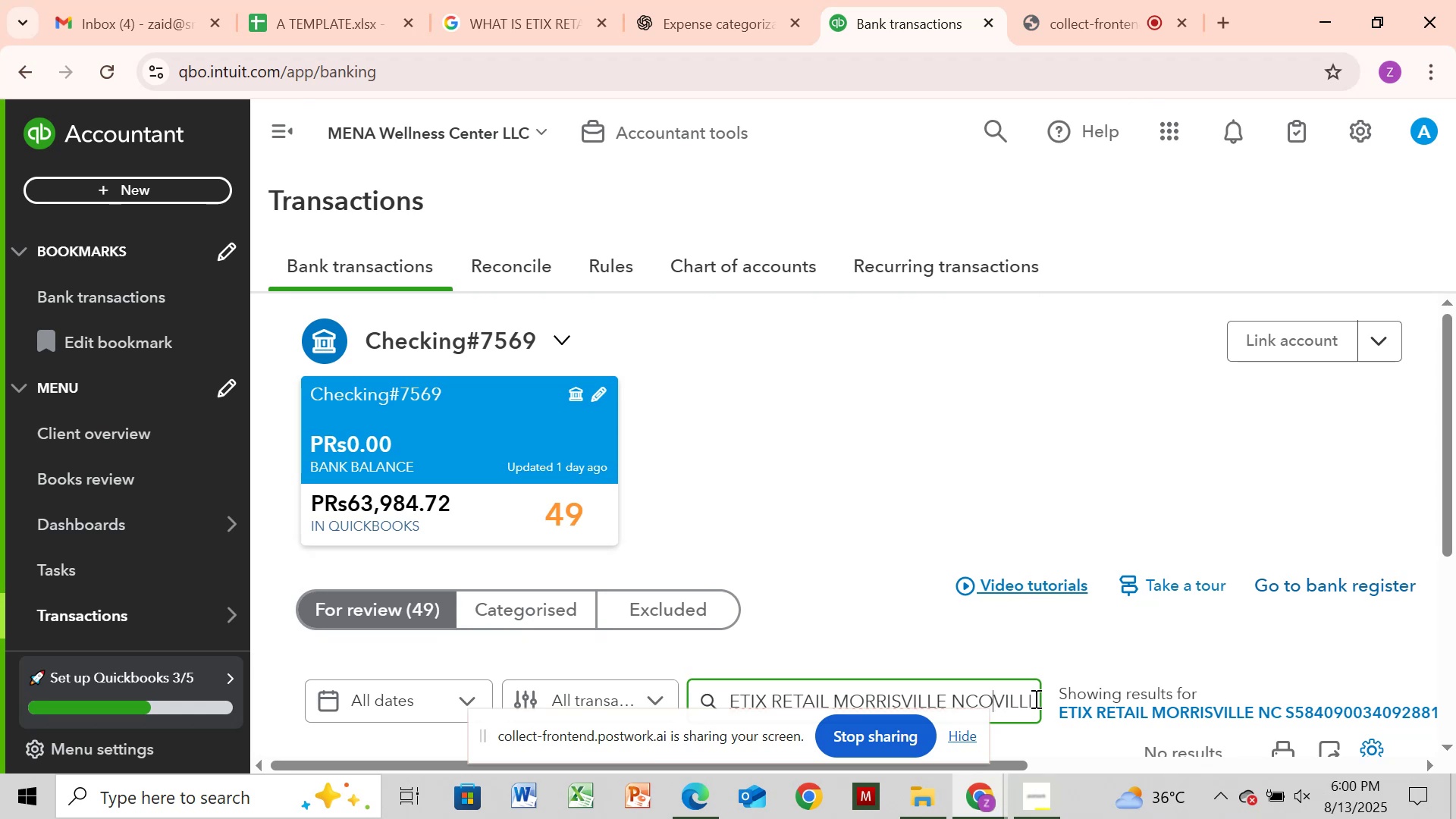 
key(Backspace)
 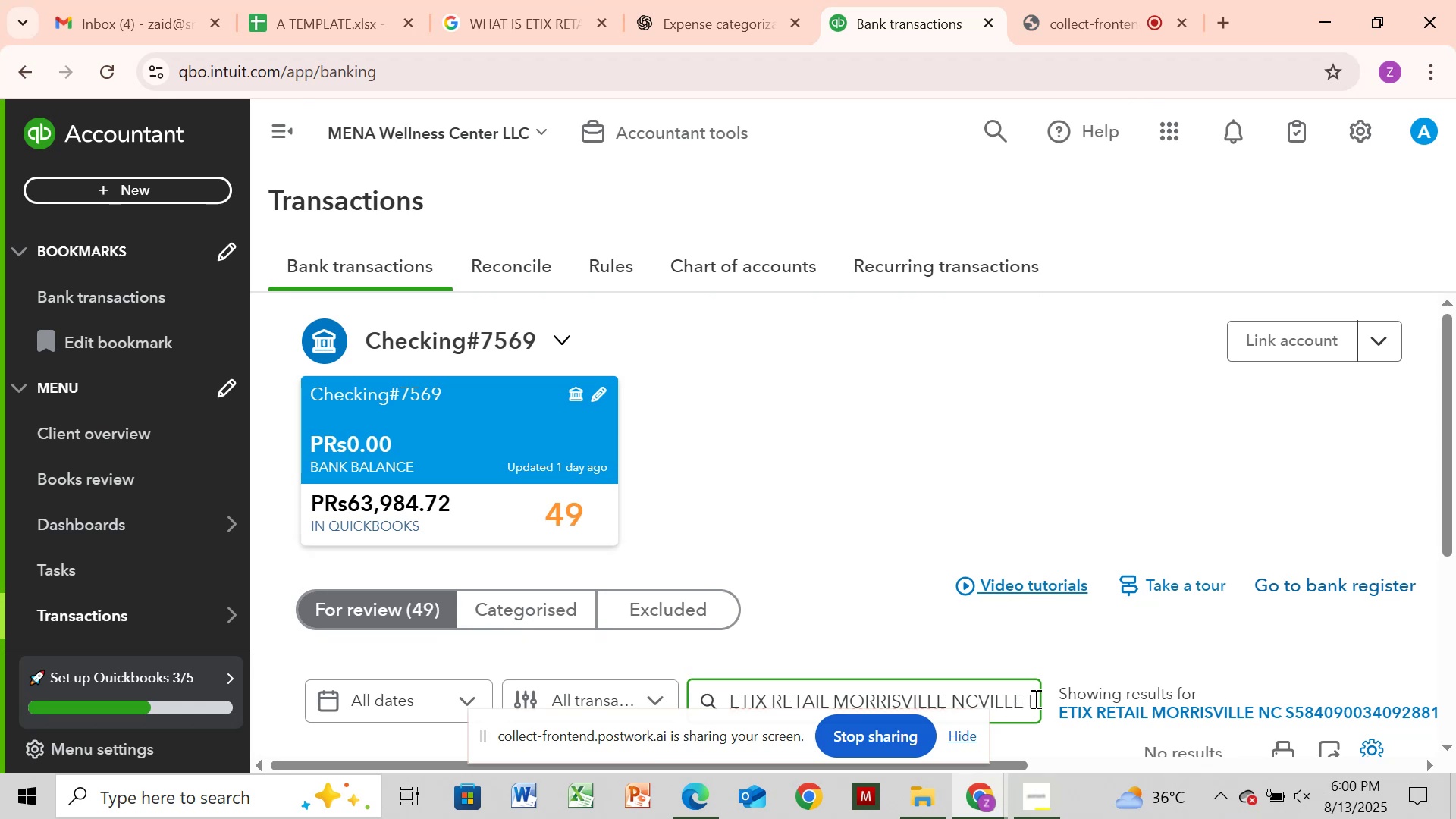 
key(Backspace)
 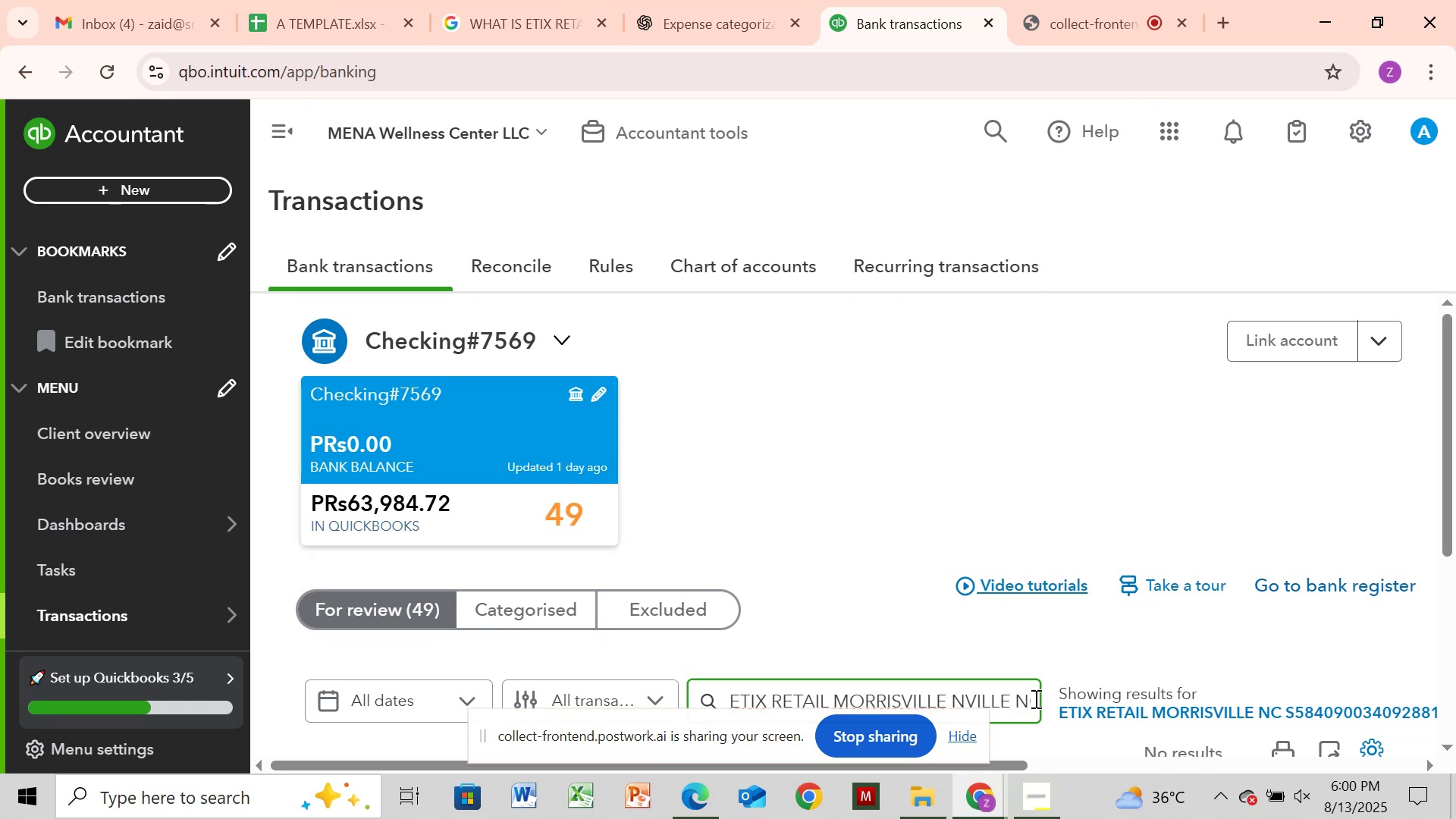 
key(C)
 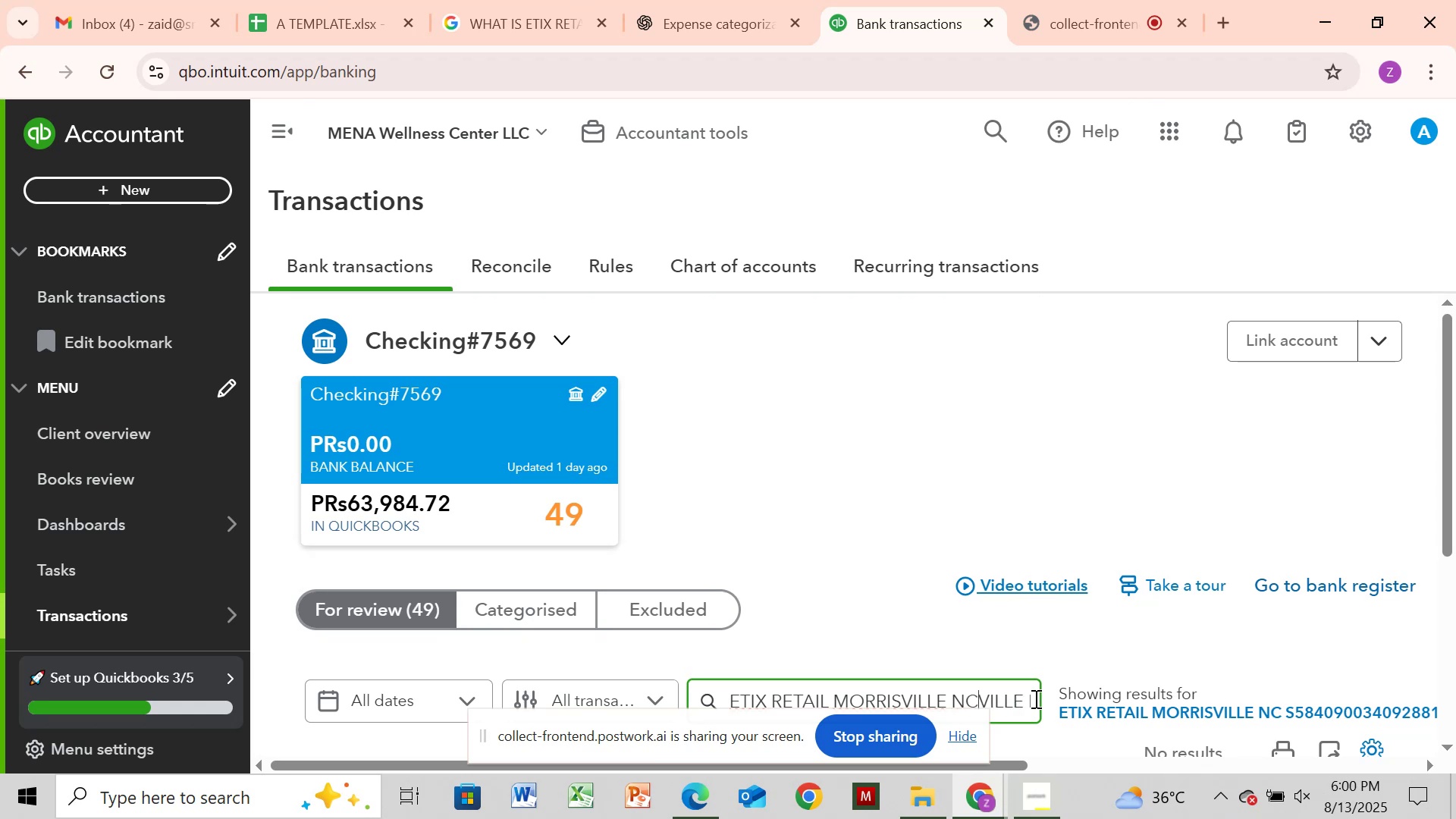 
key(Enter)
 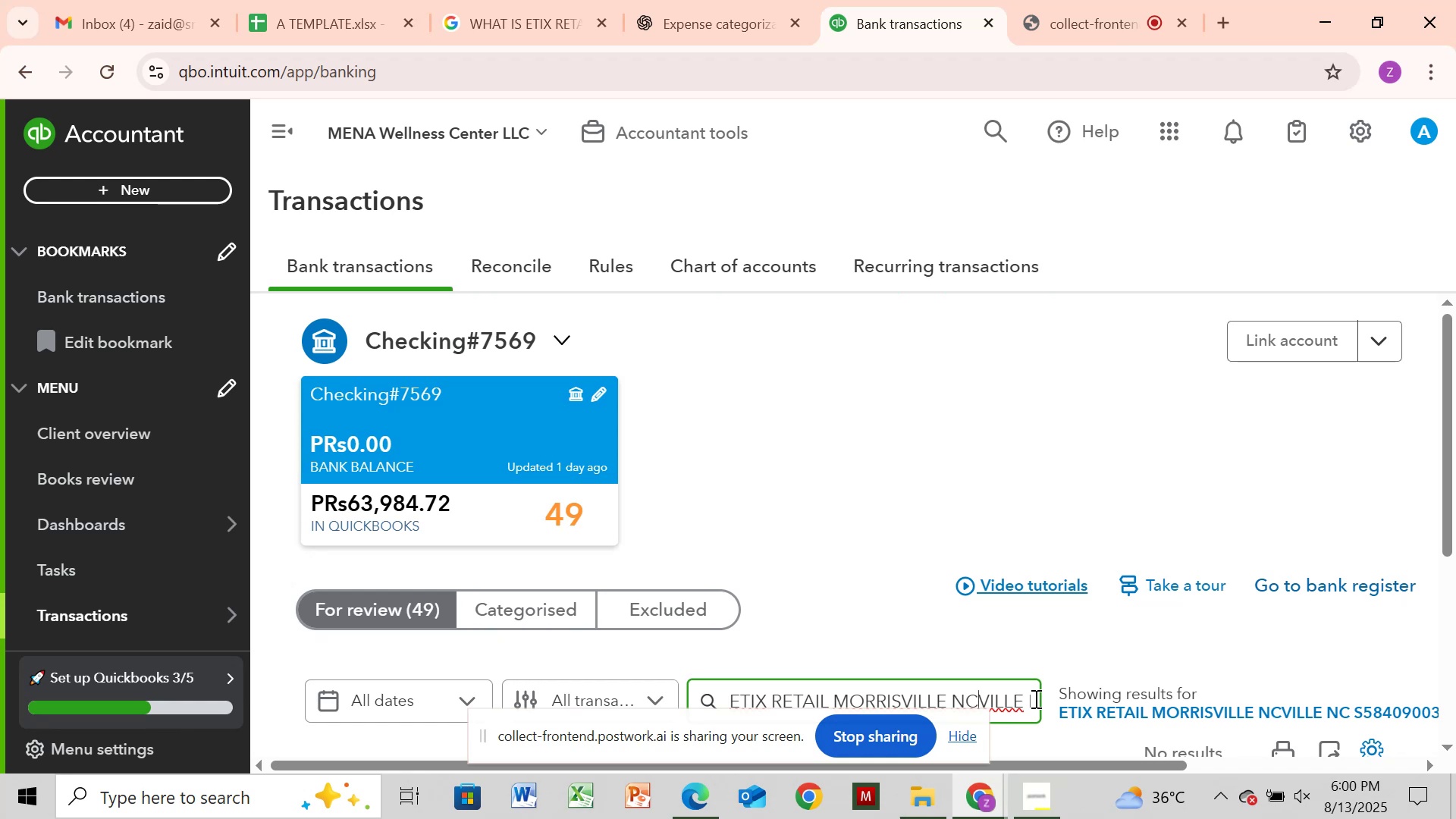 
key(Enter)
 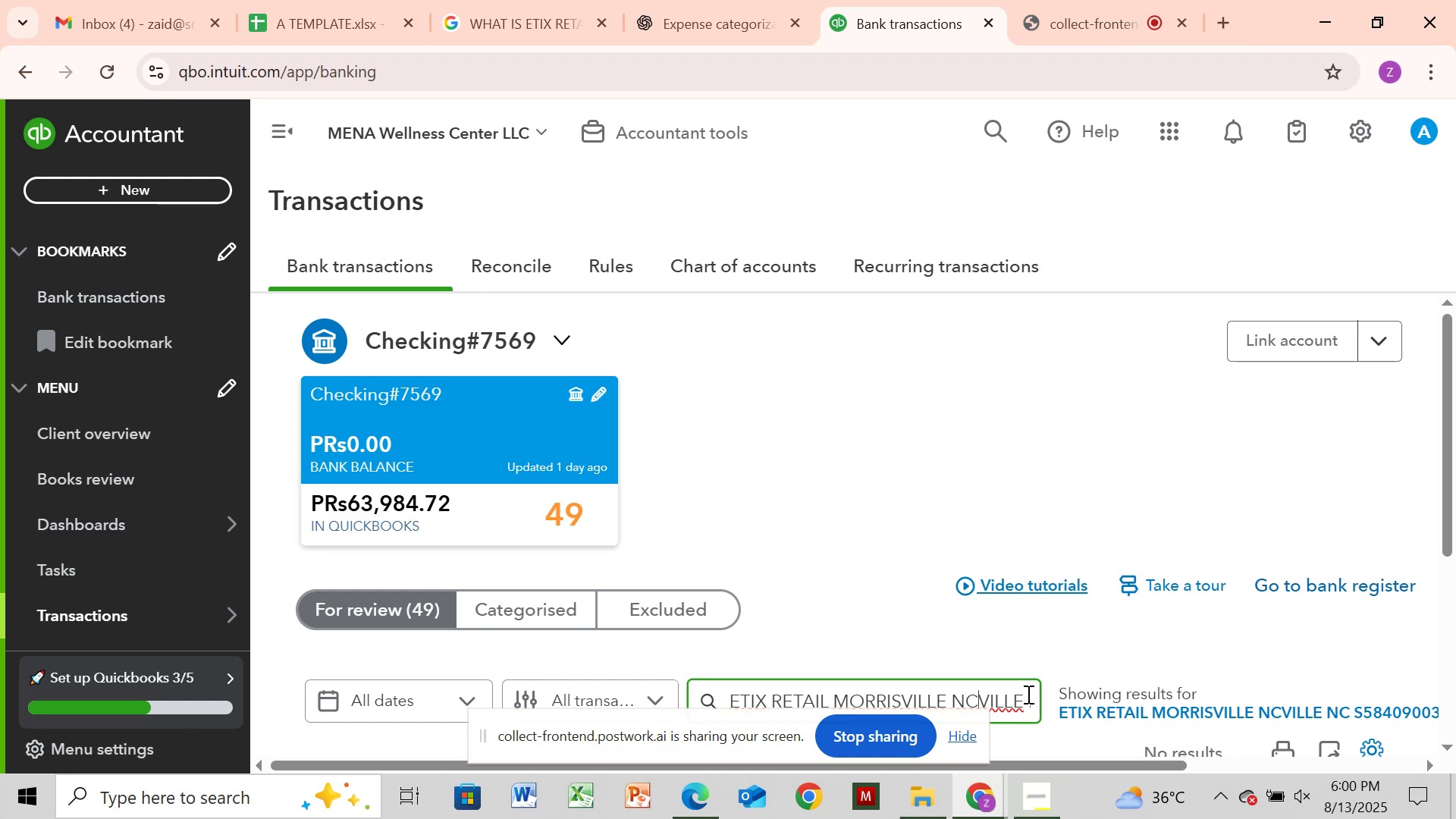 
left_click_drag(start_coordinate=[964, 482], to_coordinate=[965, 389])
 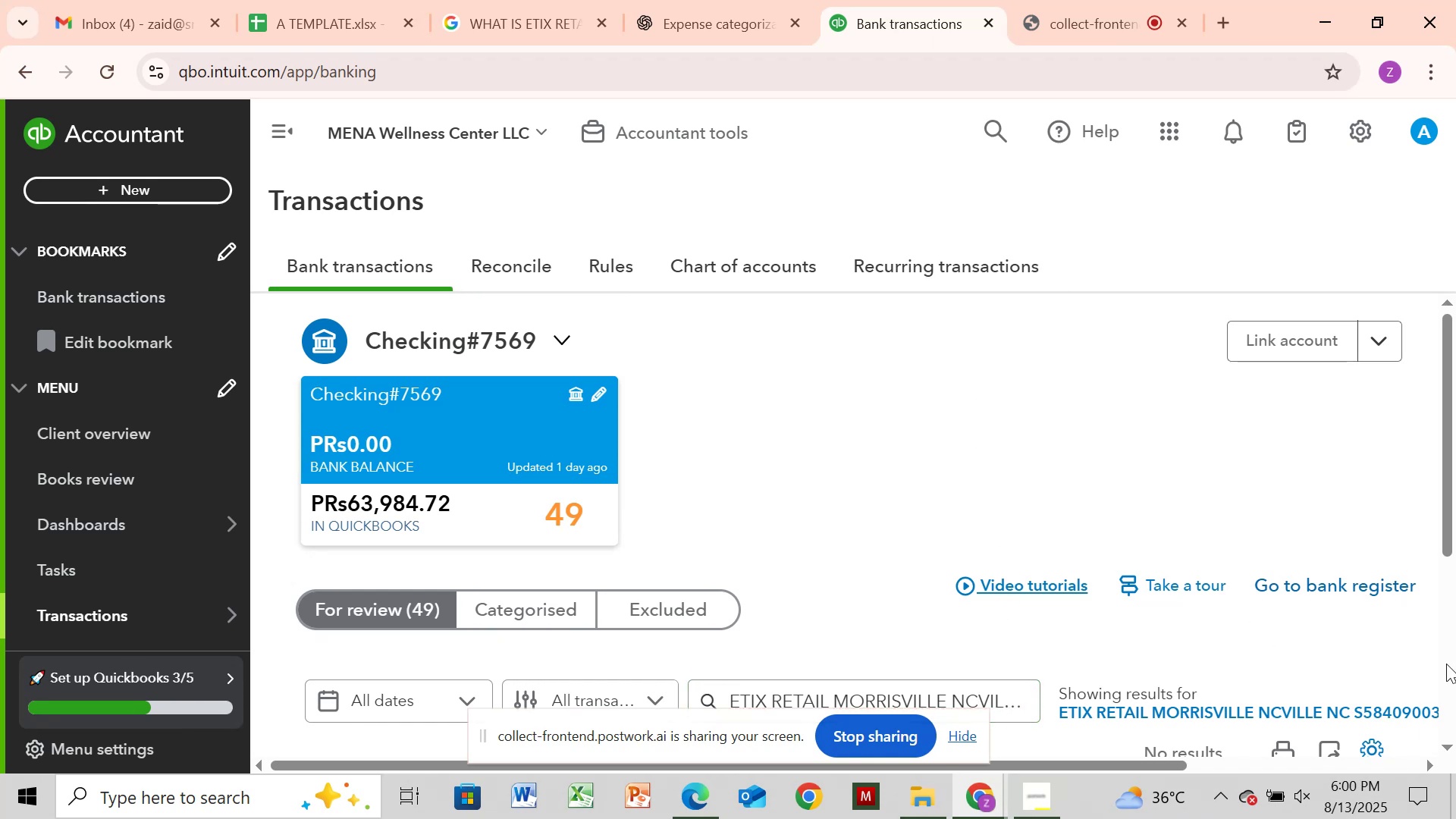 
left_click([1446, 664])
 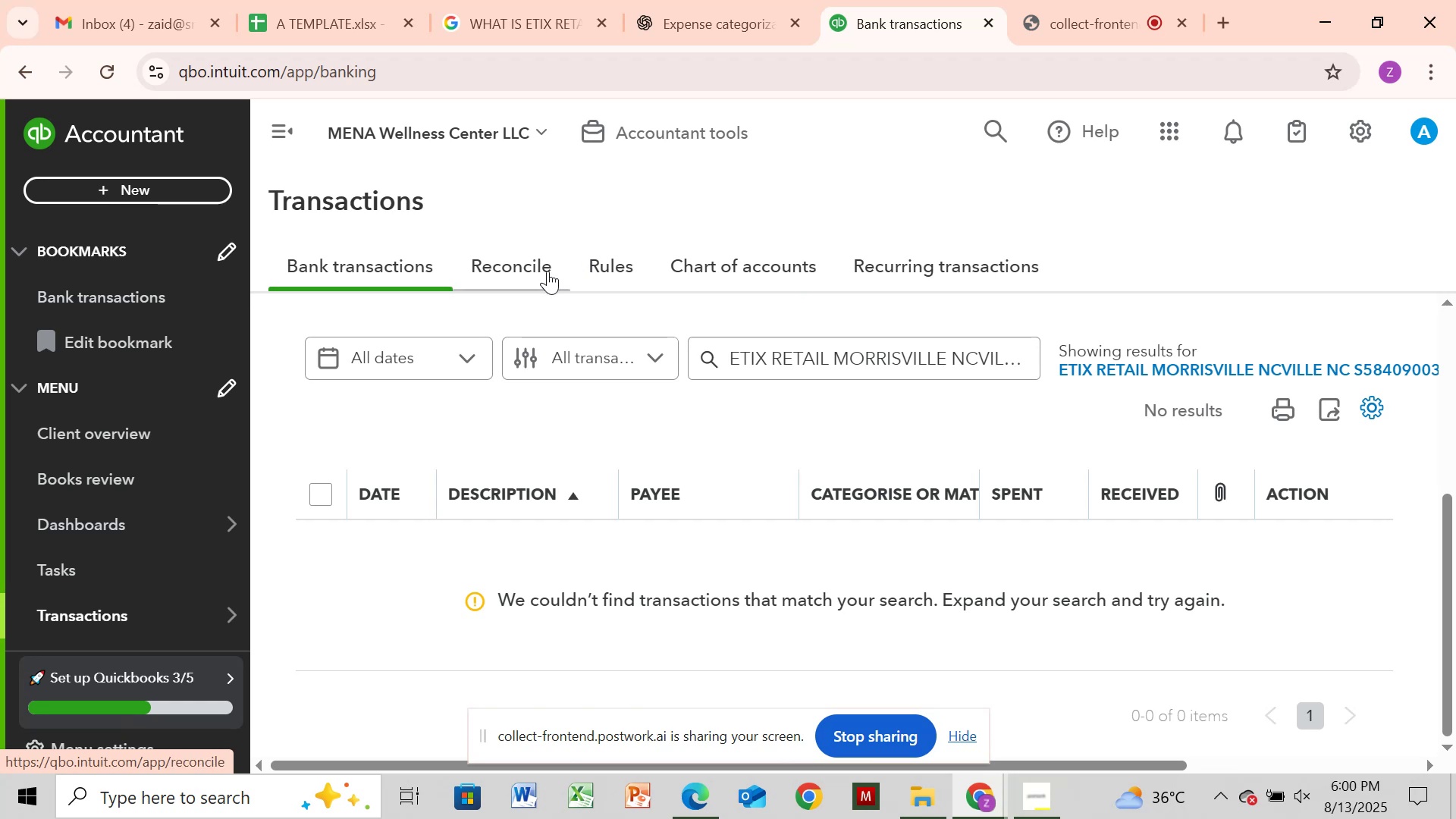 
wait(6.37)
 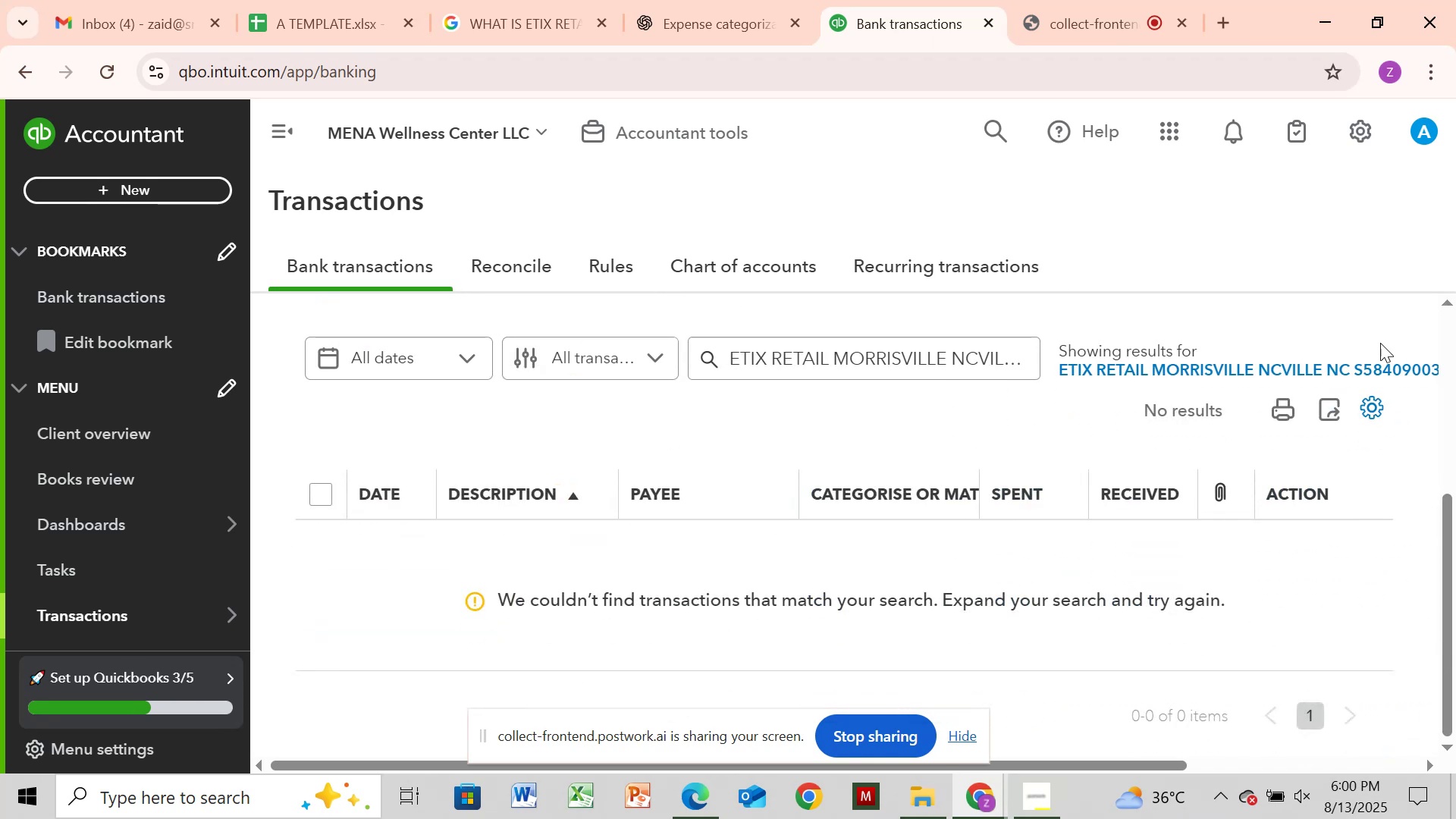 
left_click([1455, 384])
 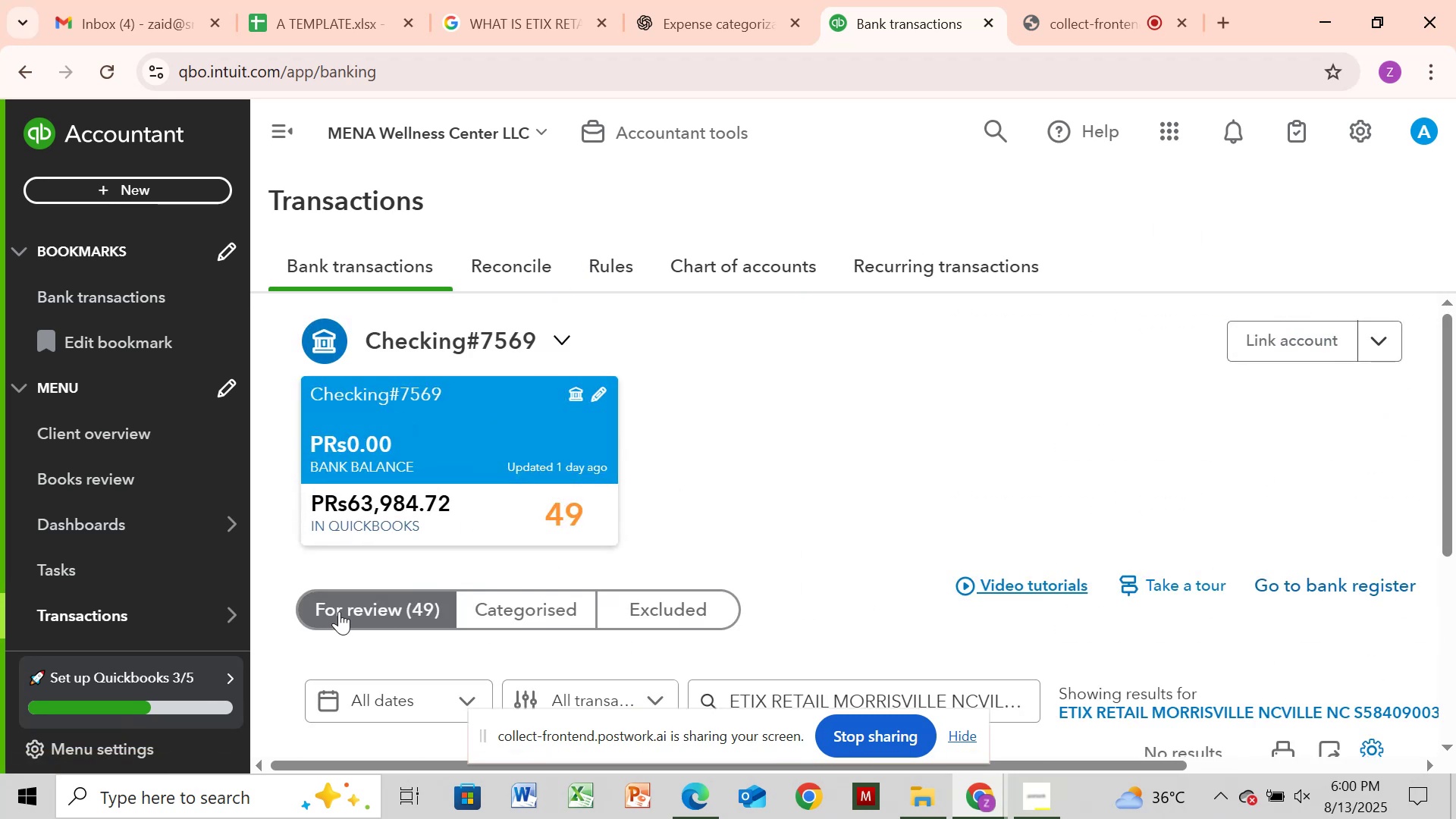 
left_click_drag(start_coordinate=[519, 595], to_coordinate=[524, 602])
 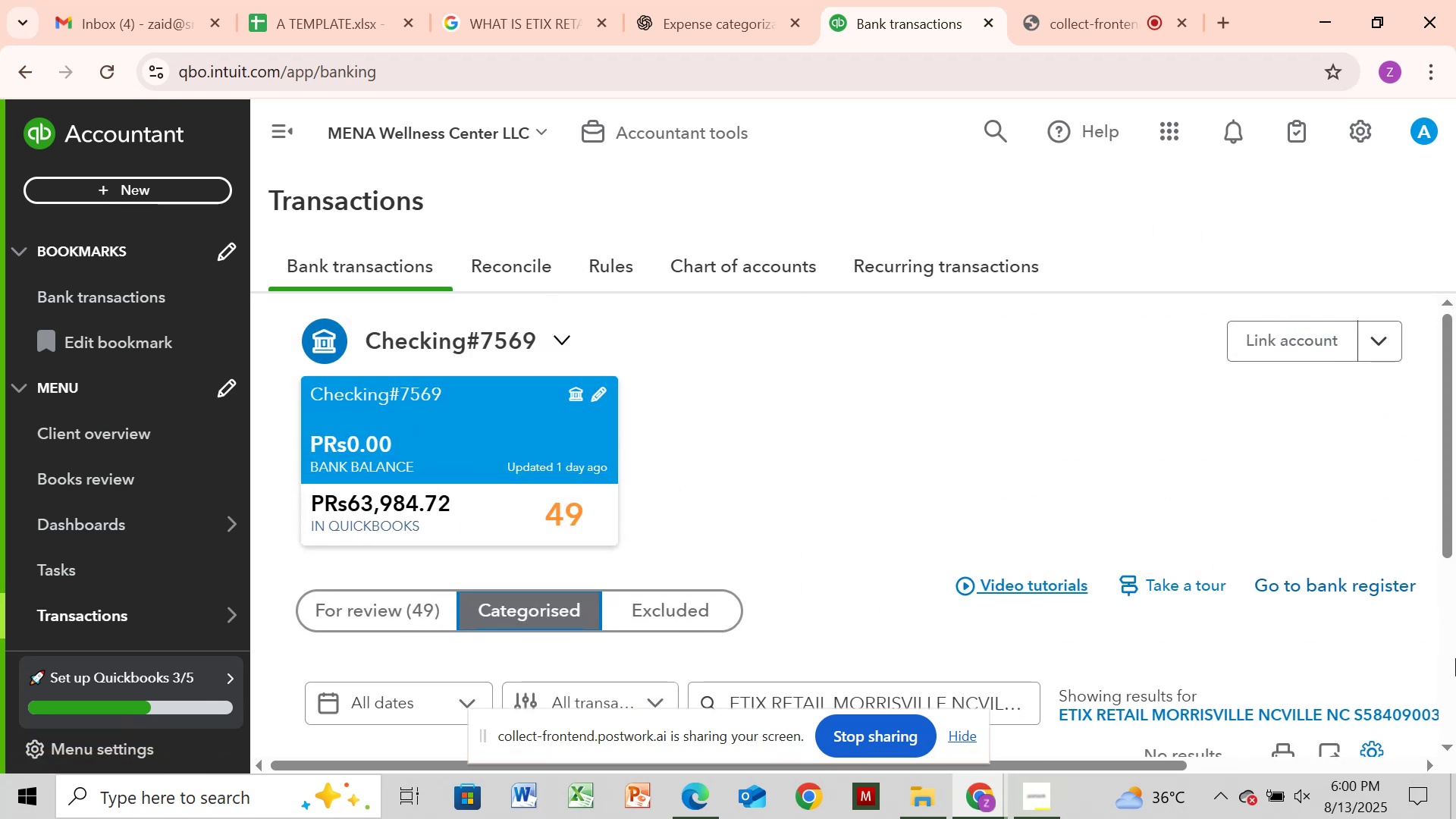 
left_click([1455, 692])
 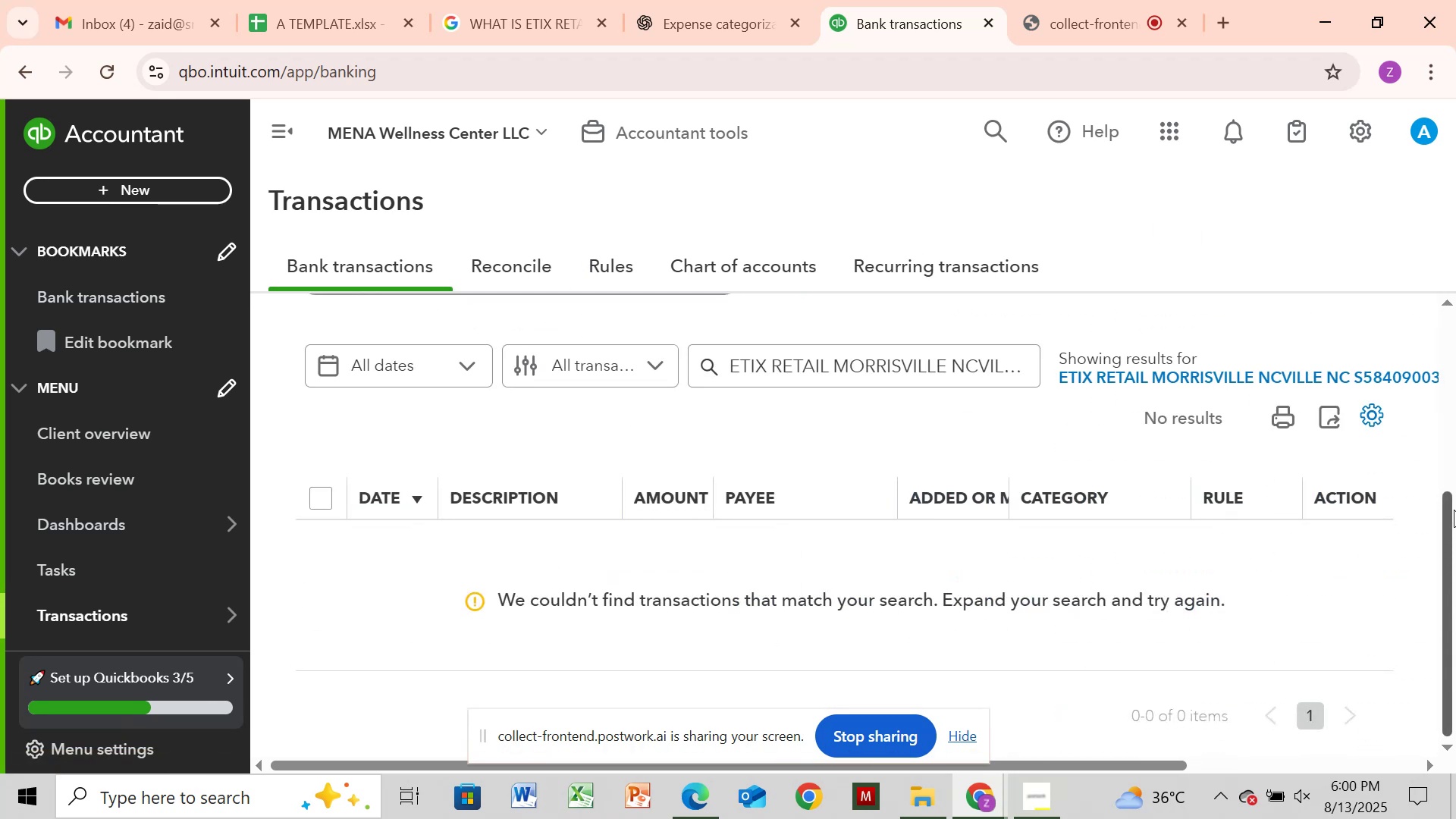 
left_click([1451, 403])
 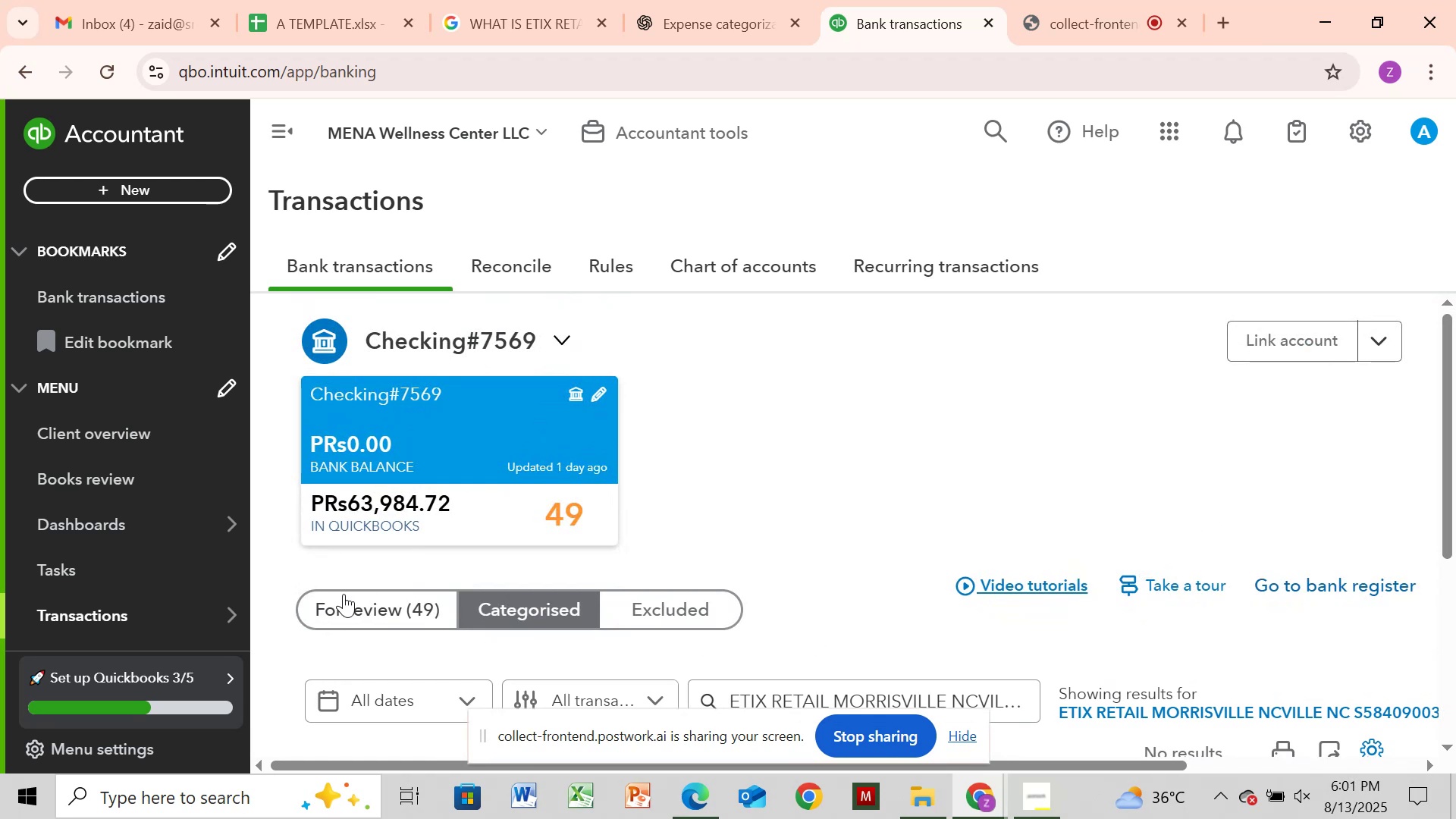 
left_click([344, 597])
 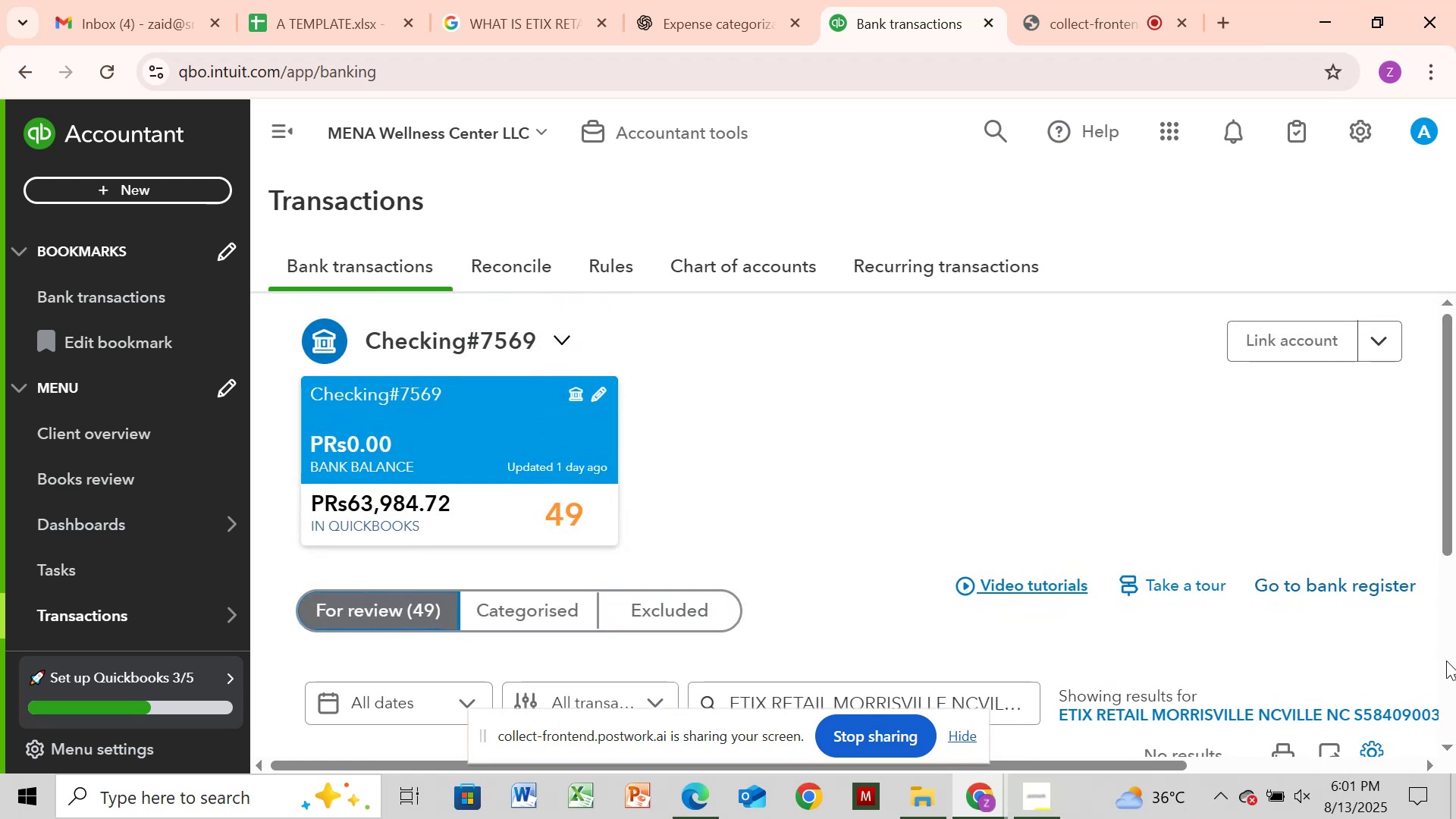 
left_click([1446, 661])
 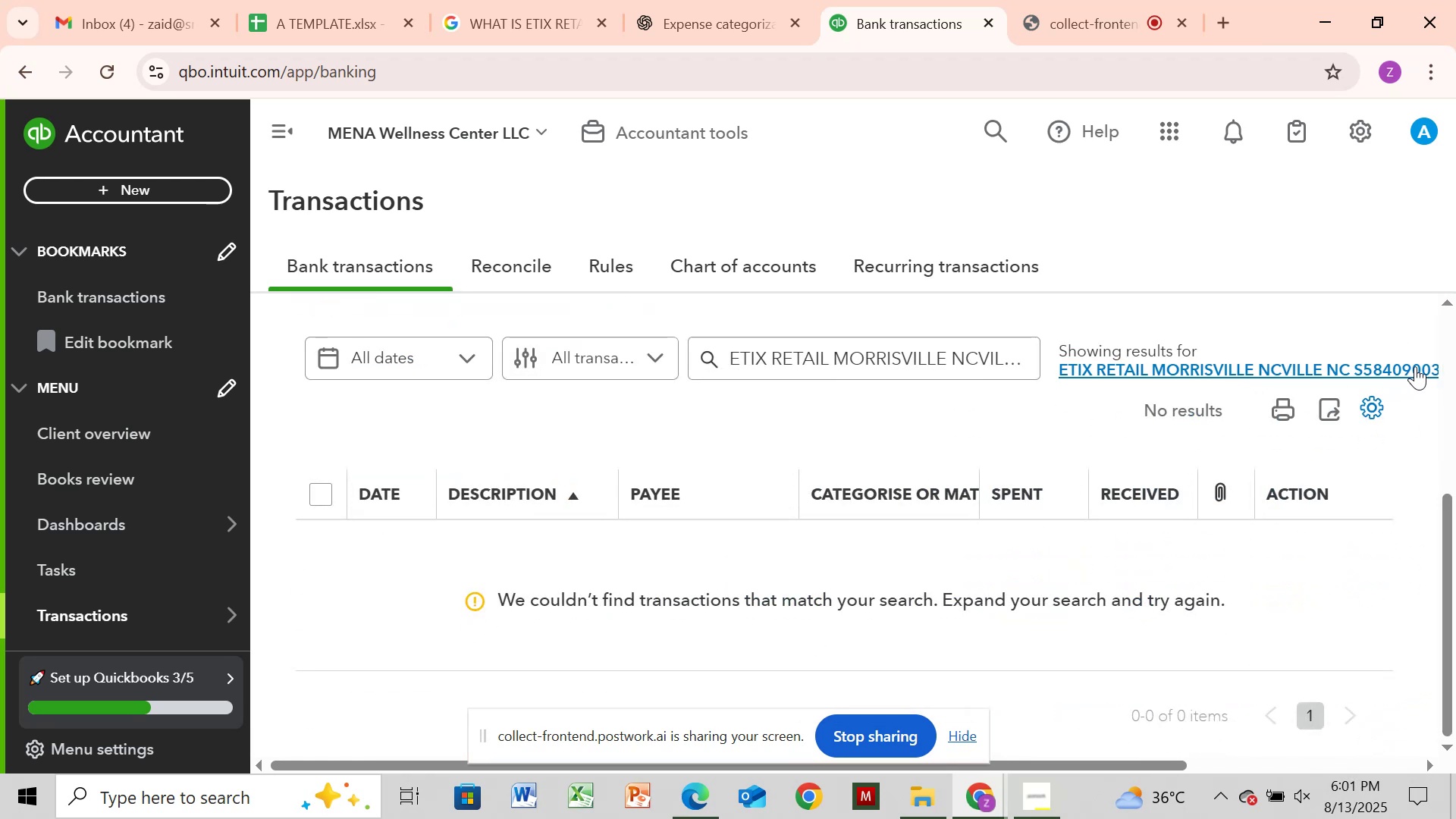 
wait(5.34)
 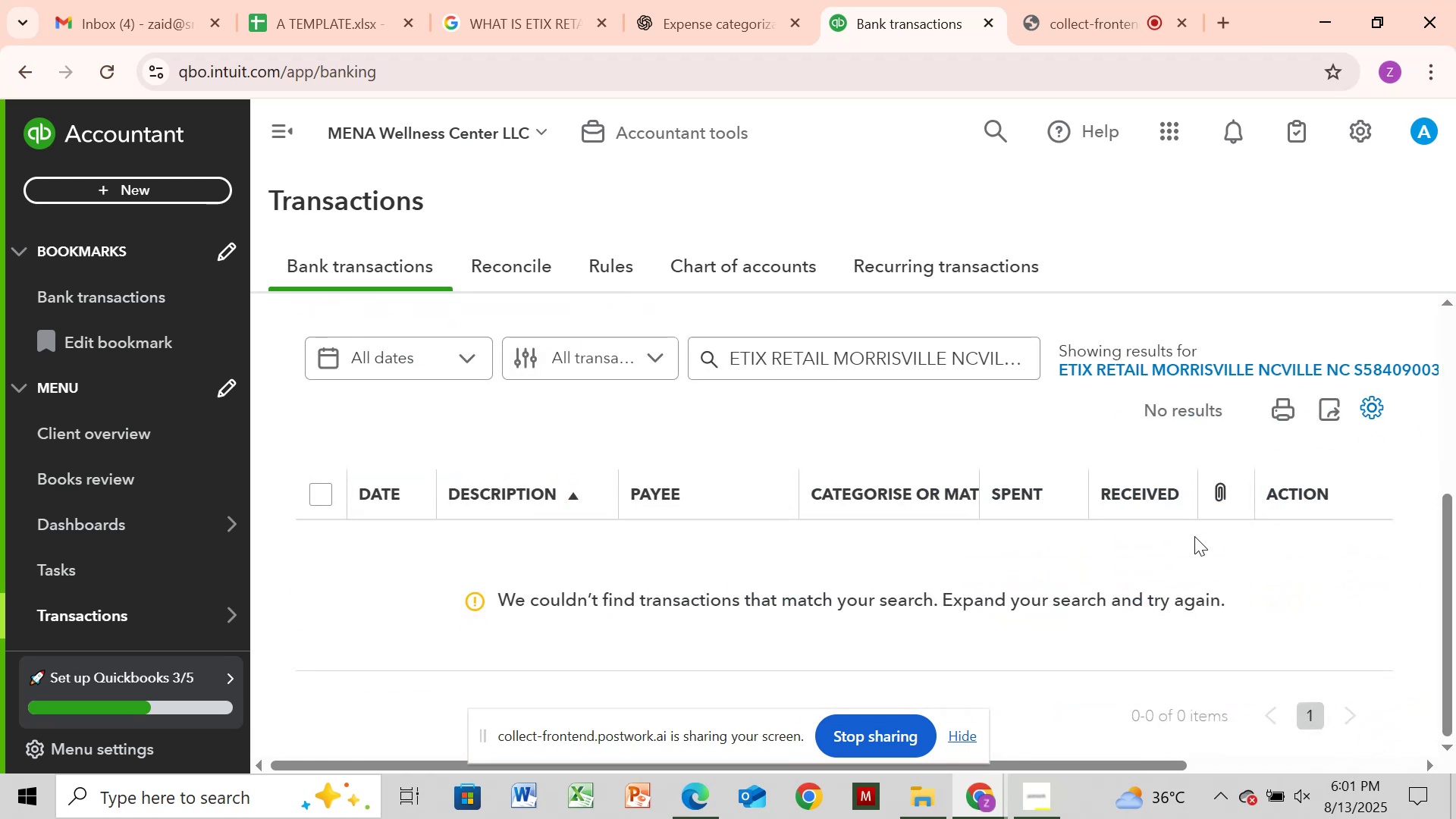 
left_click([965, 349])
 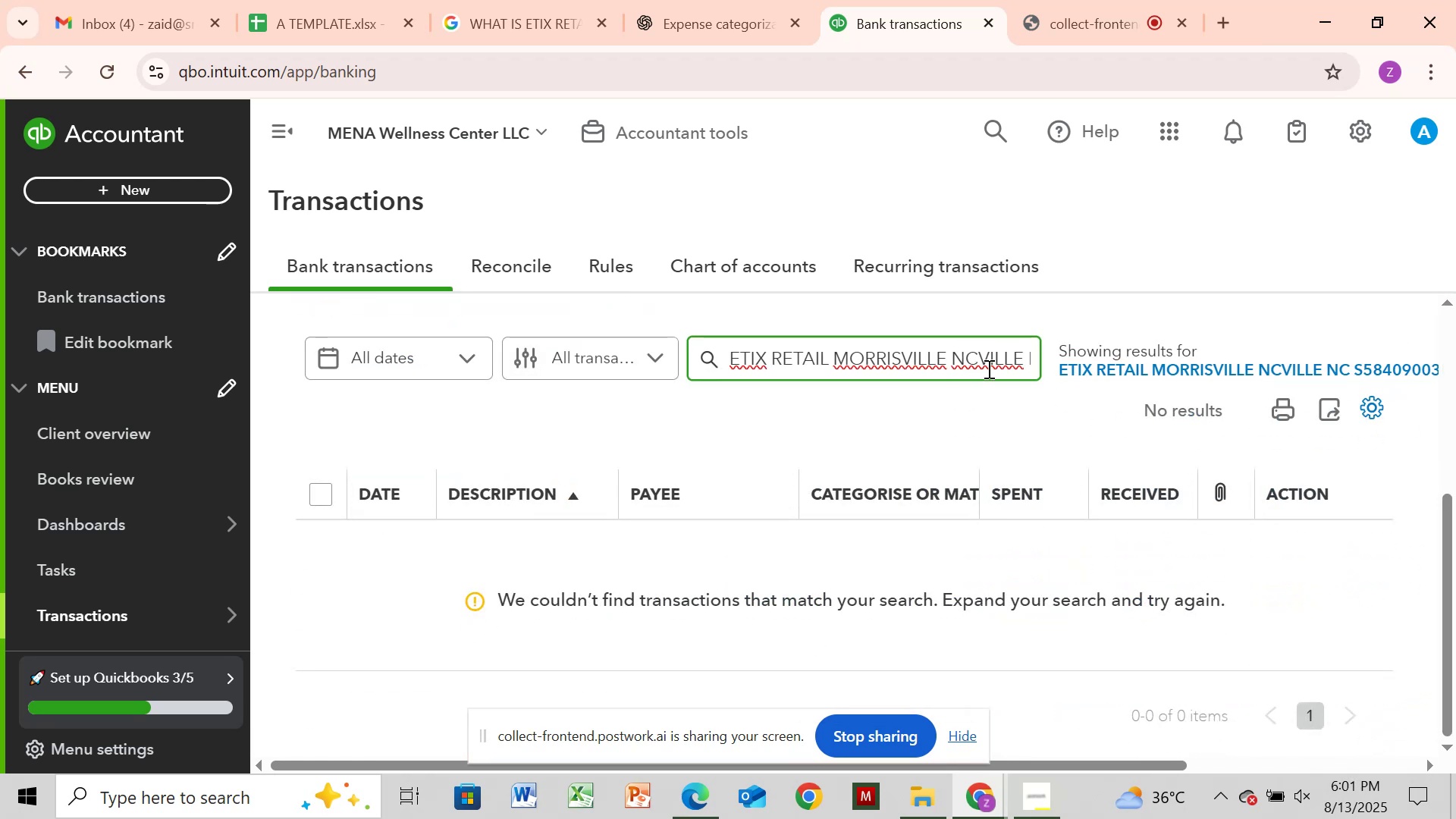 
hold_key(key=Backspace, duration=1.53)
 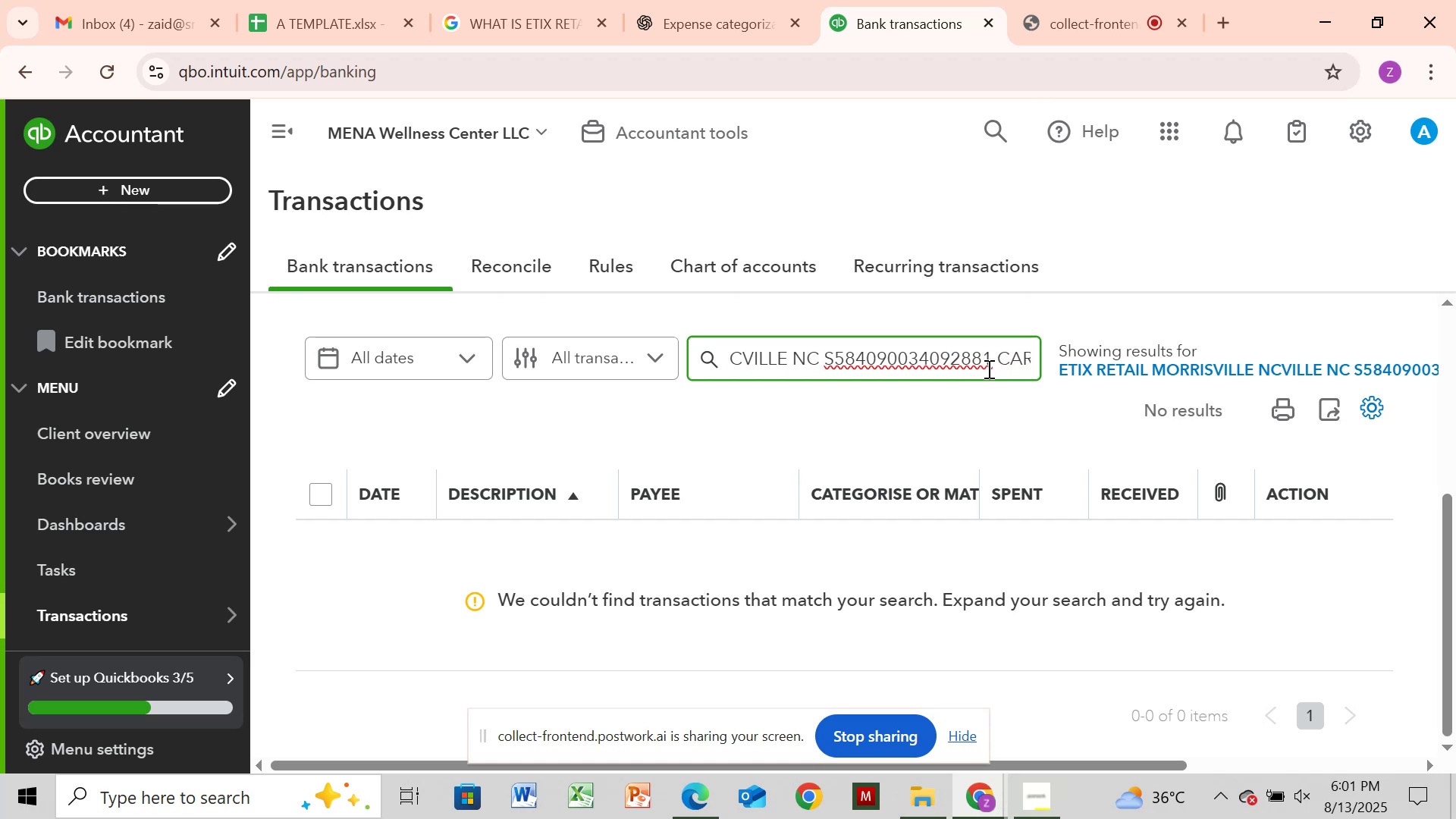 
hold_key(key=Backspace, duration=0.65)
 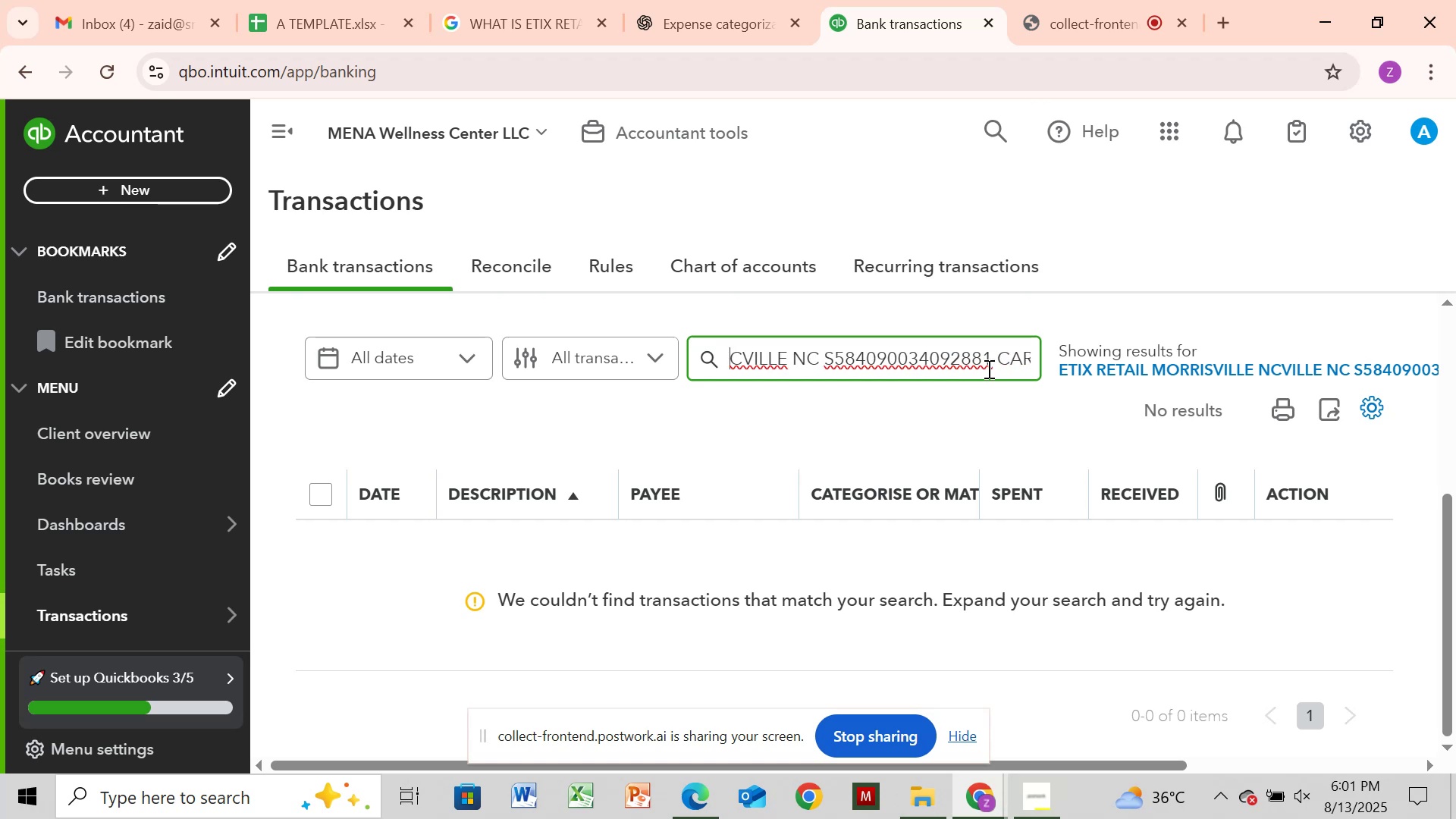 
left_click([987, 369])
 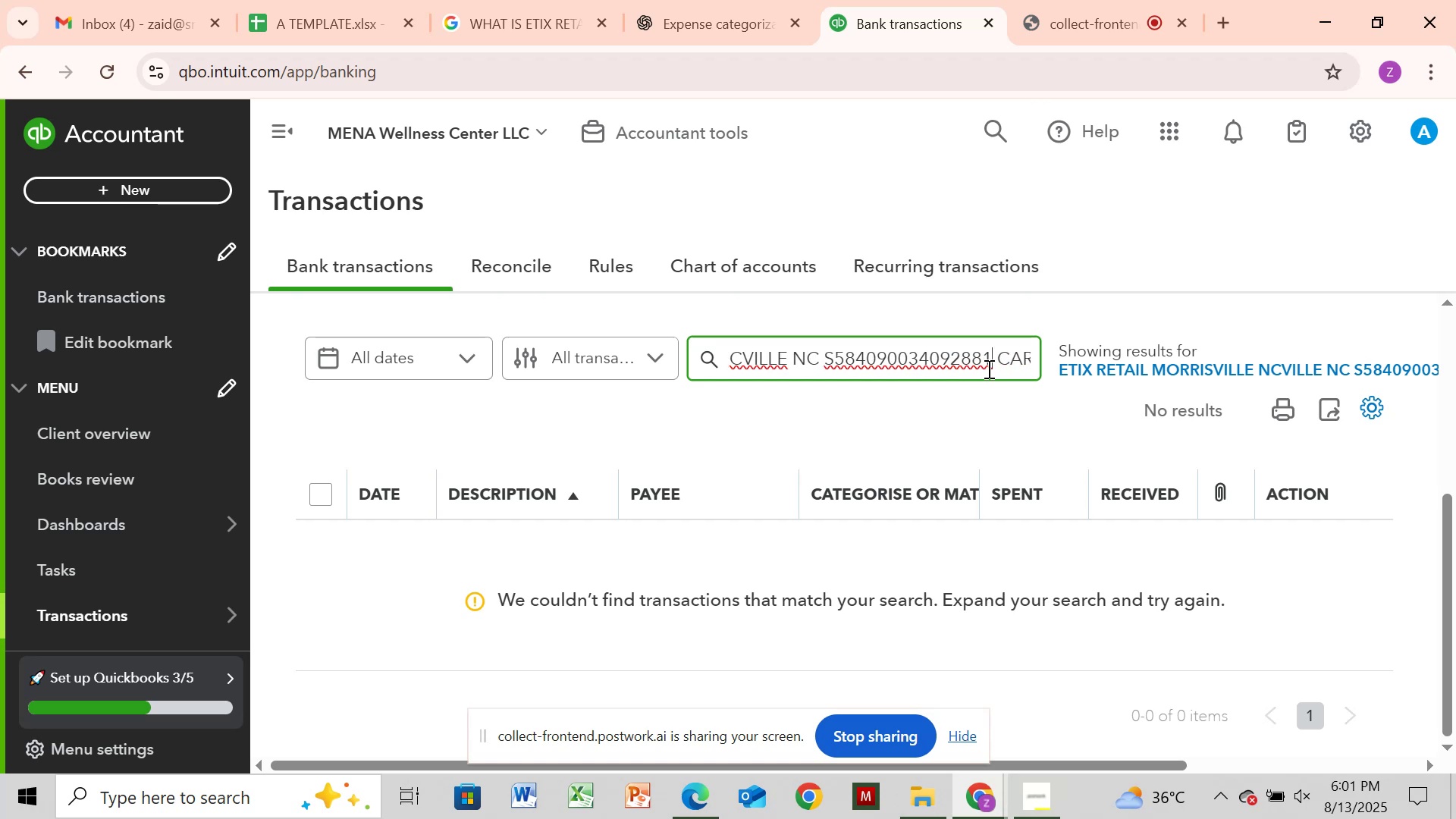 
hold_key(key=Backspace, duration=1.52)
 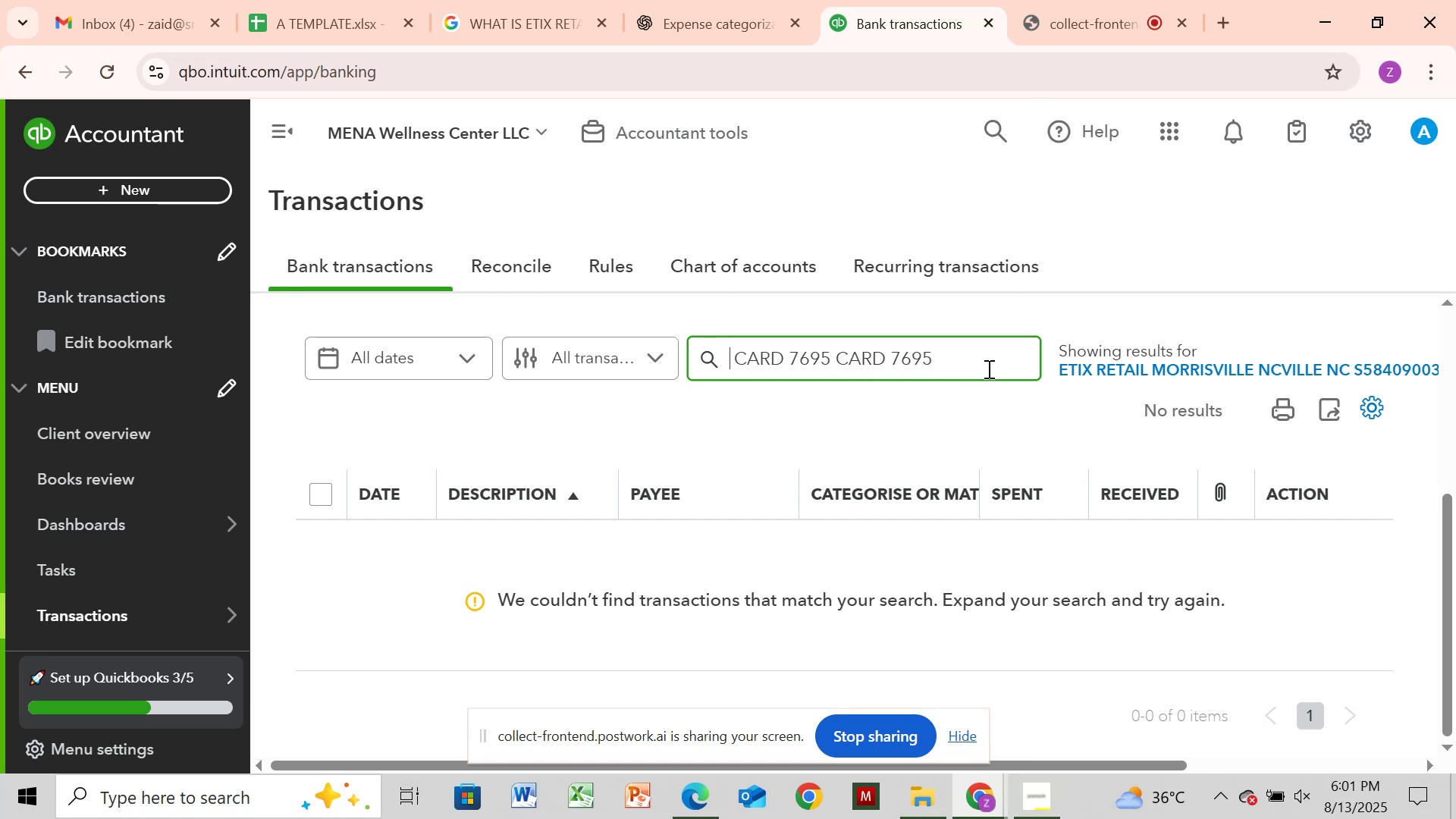 
key(Backspace)
 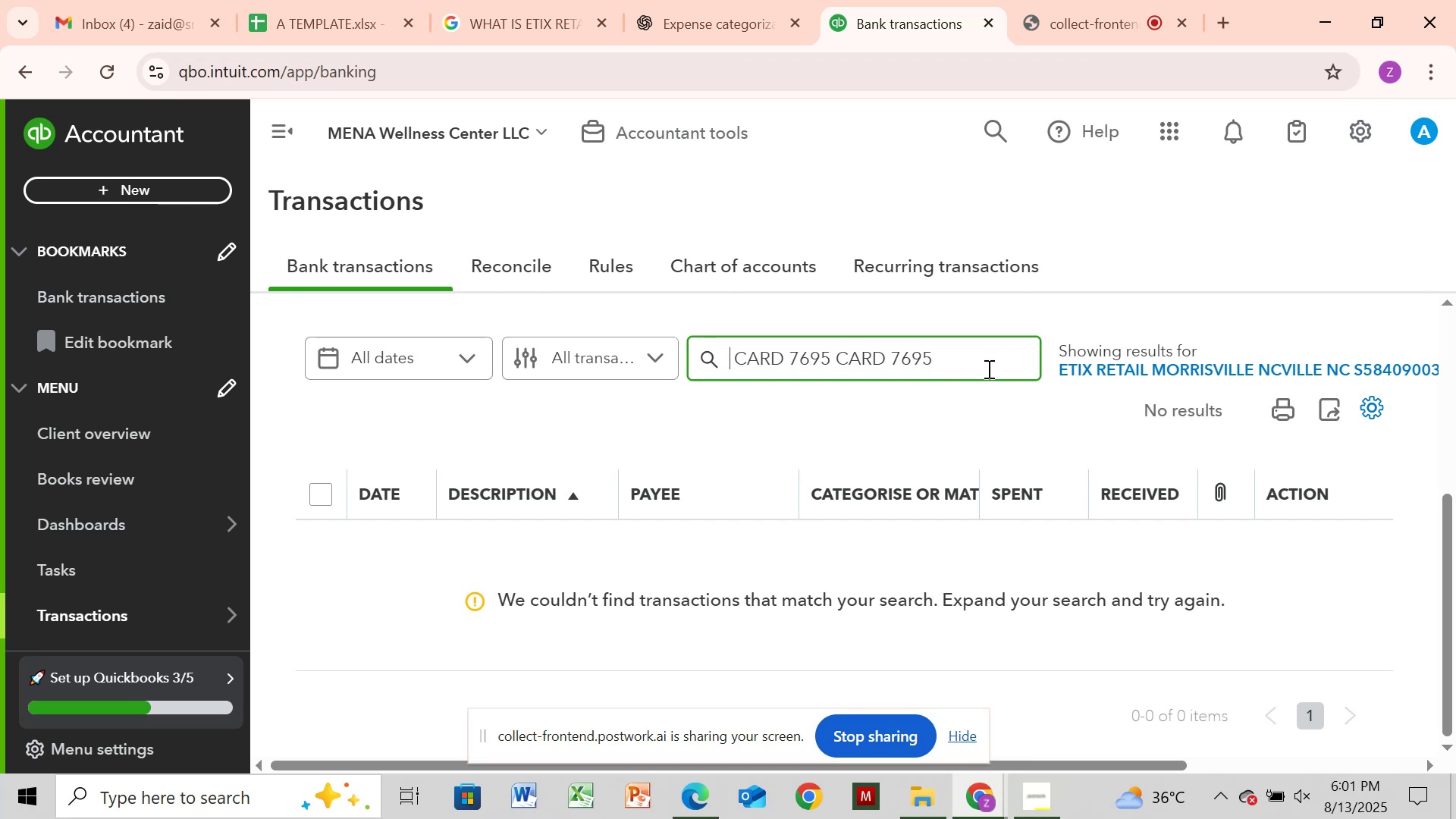 
key(Backspace)
 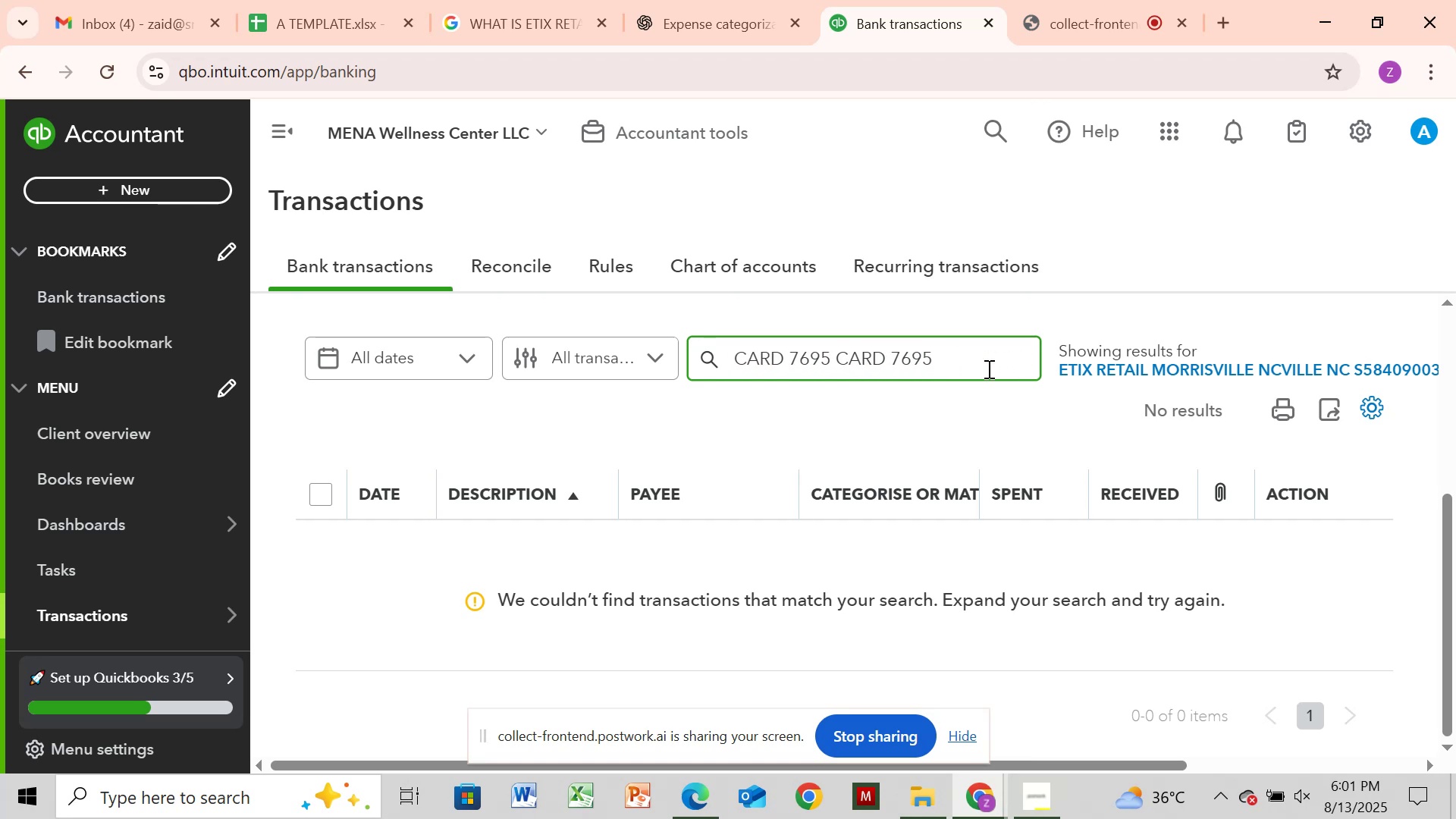 
left_click([987, 369])
 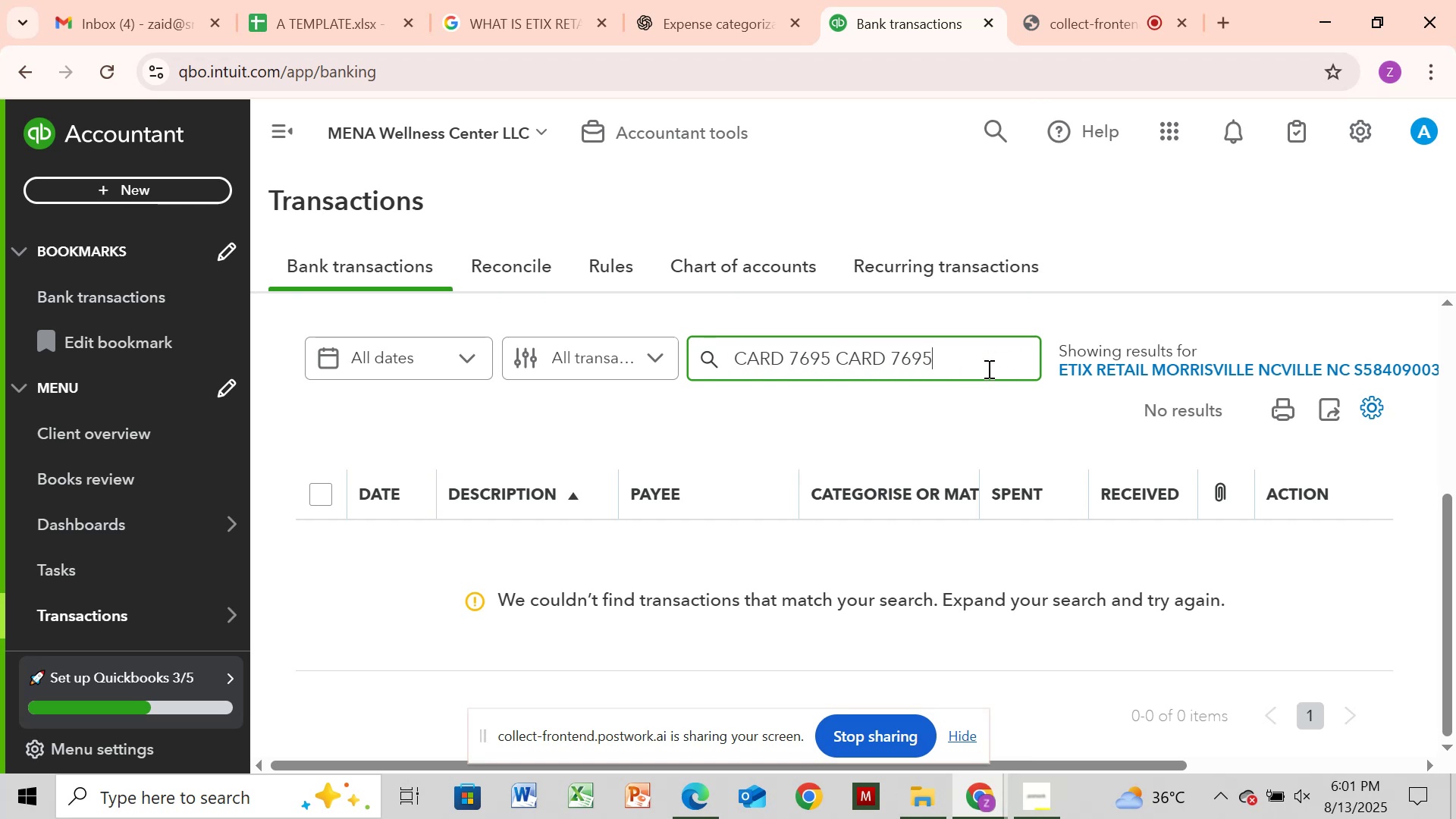 
hold_key(key=Backspace, duration=1.53)
 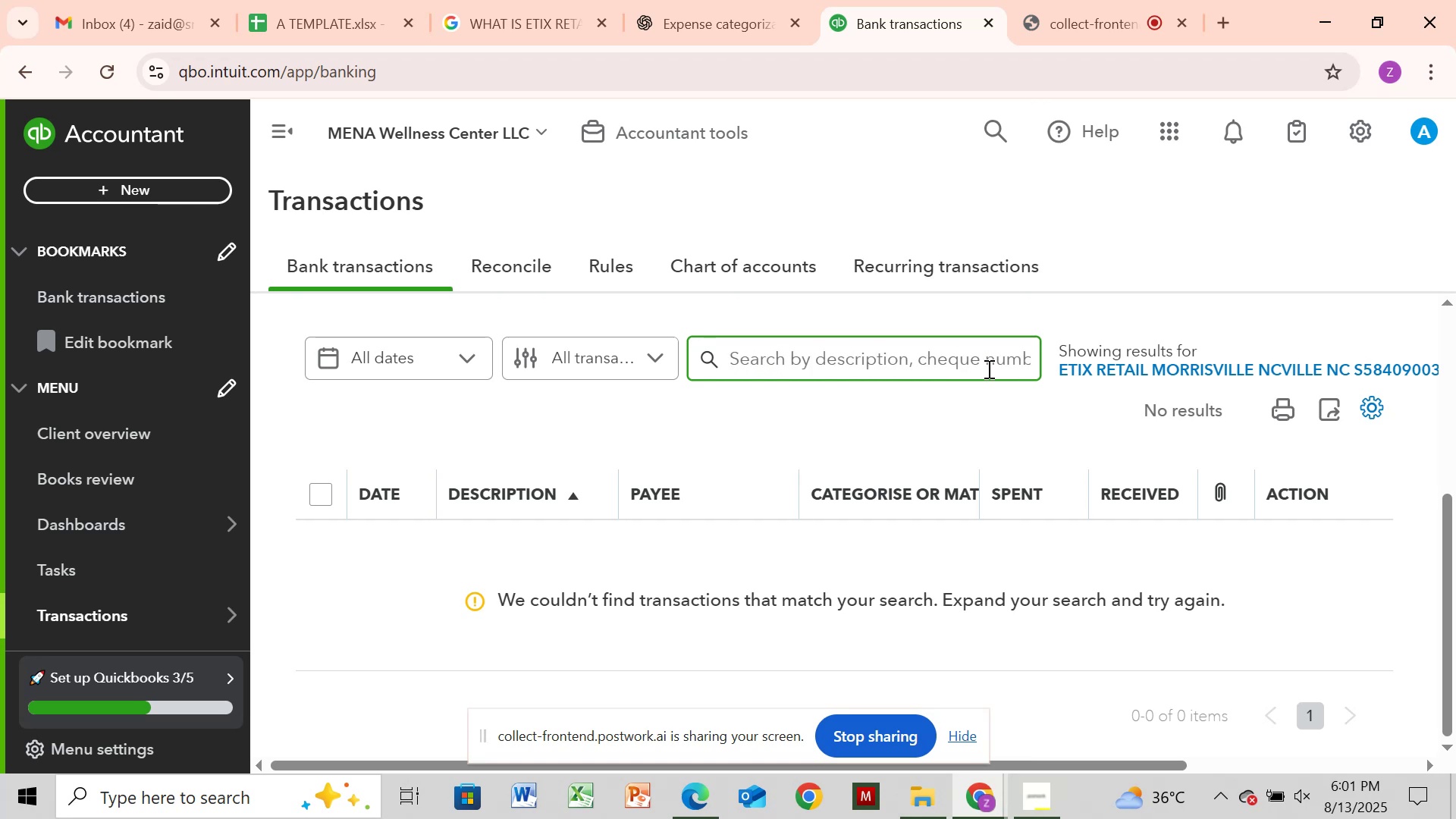 
key(Backspace)
 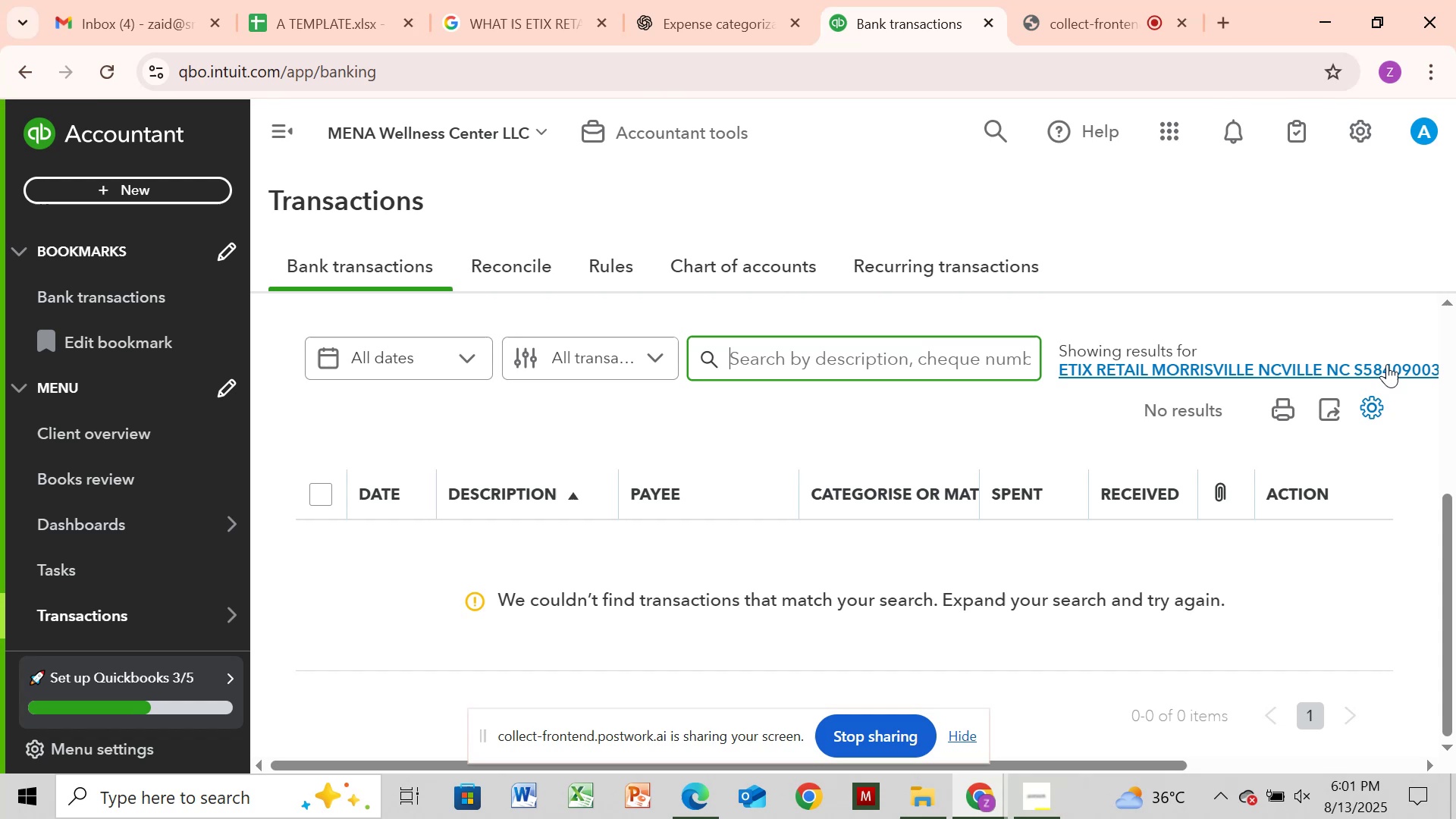 
left_click([1448, 348])
 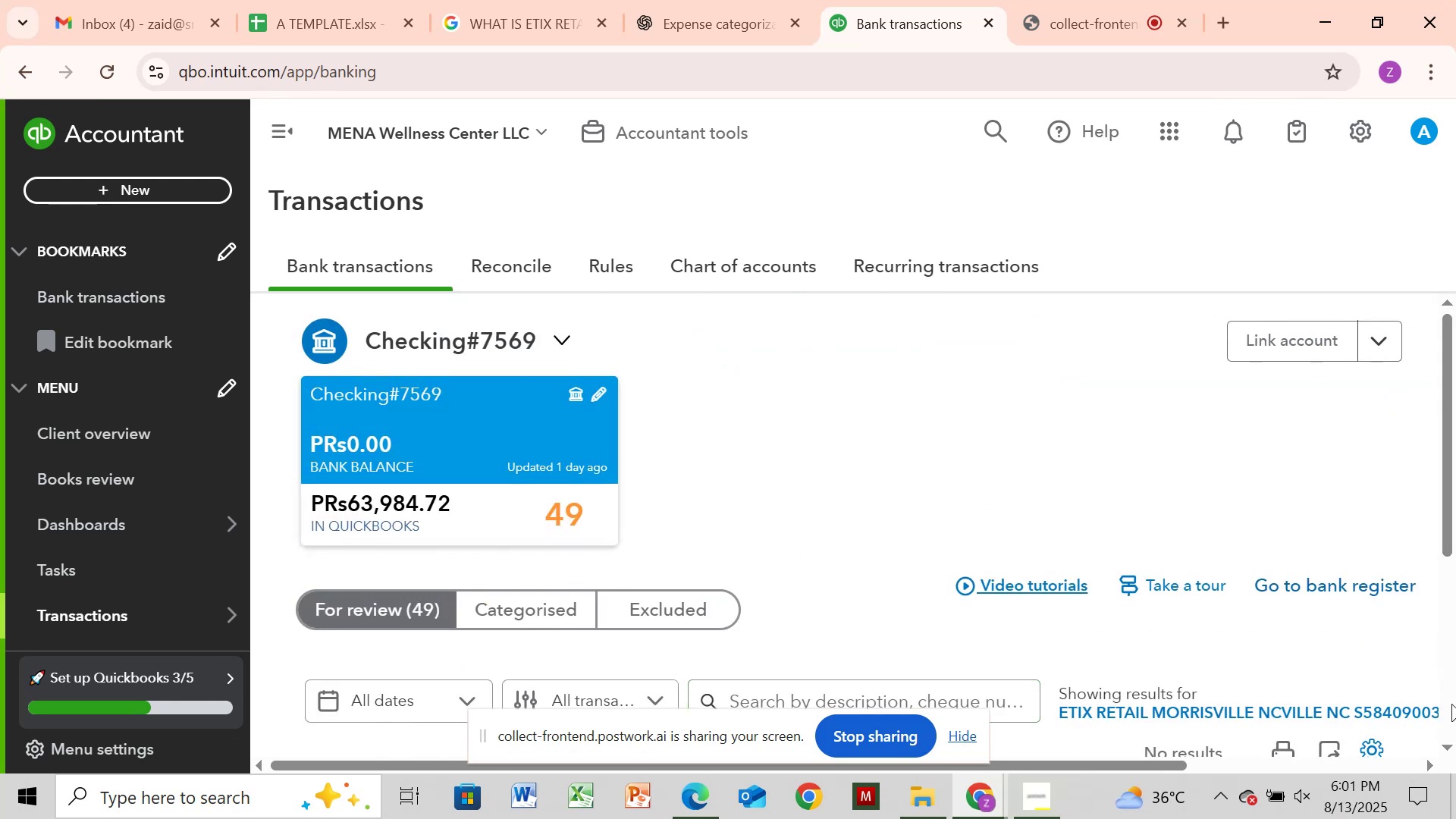 
left_click([1451, 704])
 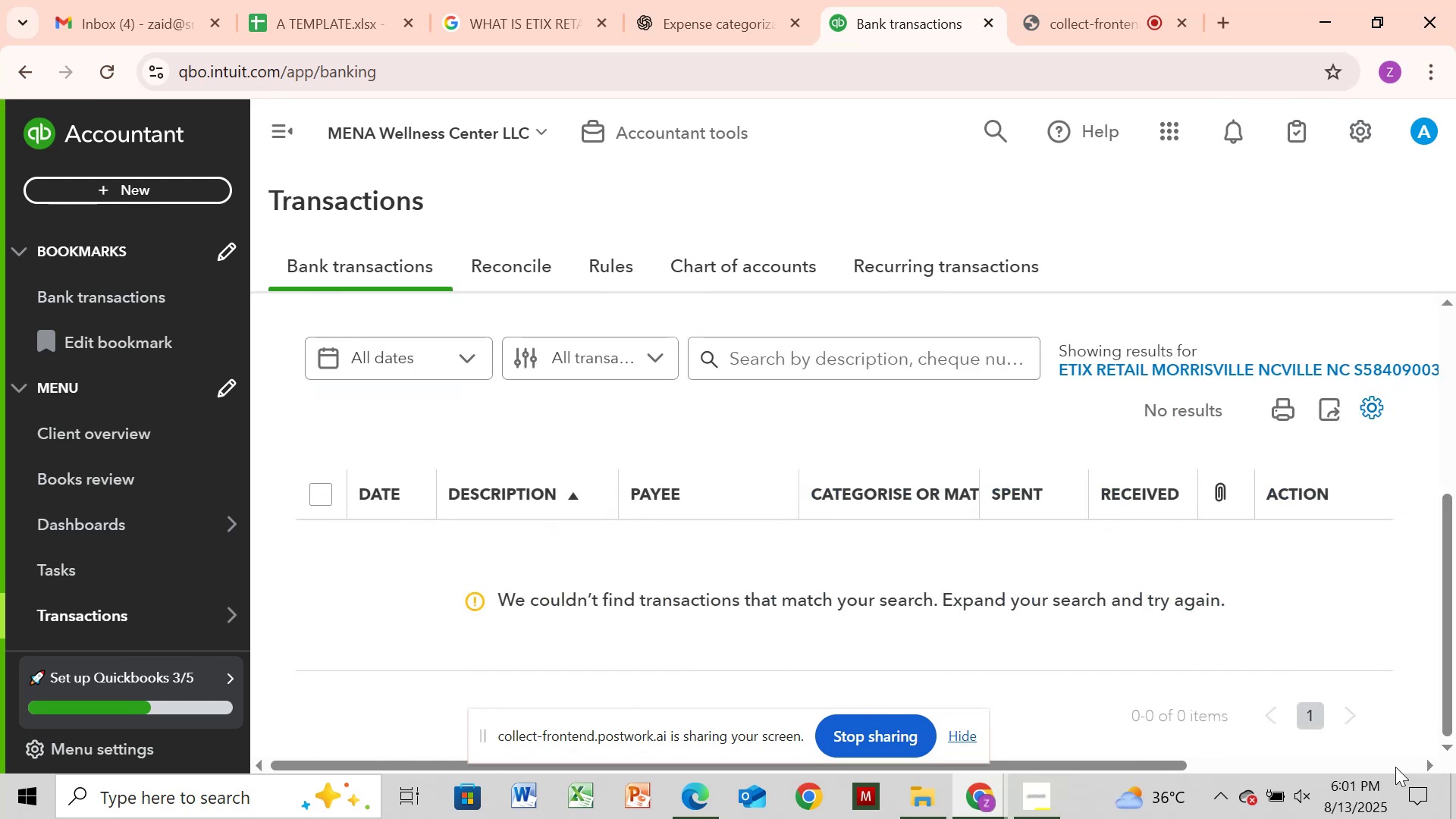 
left_click([1398, 758])
 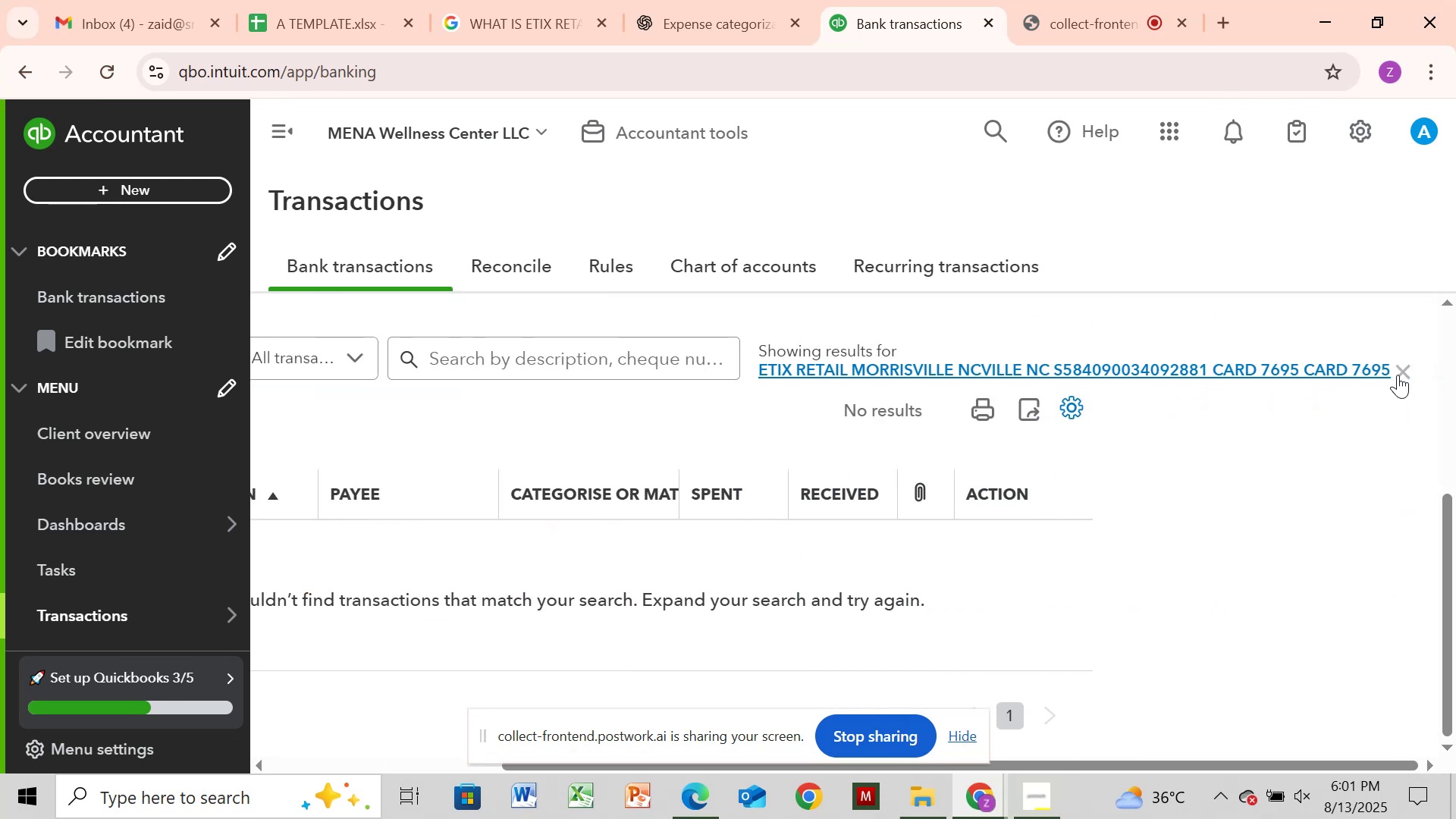 
left_click([1398, 375])
 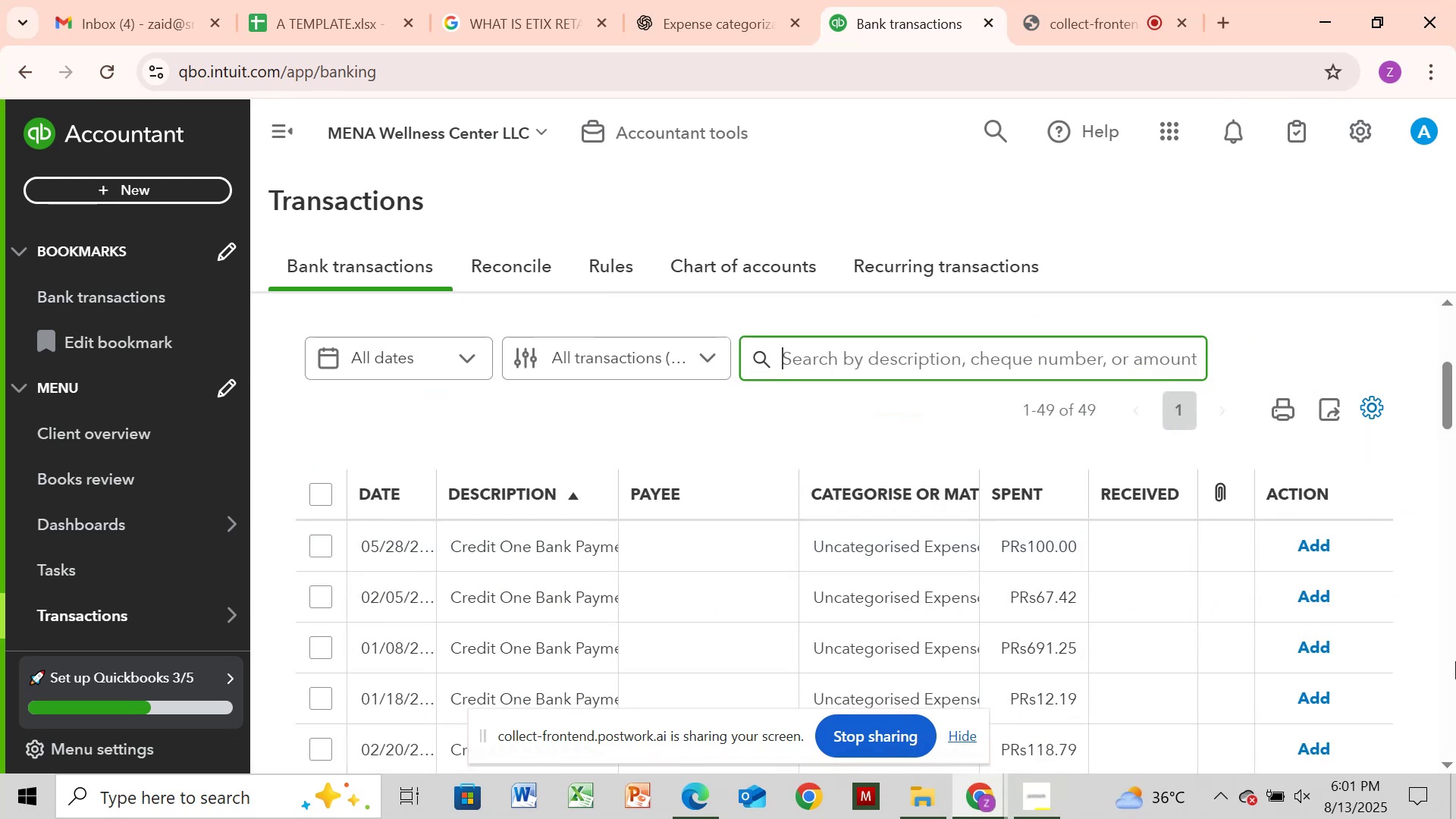 
double_click([1450, 654])
 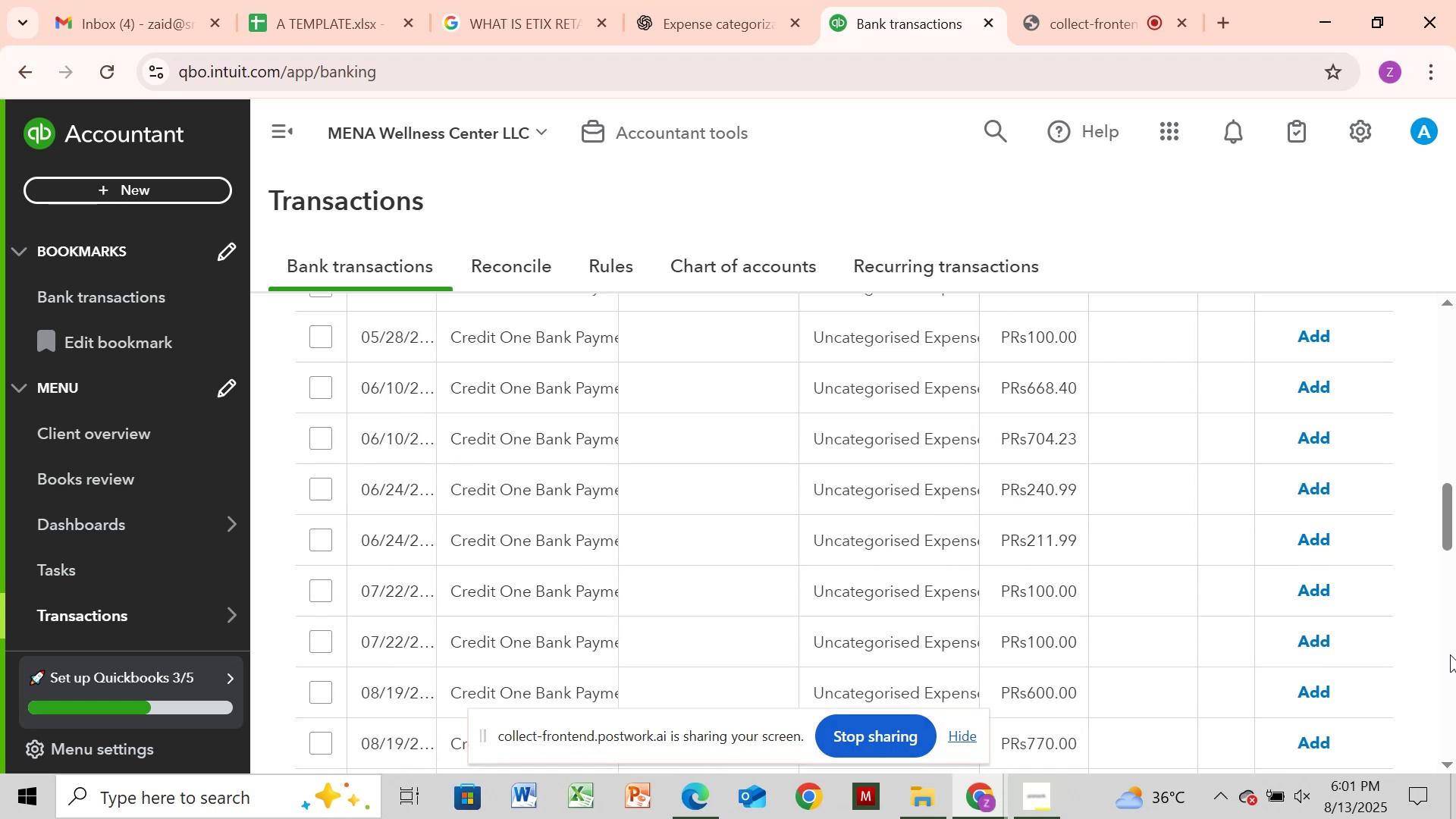 
triple_click([1450, 654])
 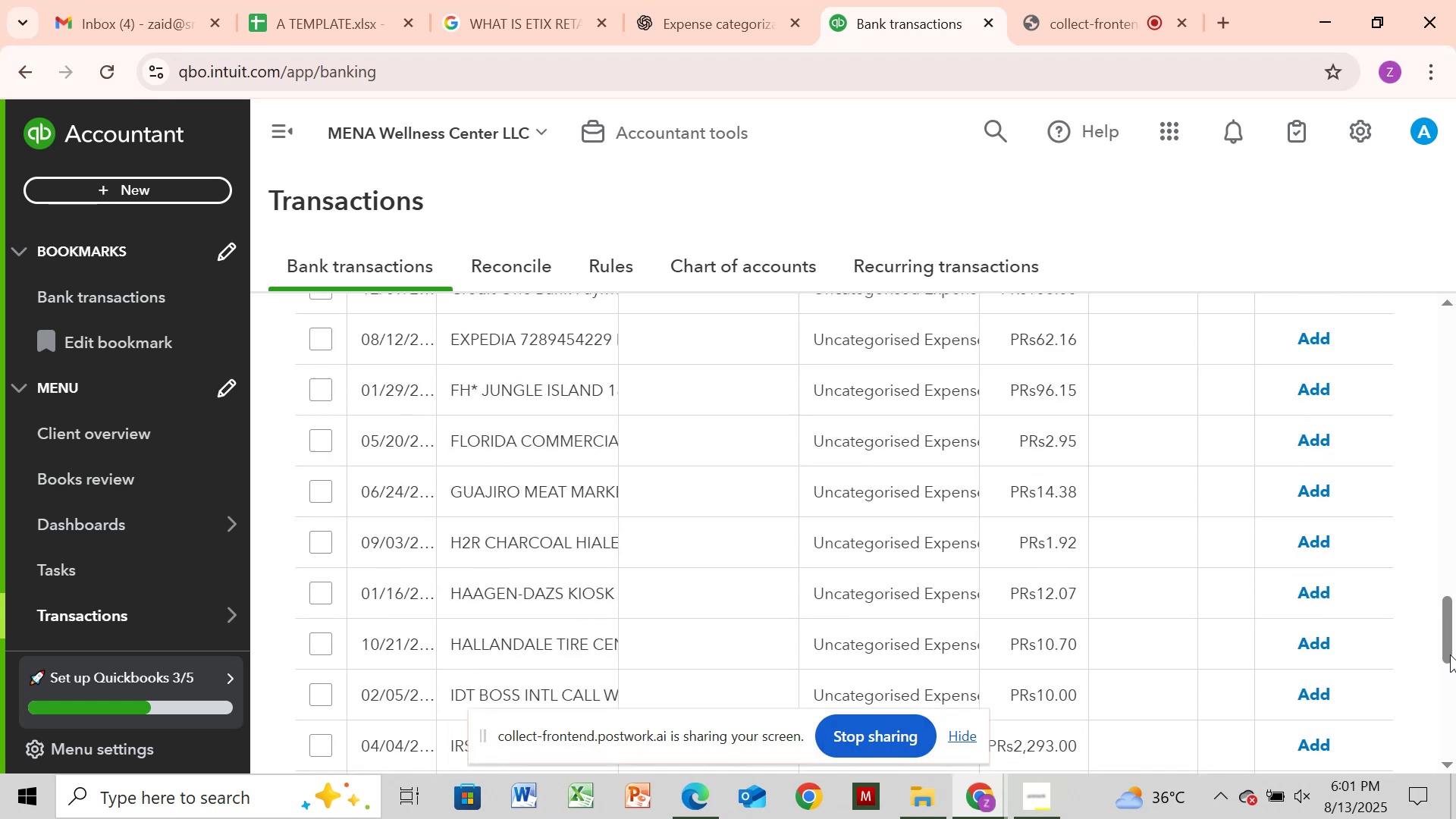 
triple_click([1450, 654])
 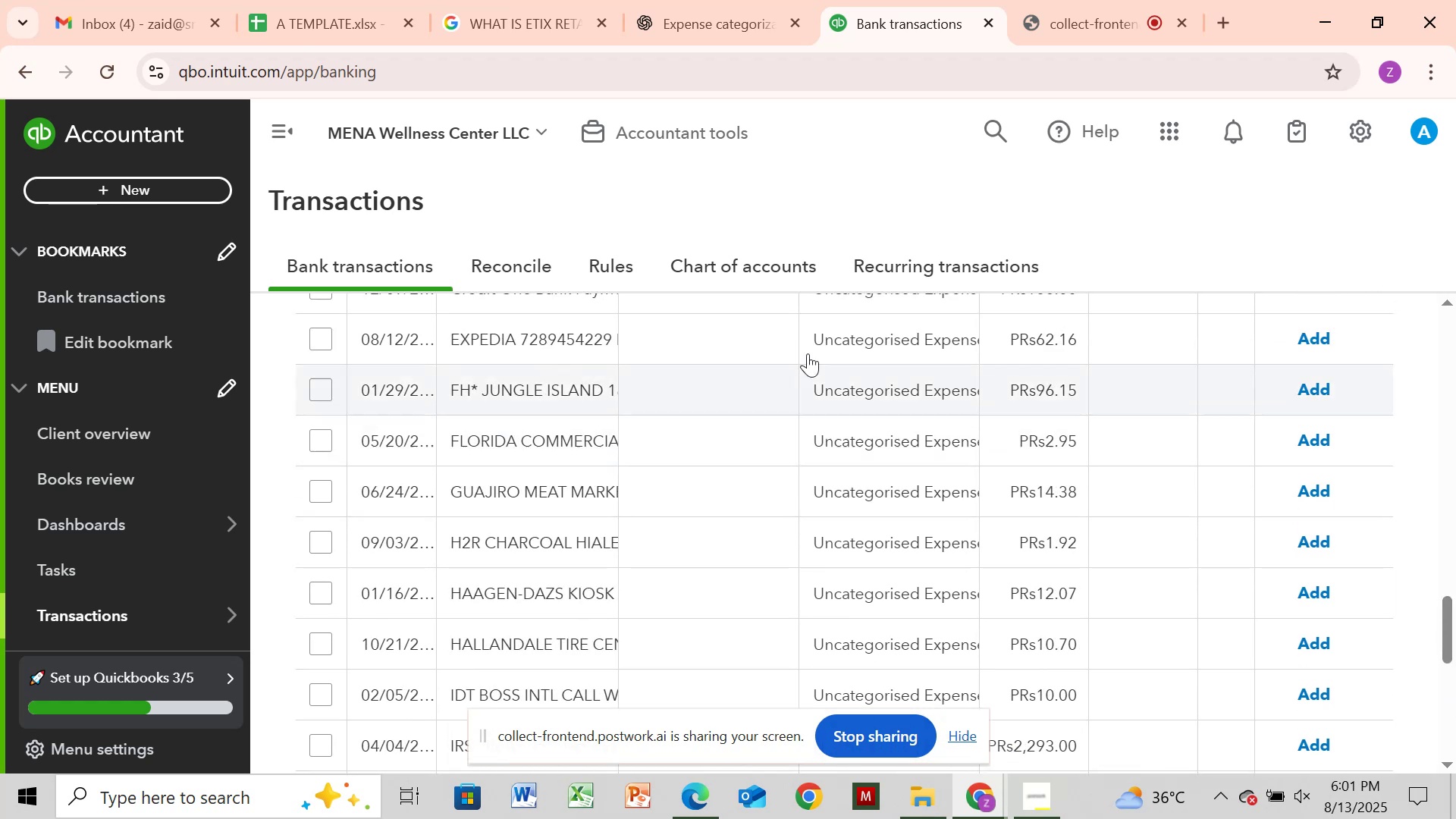 
left_click([468, 323])
 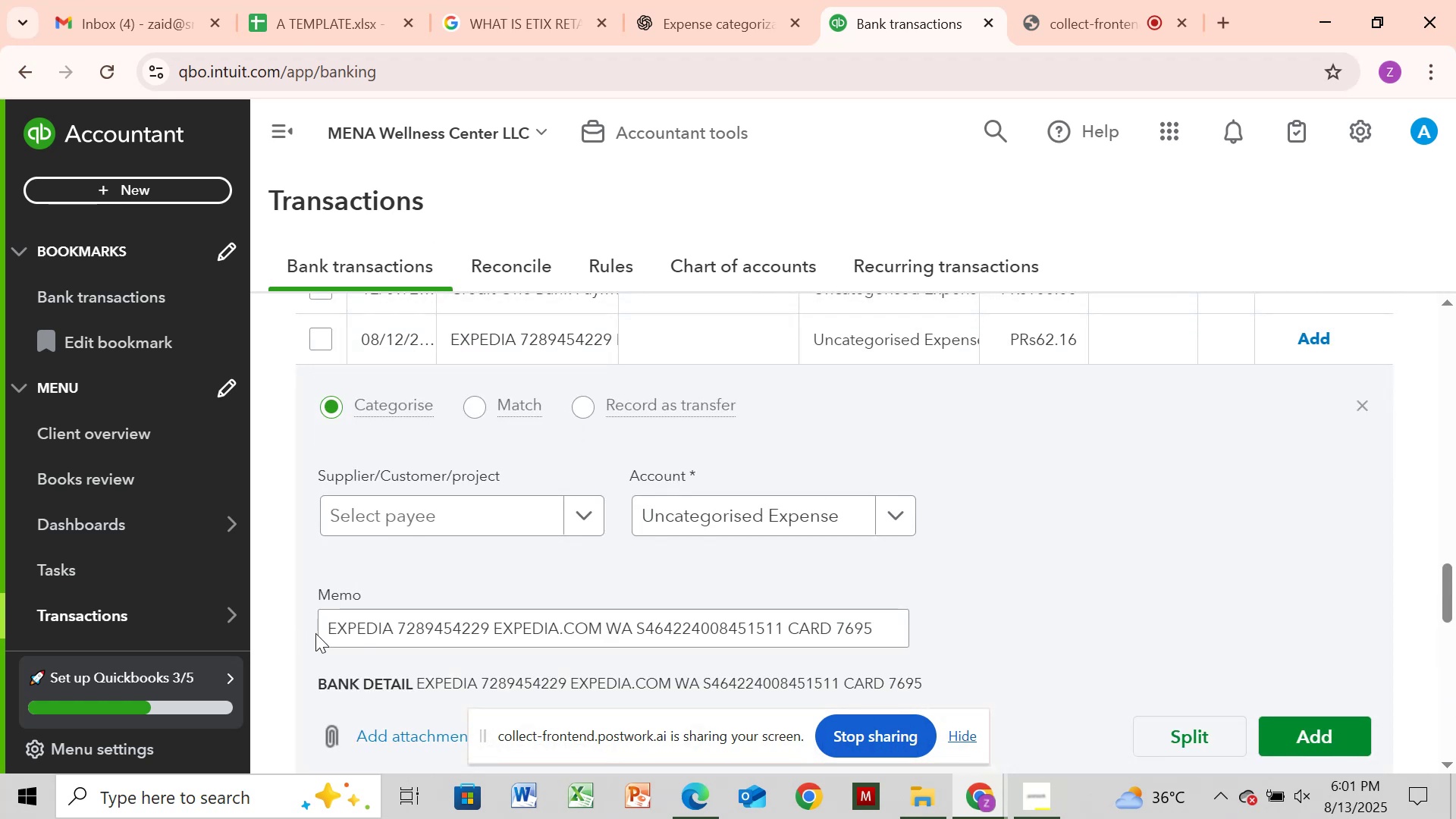 
left_click_drag(start_coordinate=[328, 620], to_coordinate=[606, 633])
 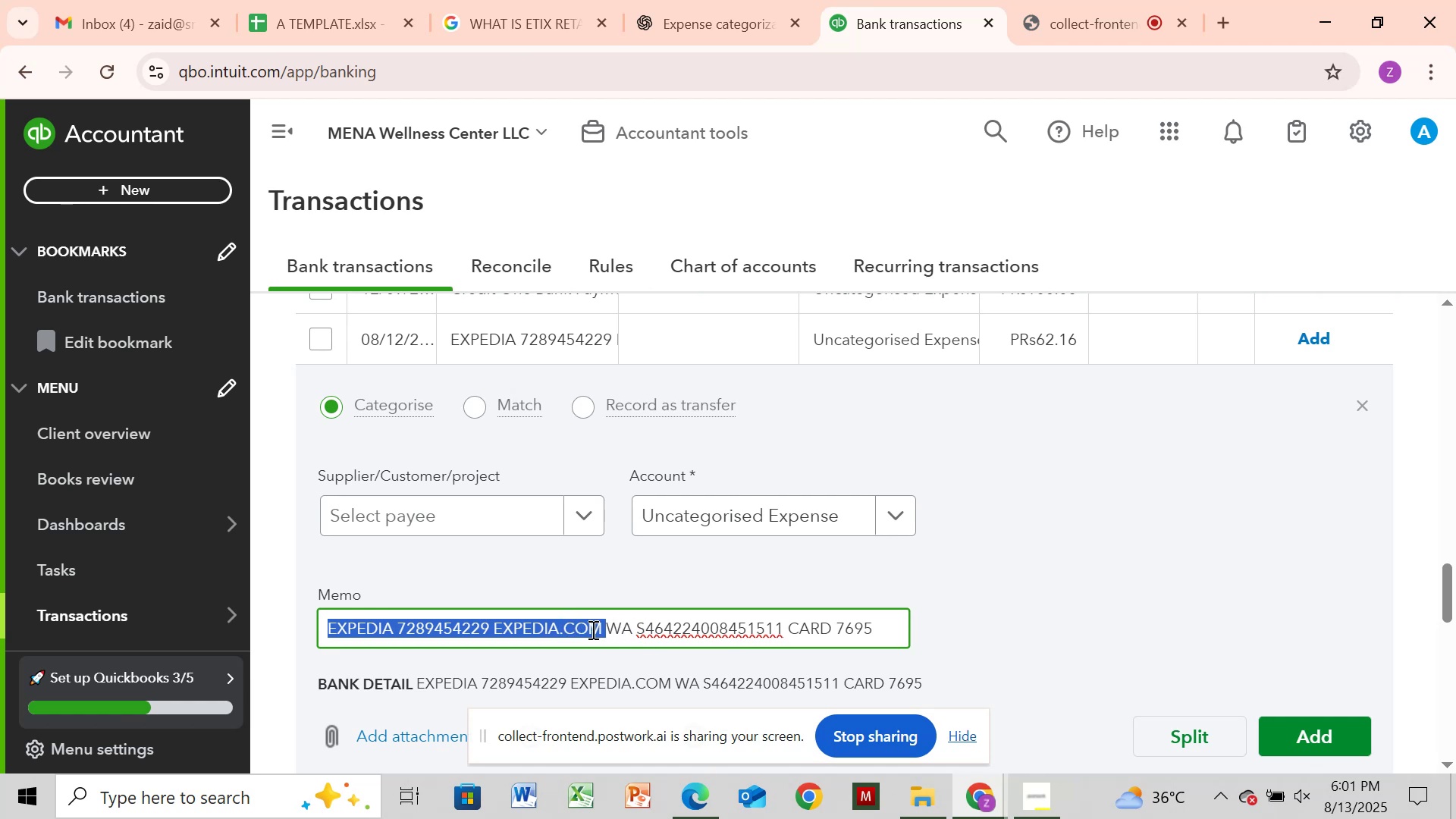 
key(Control+C)
 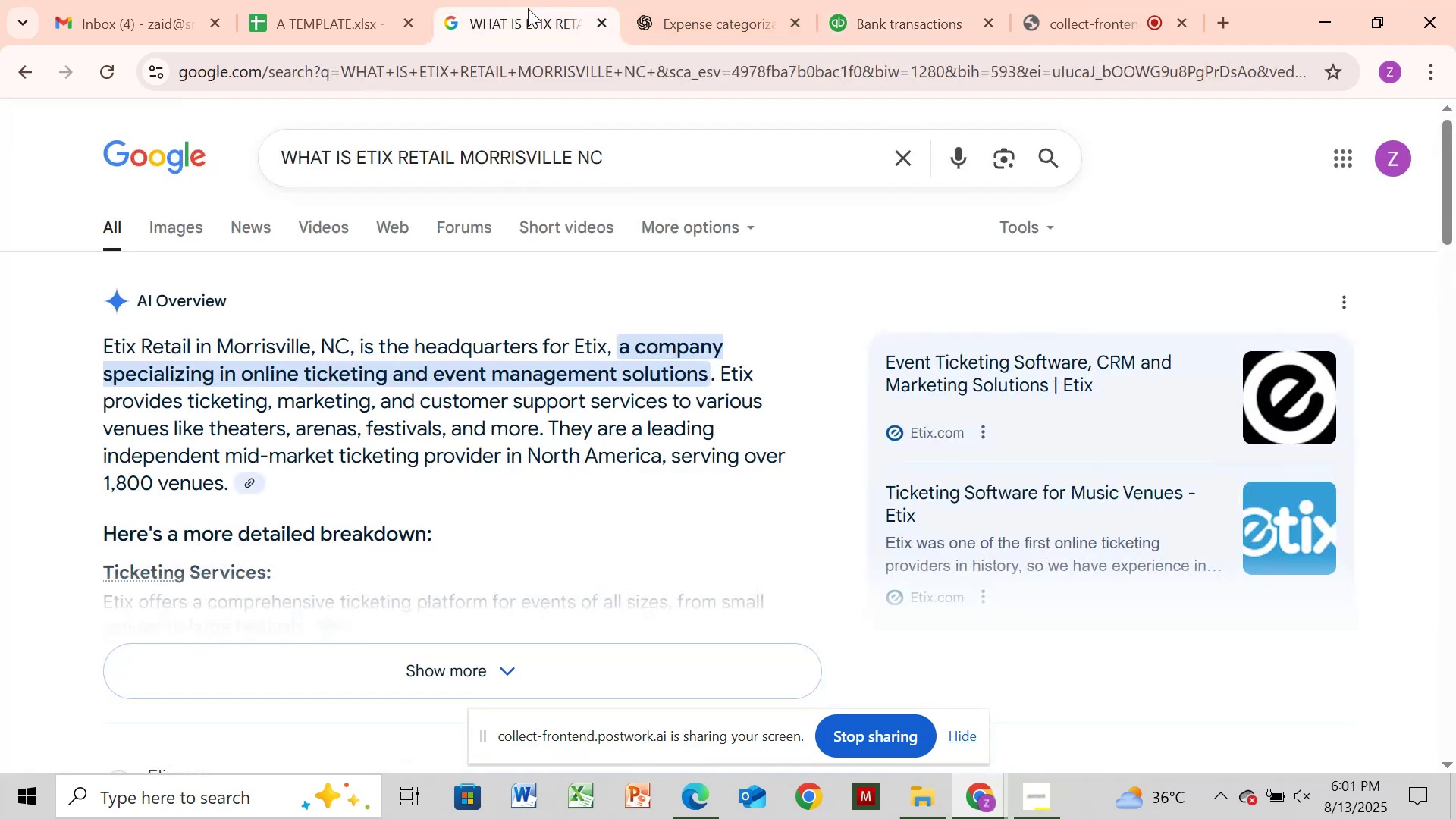 
left_click_drag(start_coordinate=[617, 171], to_coordinate=[620, 164])
 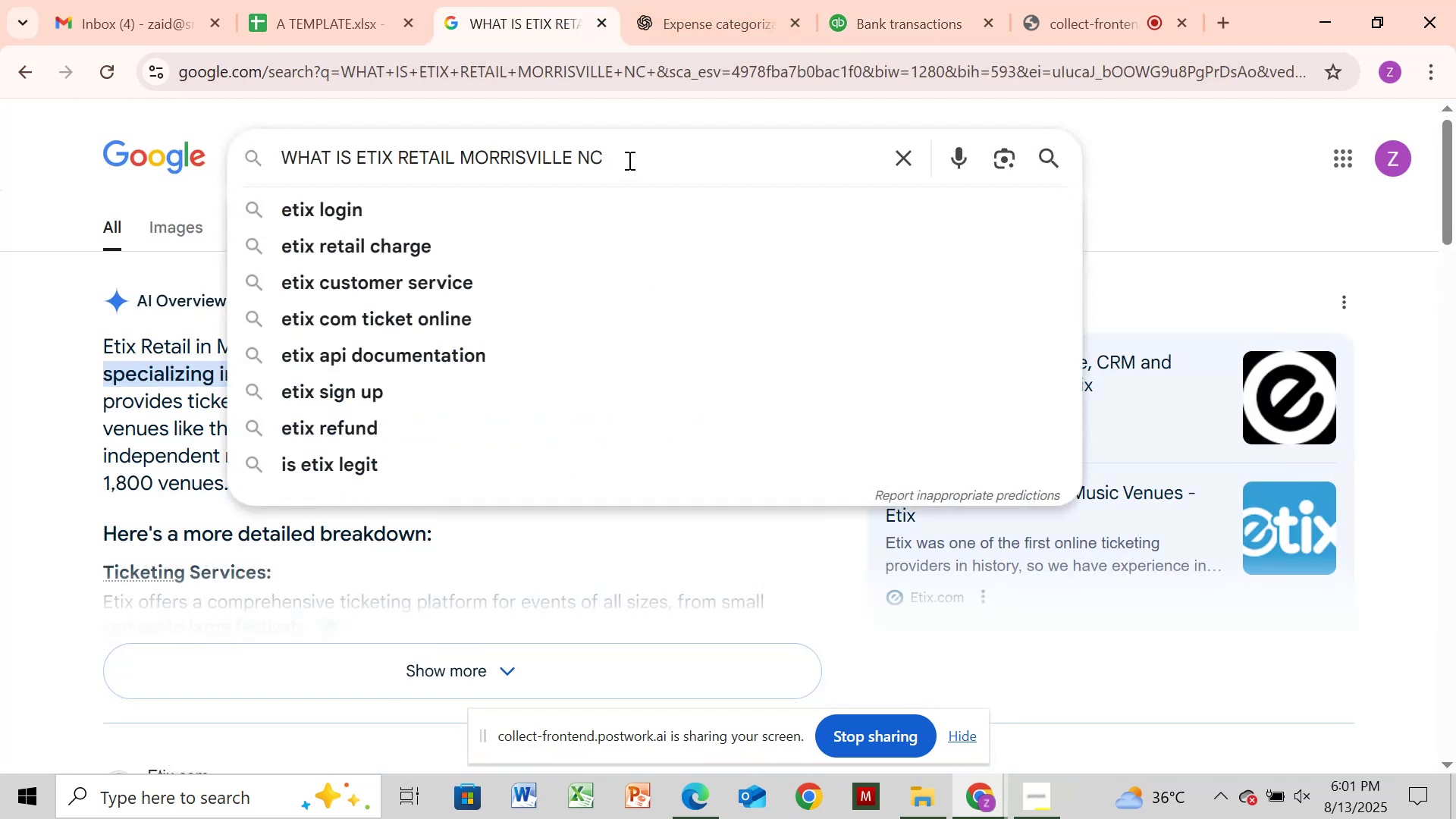 
hold_key(key=Backspace, duration=1.02)
 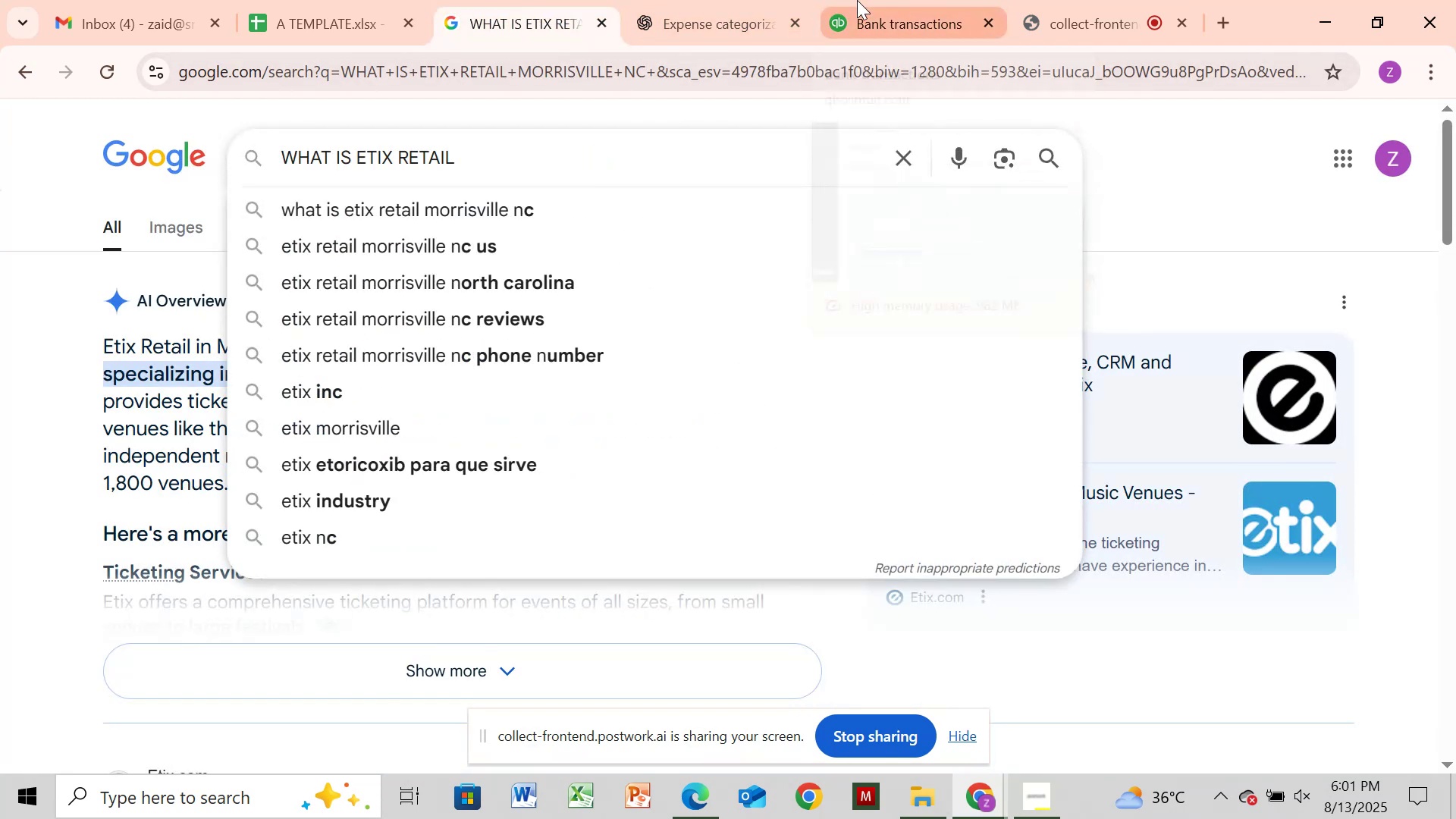 
key(Backspace)
 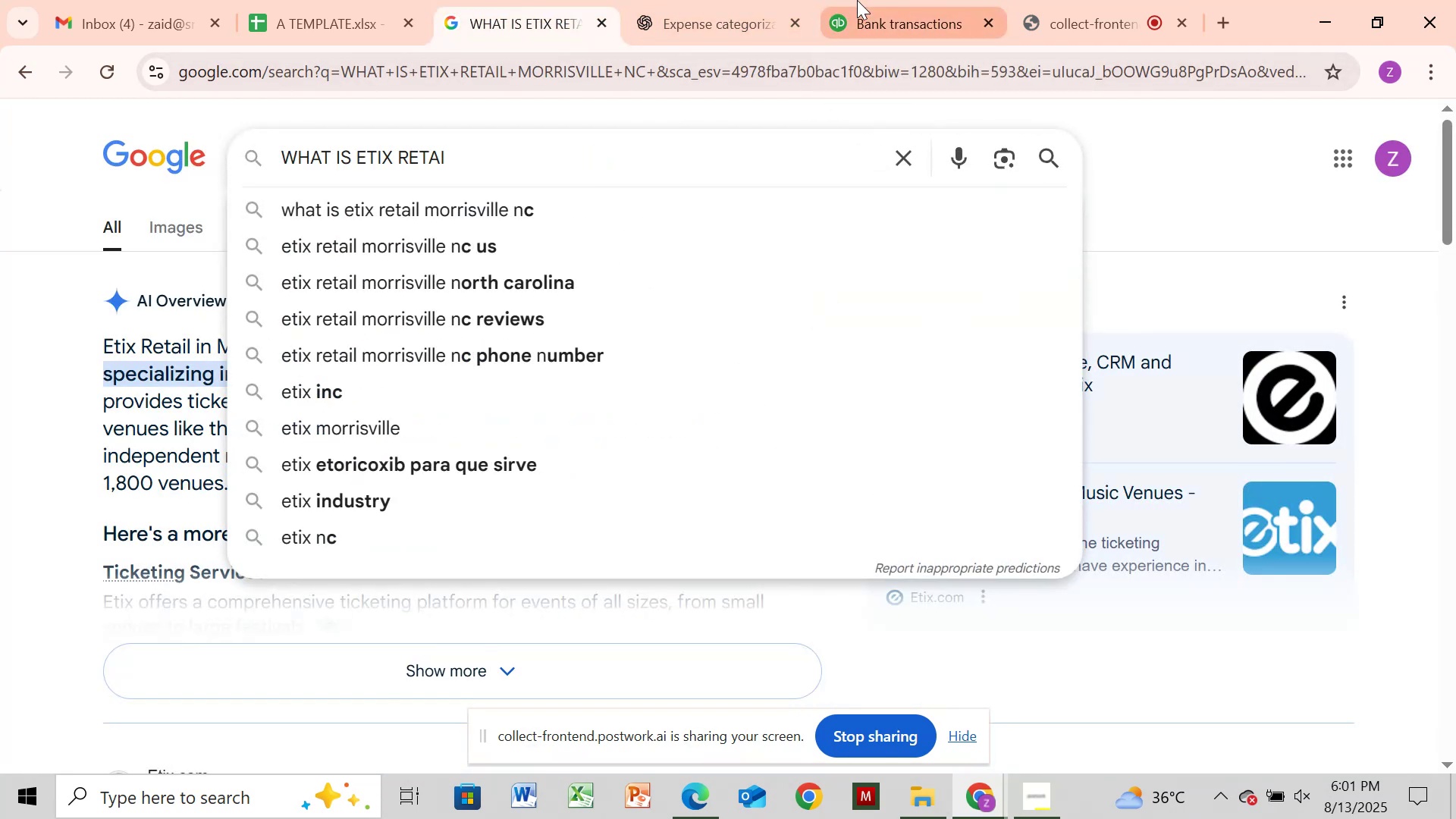 
key(Backspace)
 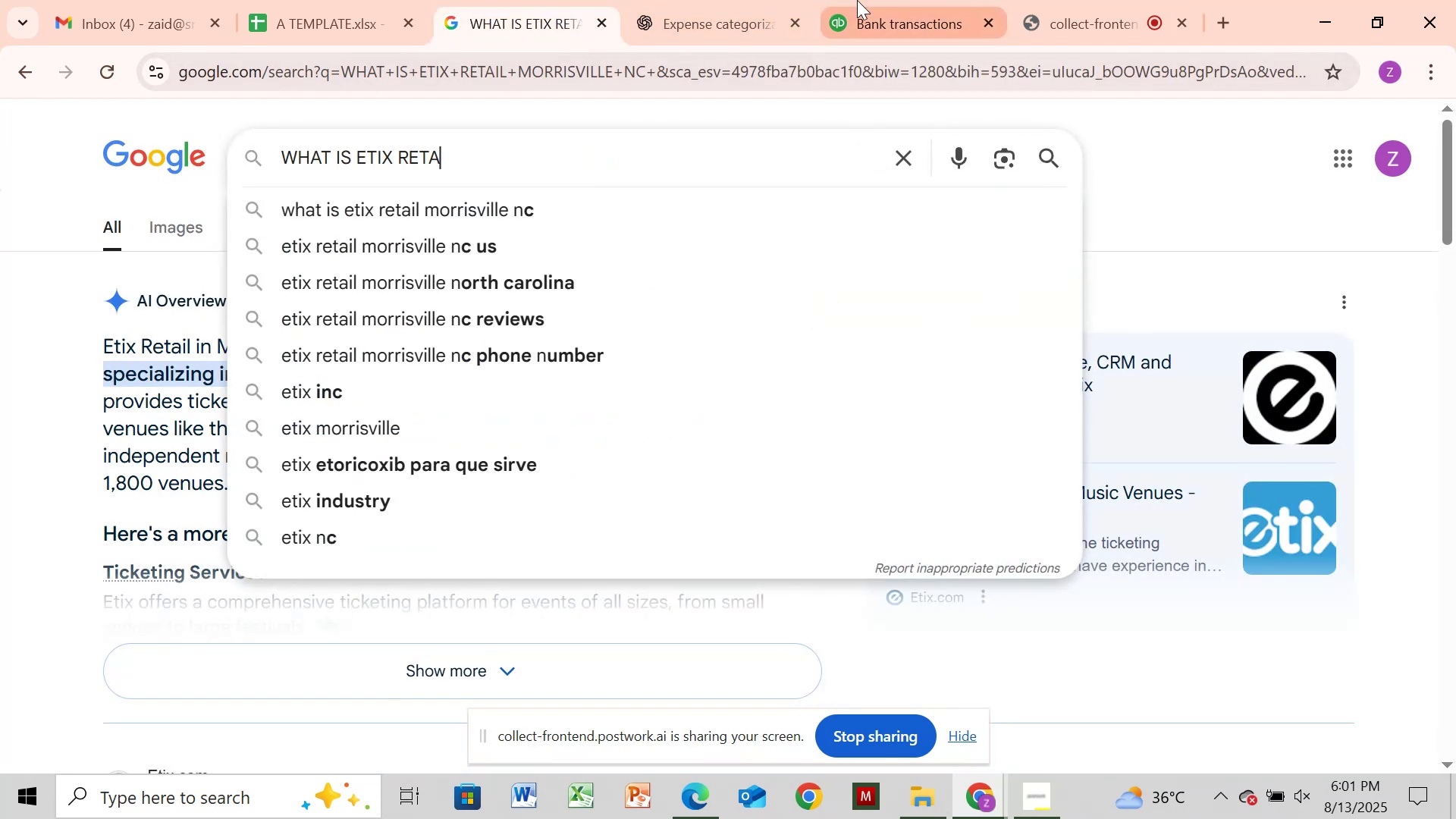 
key(Backspace)
 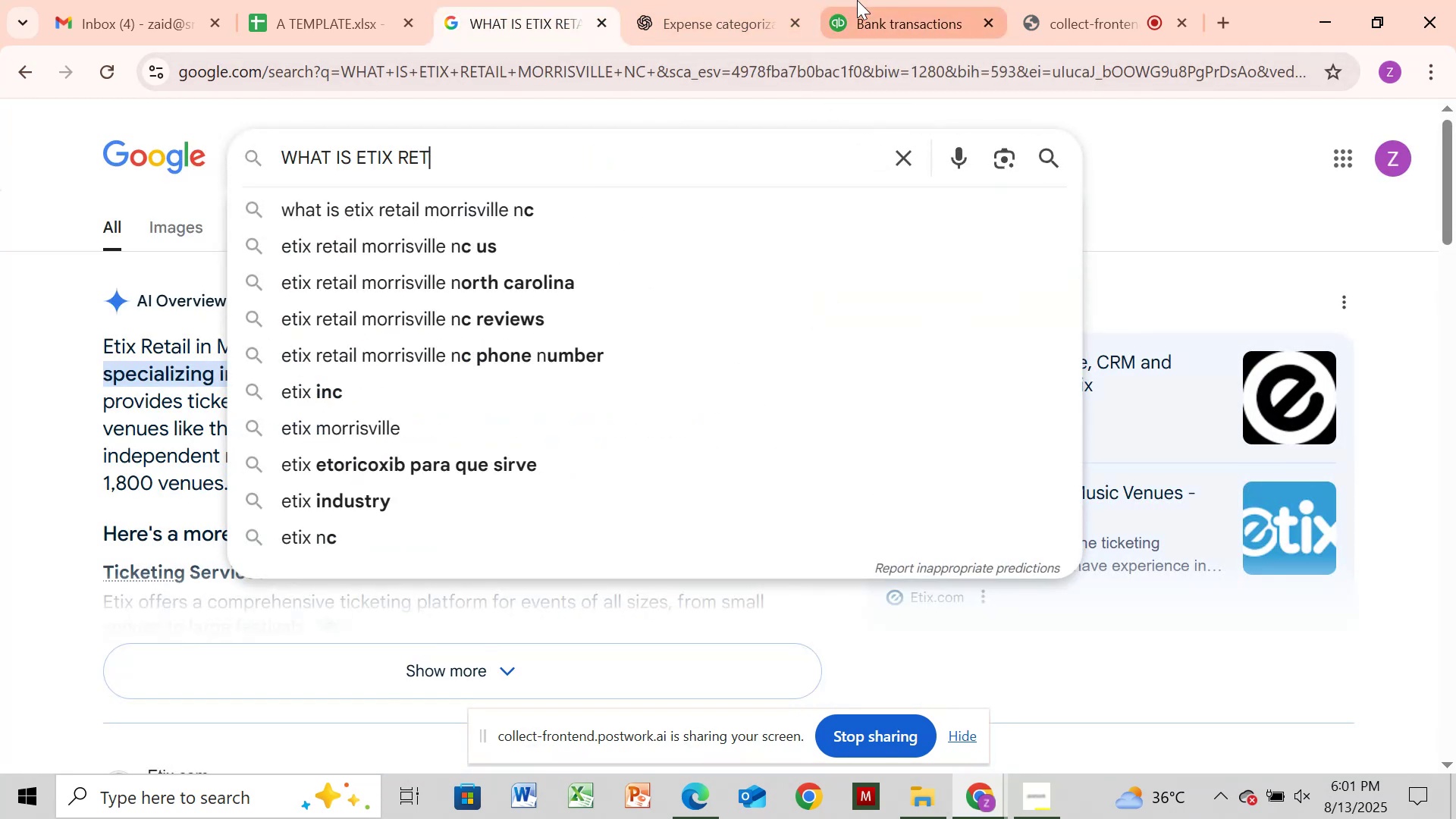 
key(Backspace)
 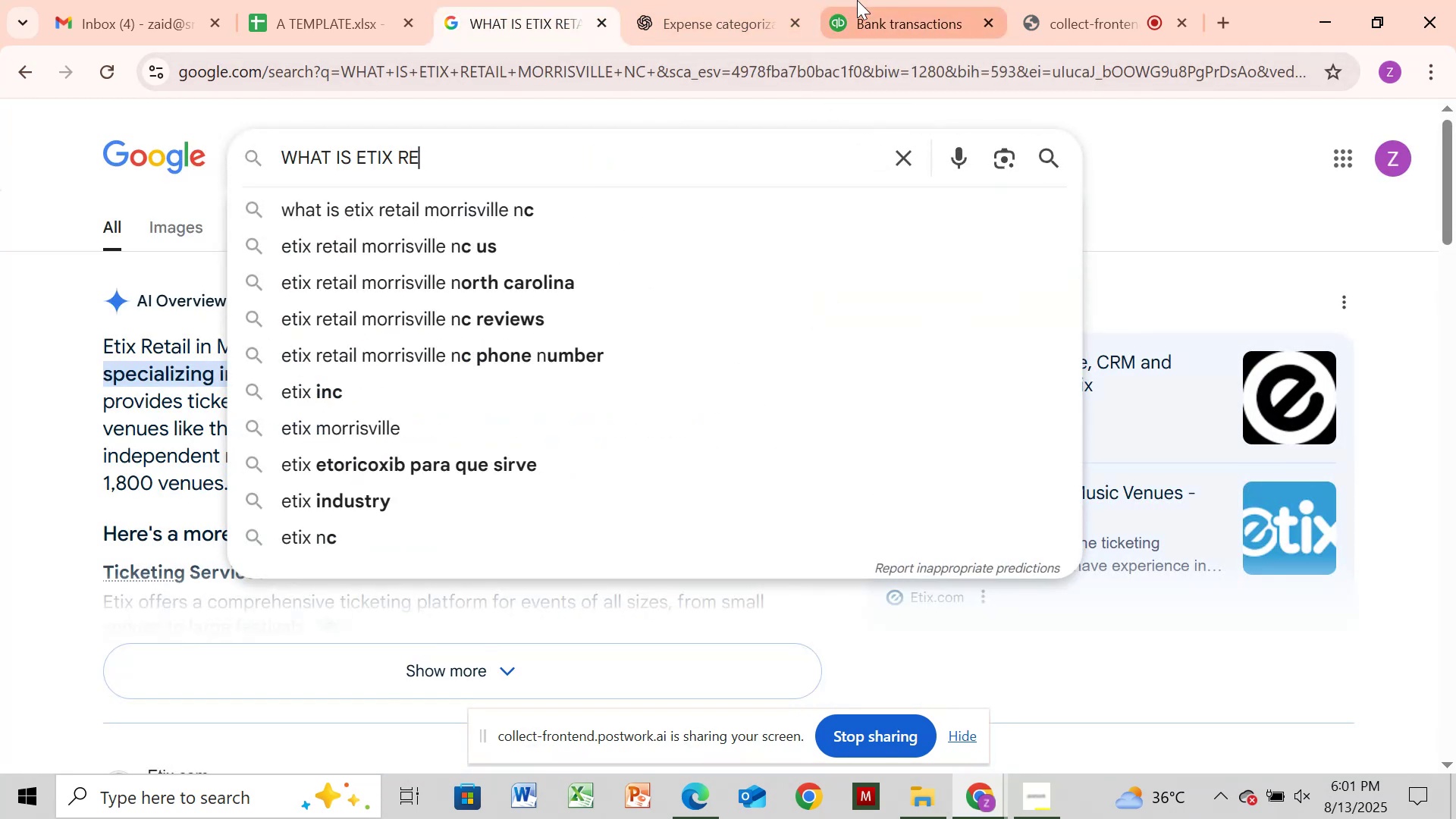 
key(Backspace)
 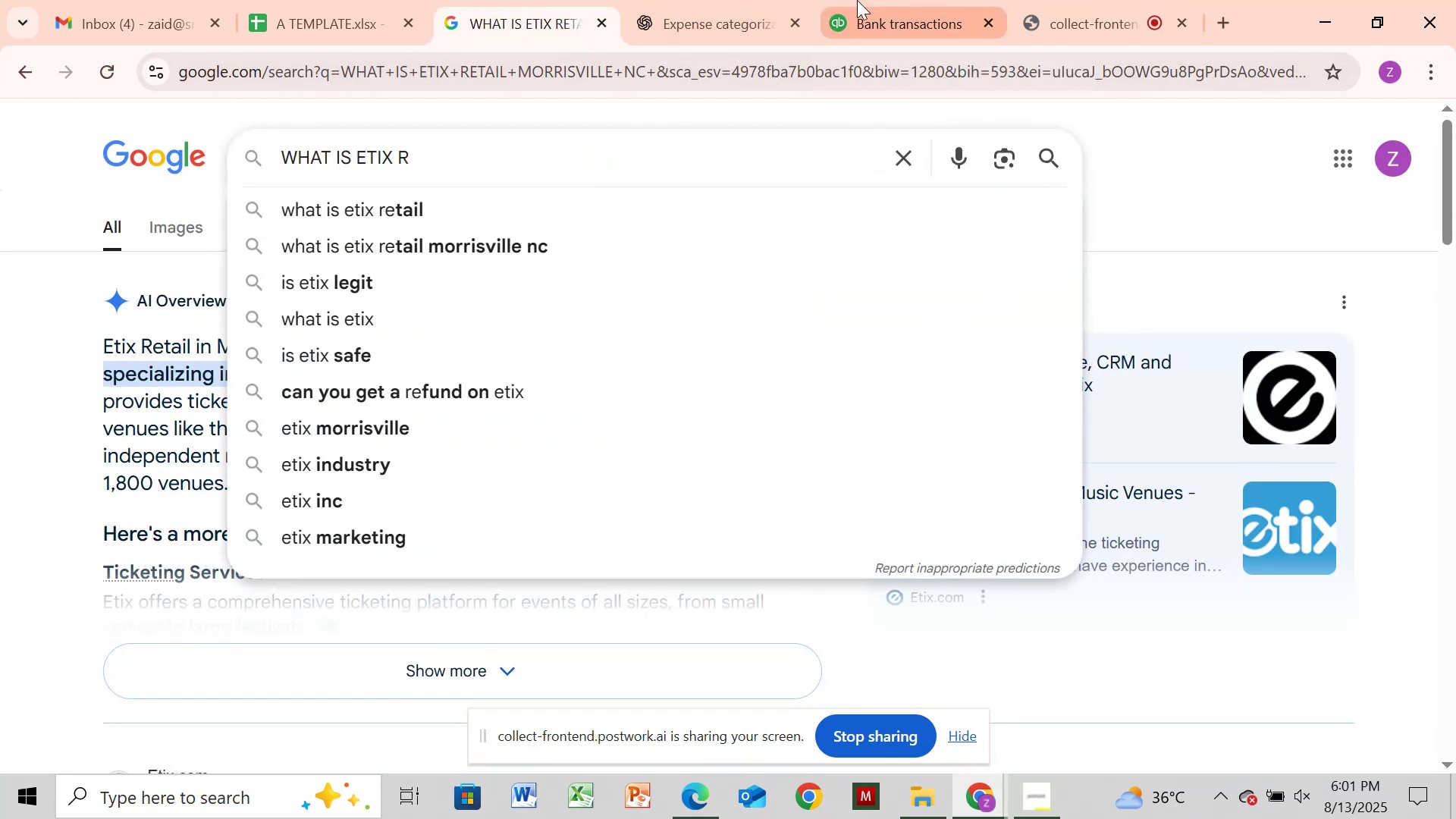 
key(Backspace)
 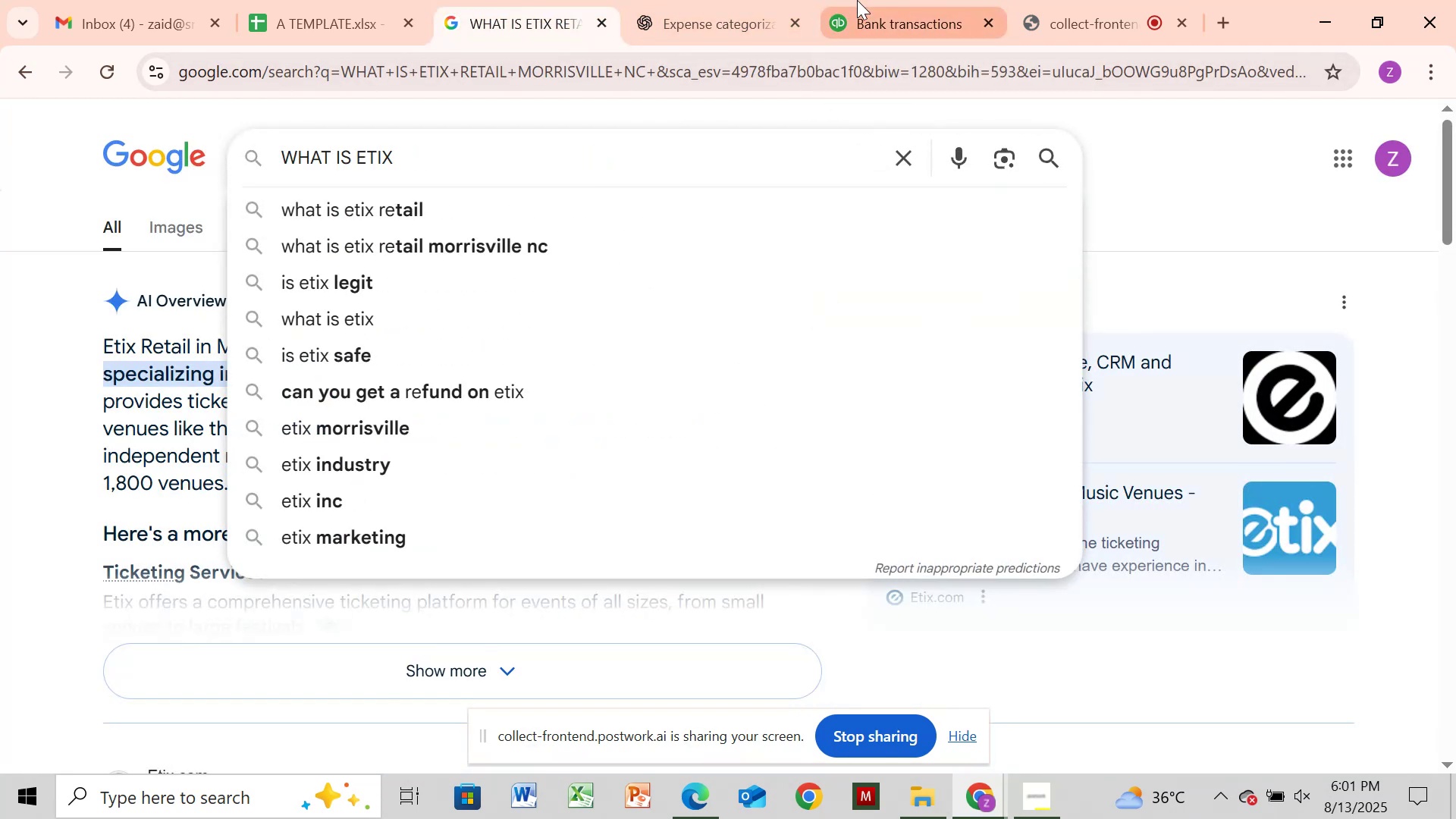 
key(Backspace)
 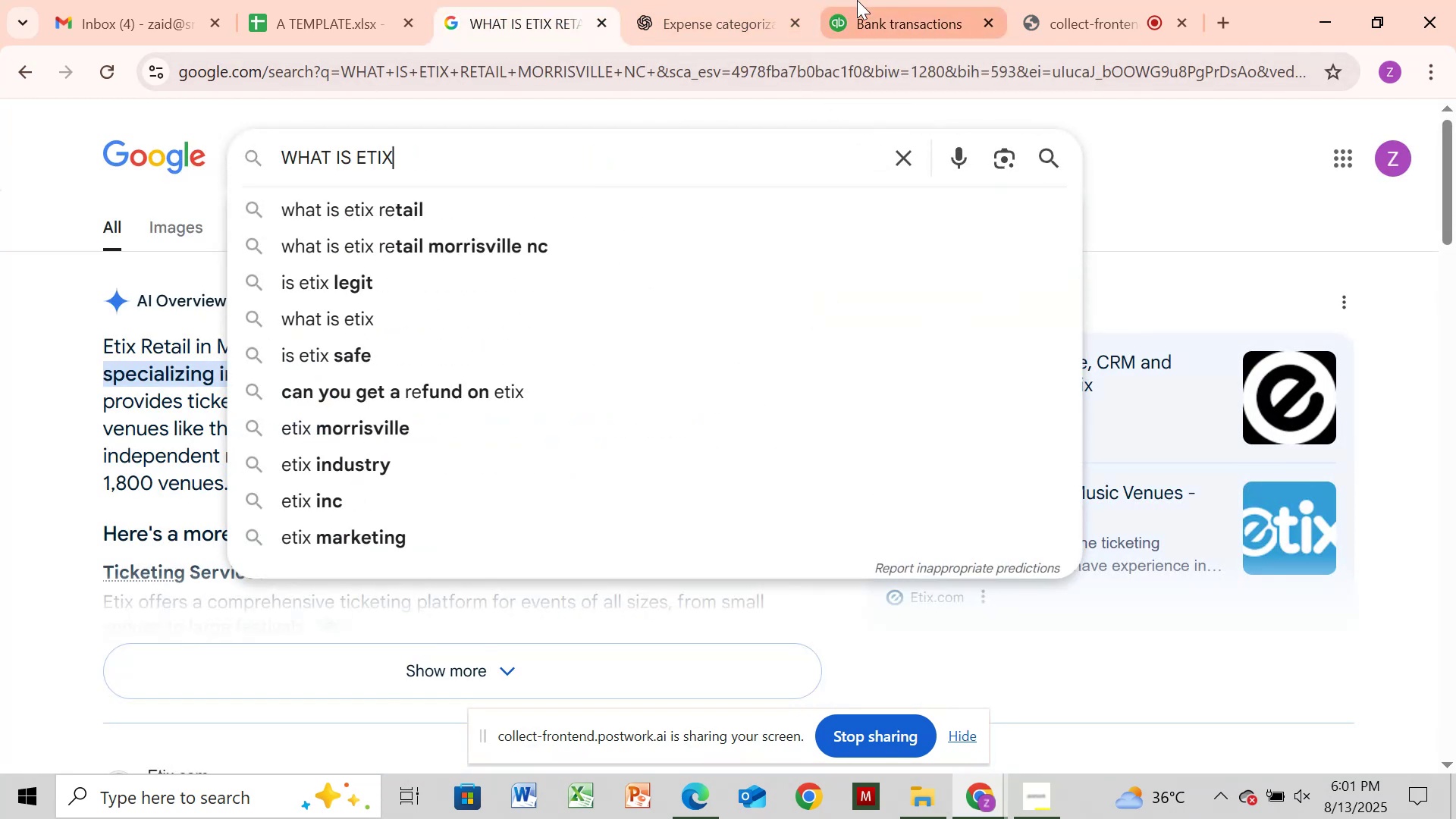 
key(Backspace)
 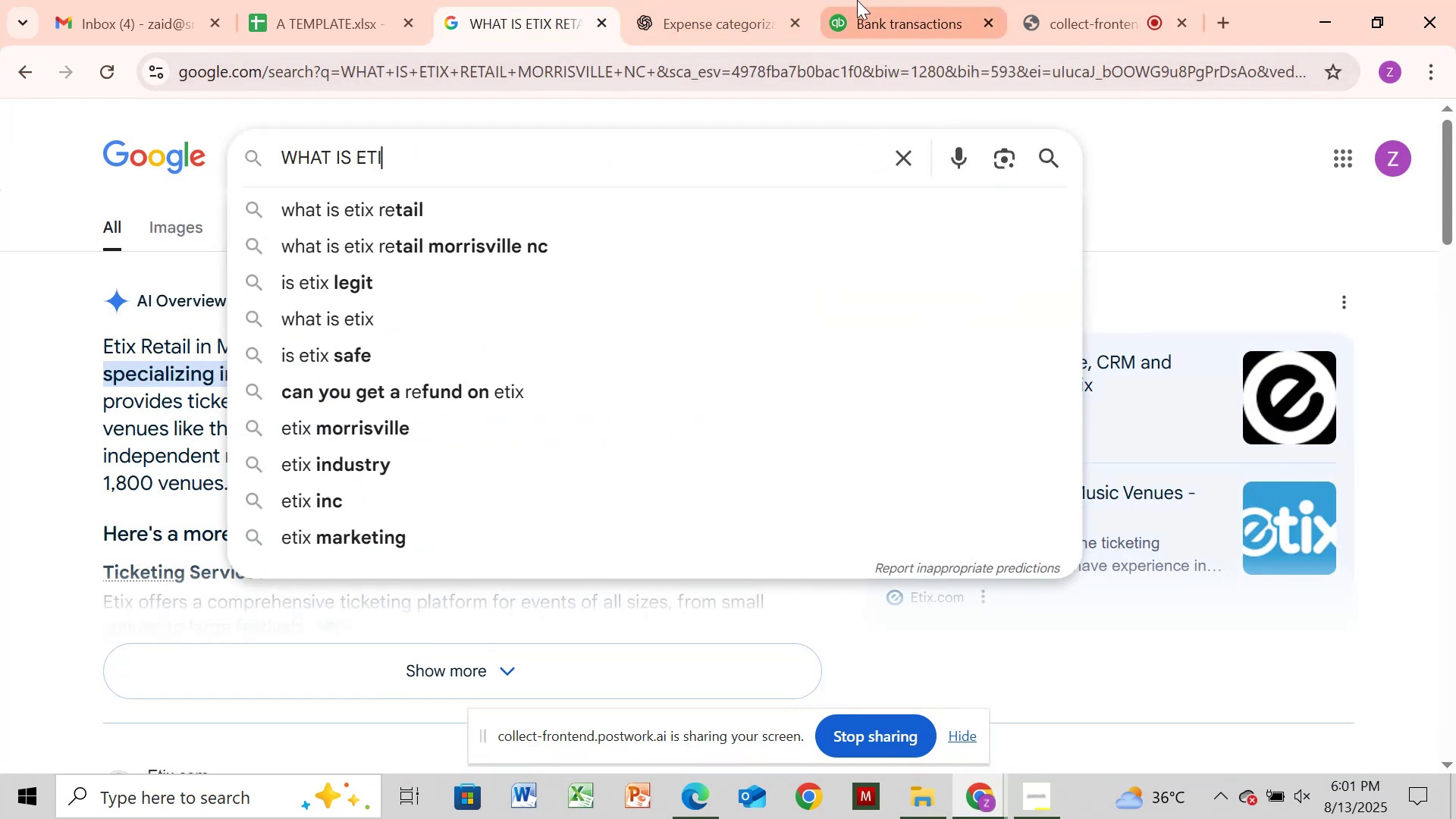 
key(Backspace)
 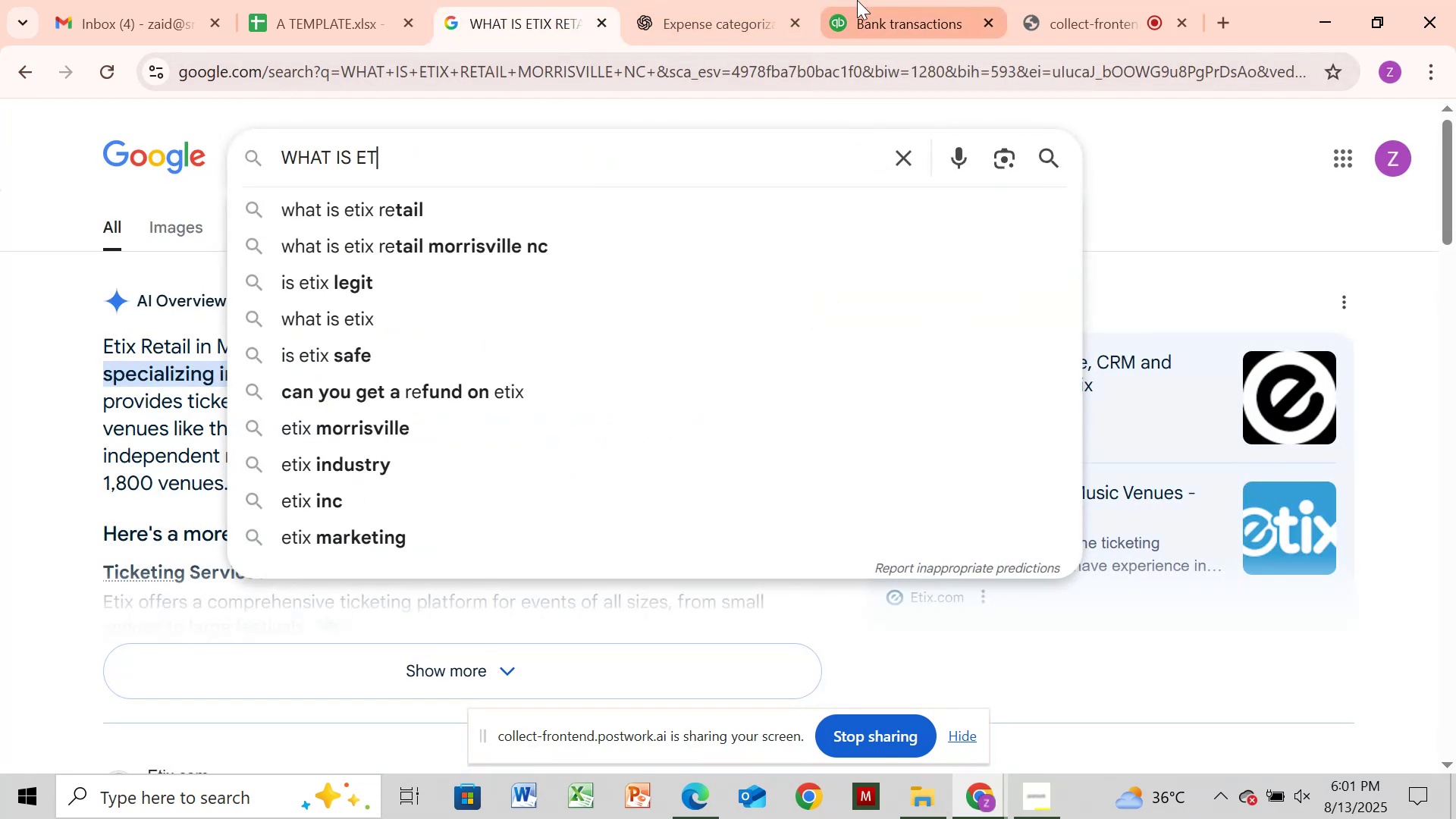 
key(Backspace)
 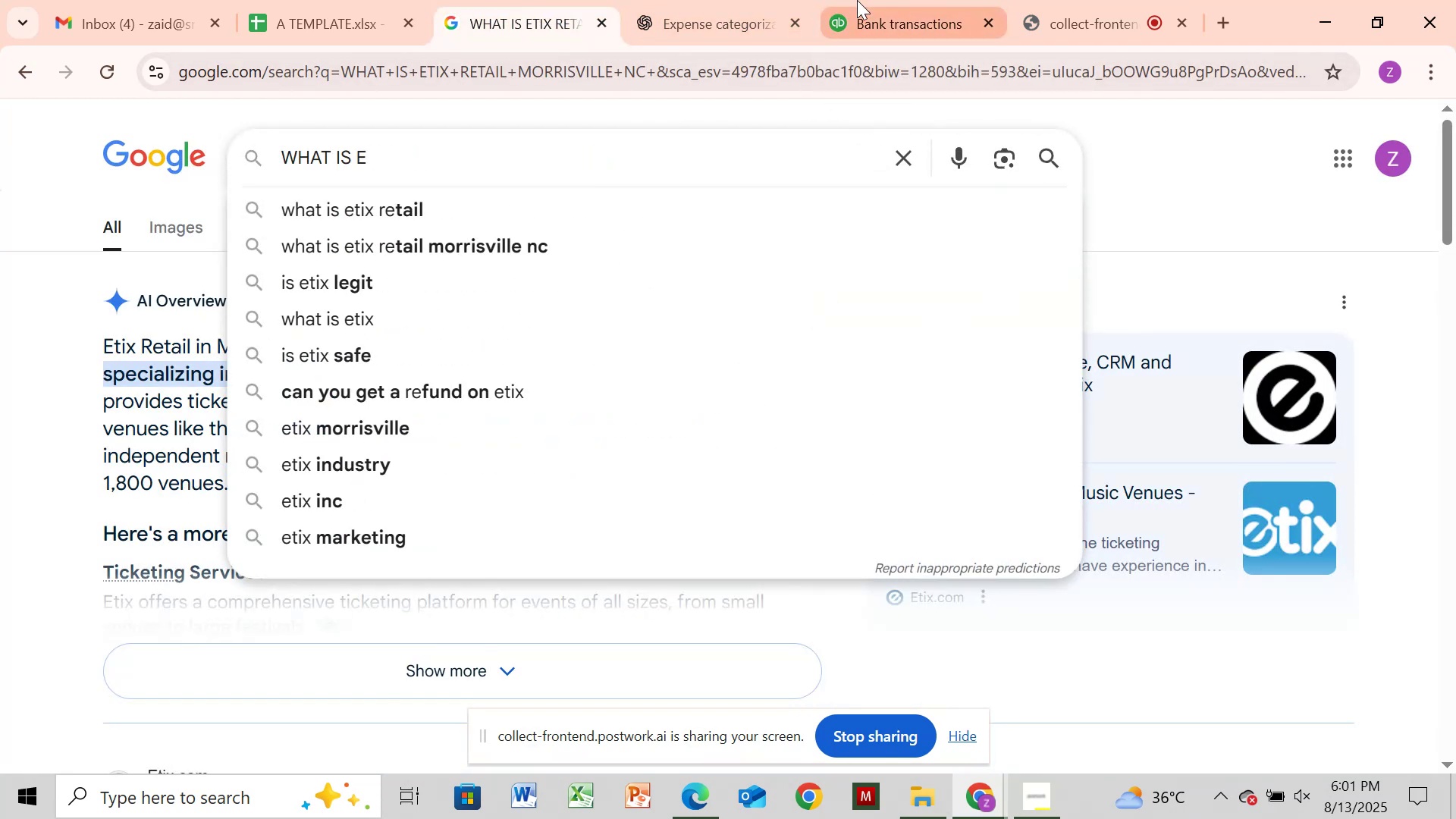 
key(Backspace)
 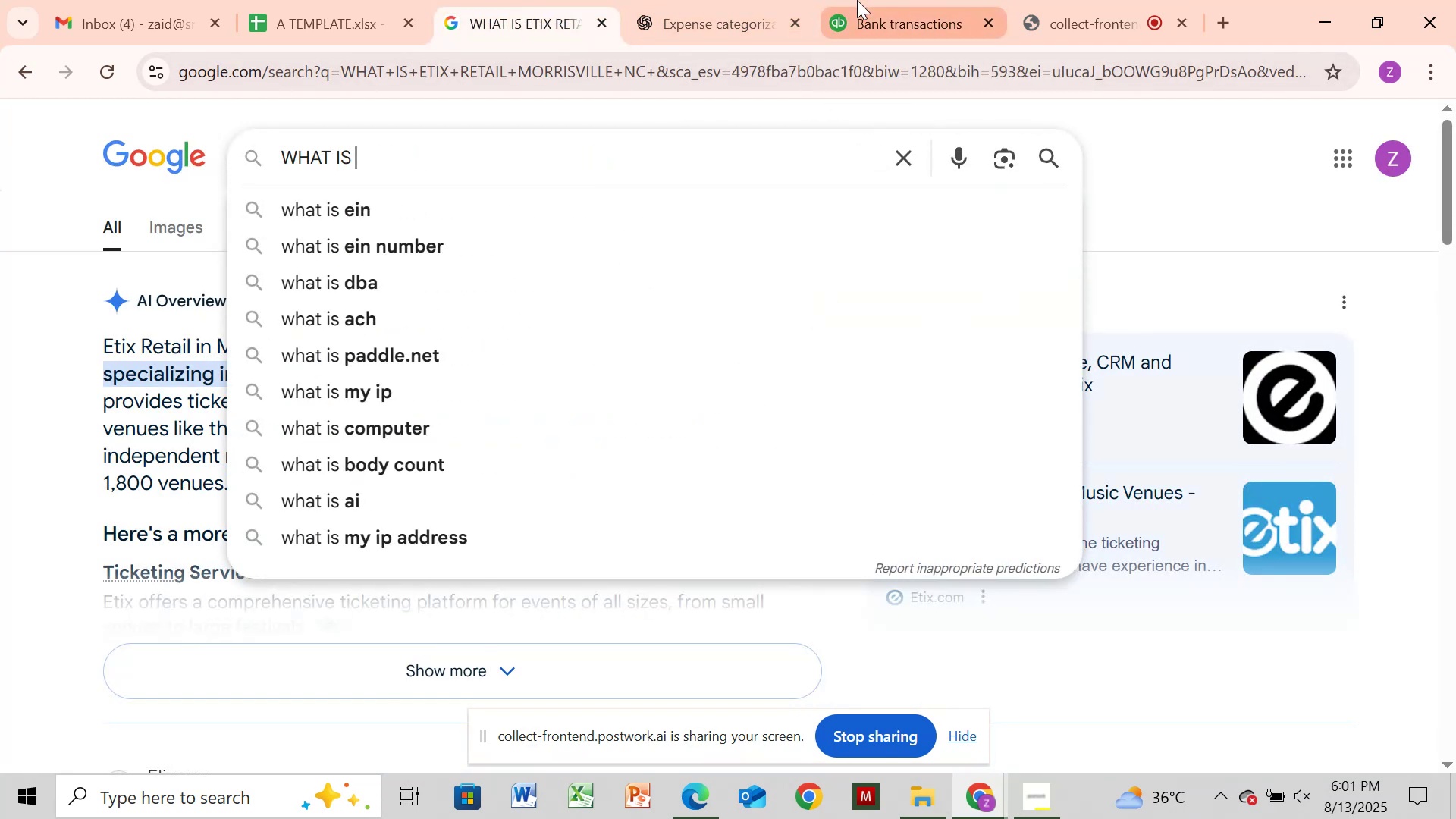 
key(Control+V)
 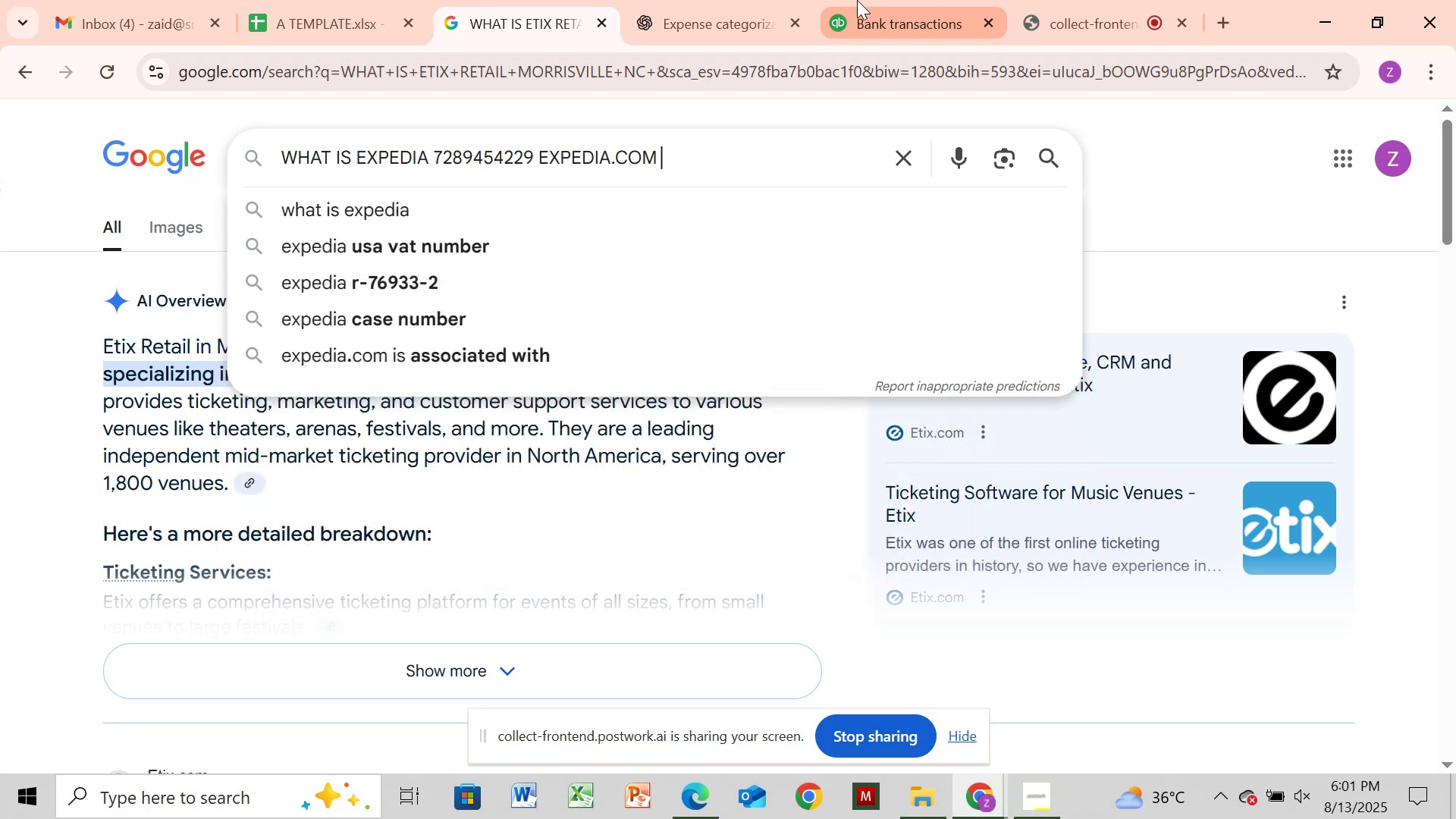 
key(Enter)
 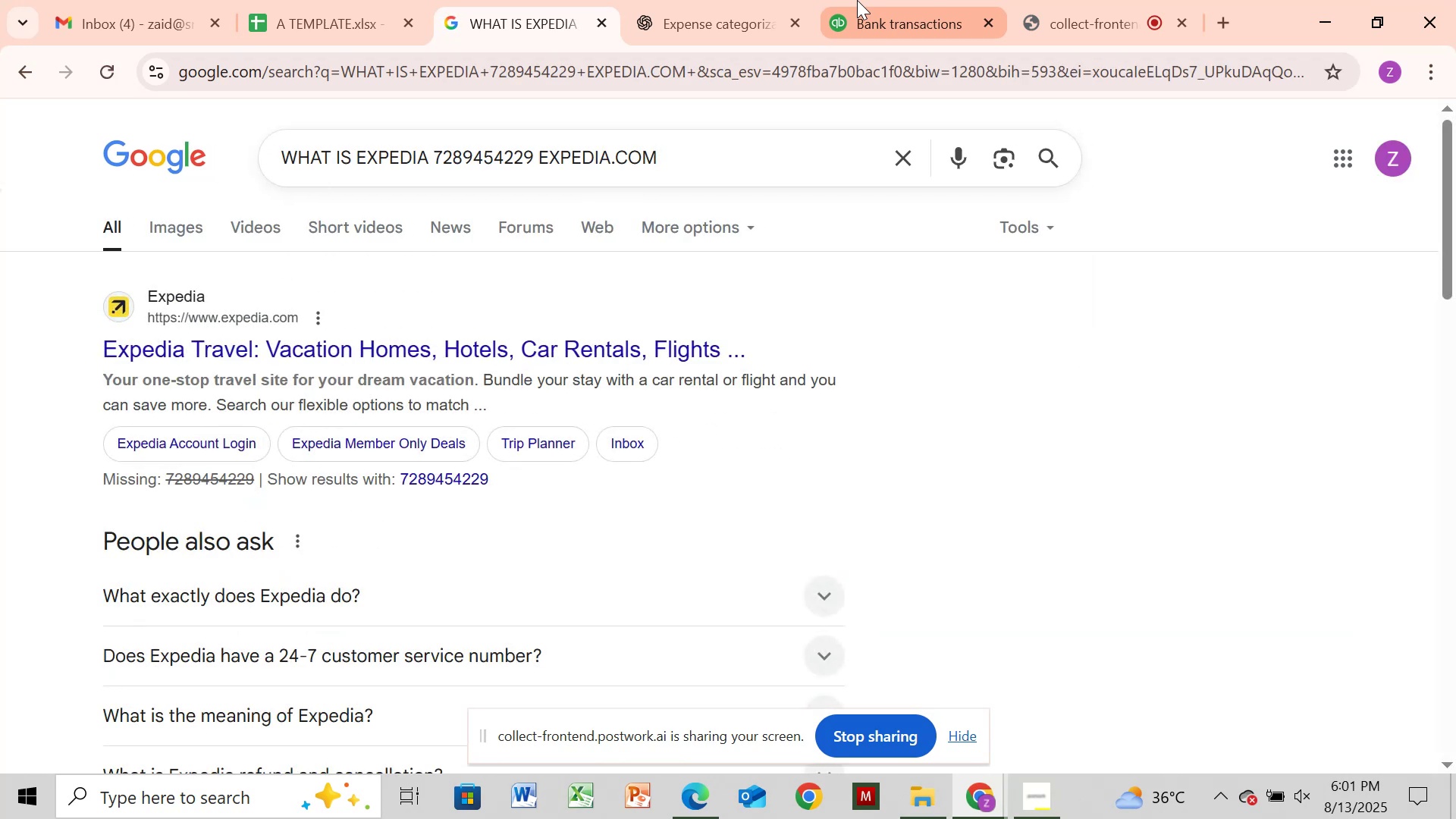 
wait(8.08)
 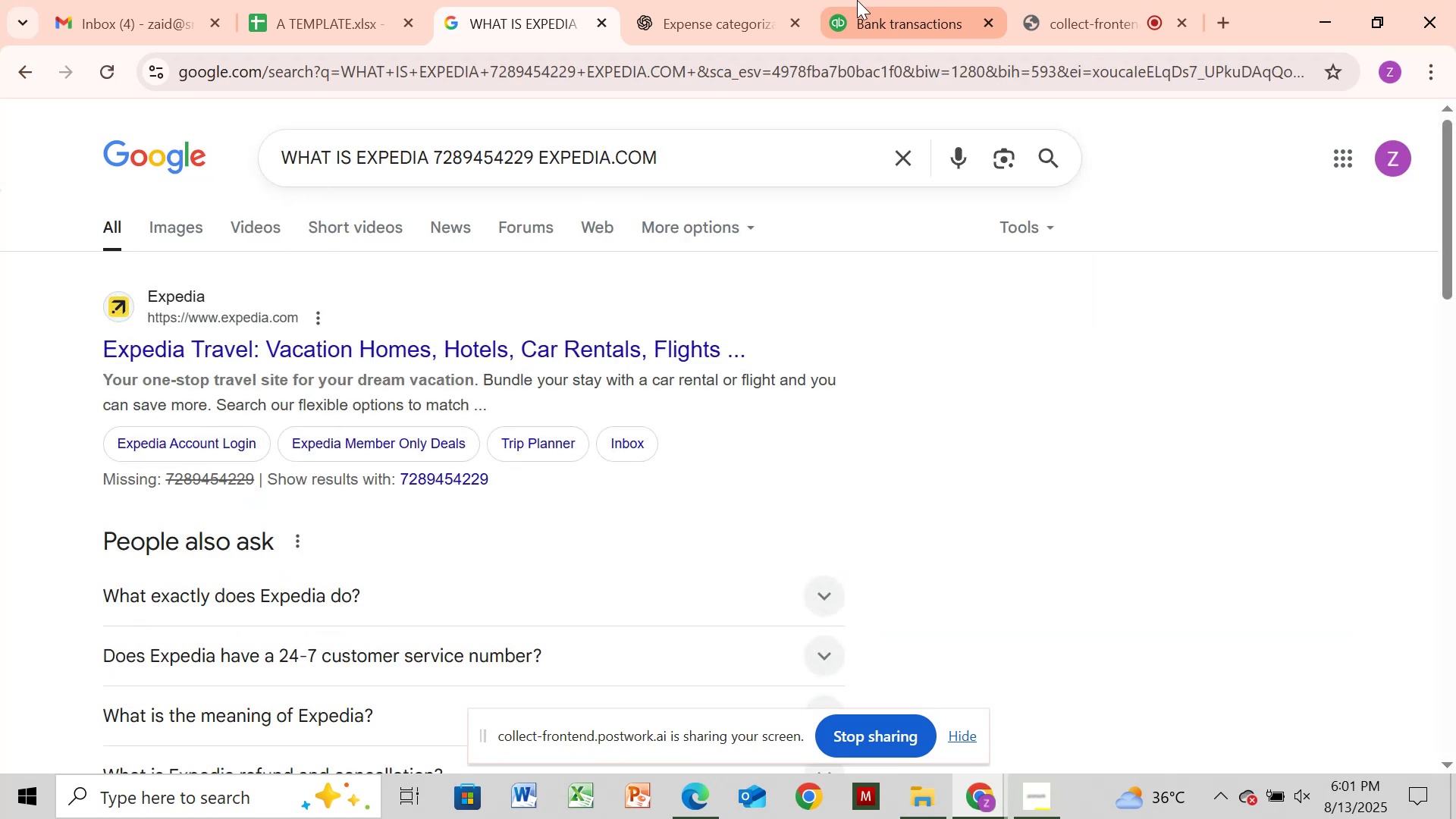 
left_click([212, 583])
 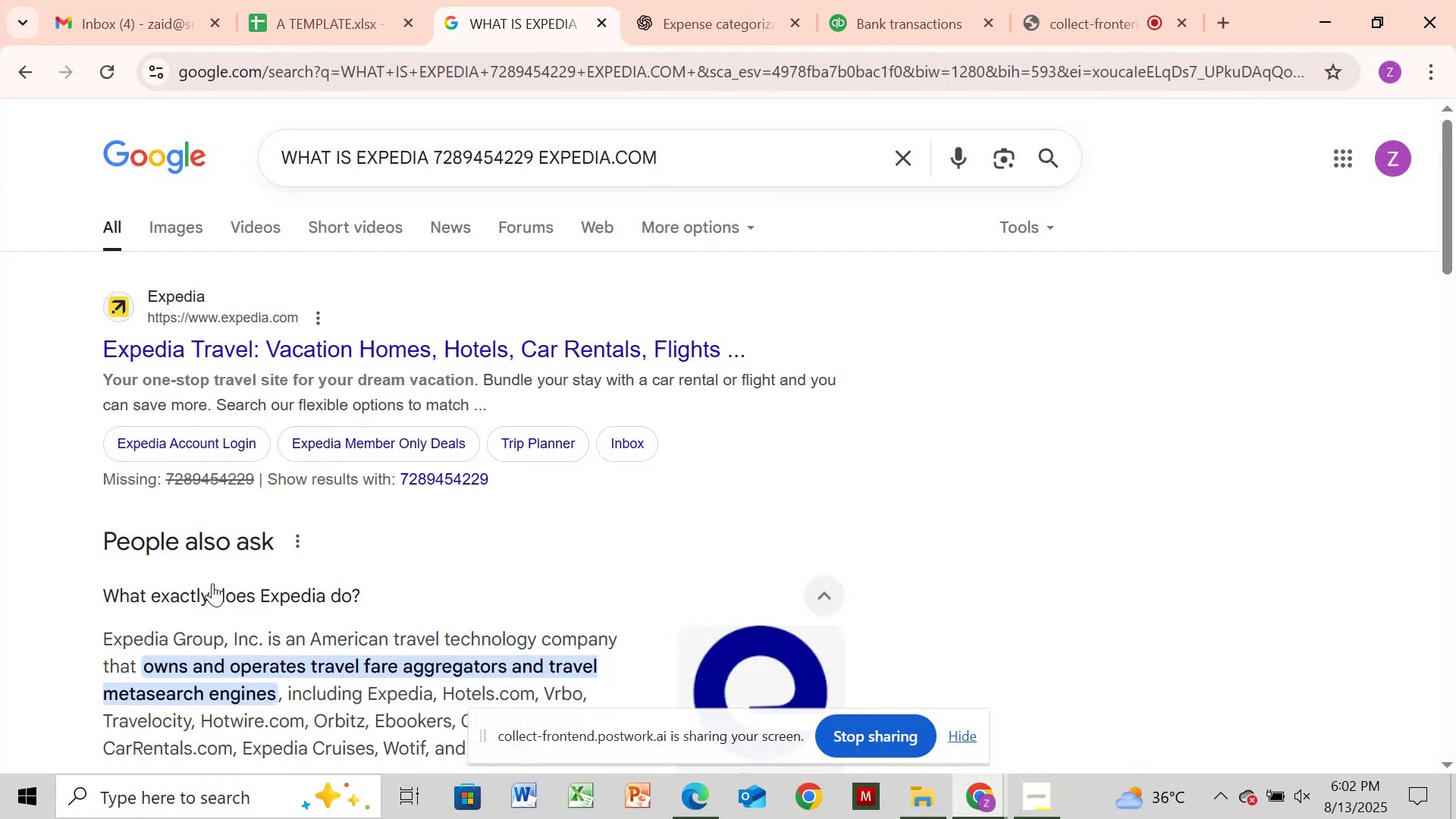 
wait(8.97)
 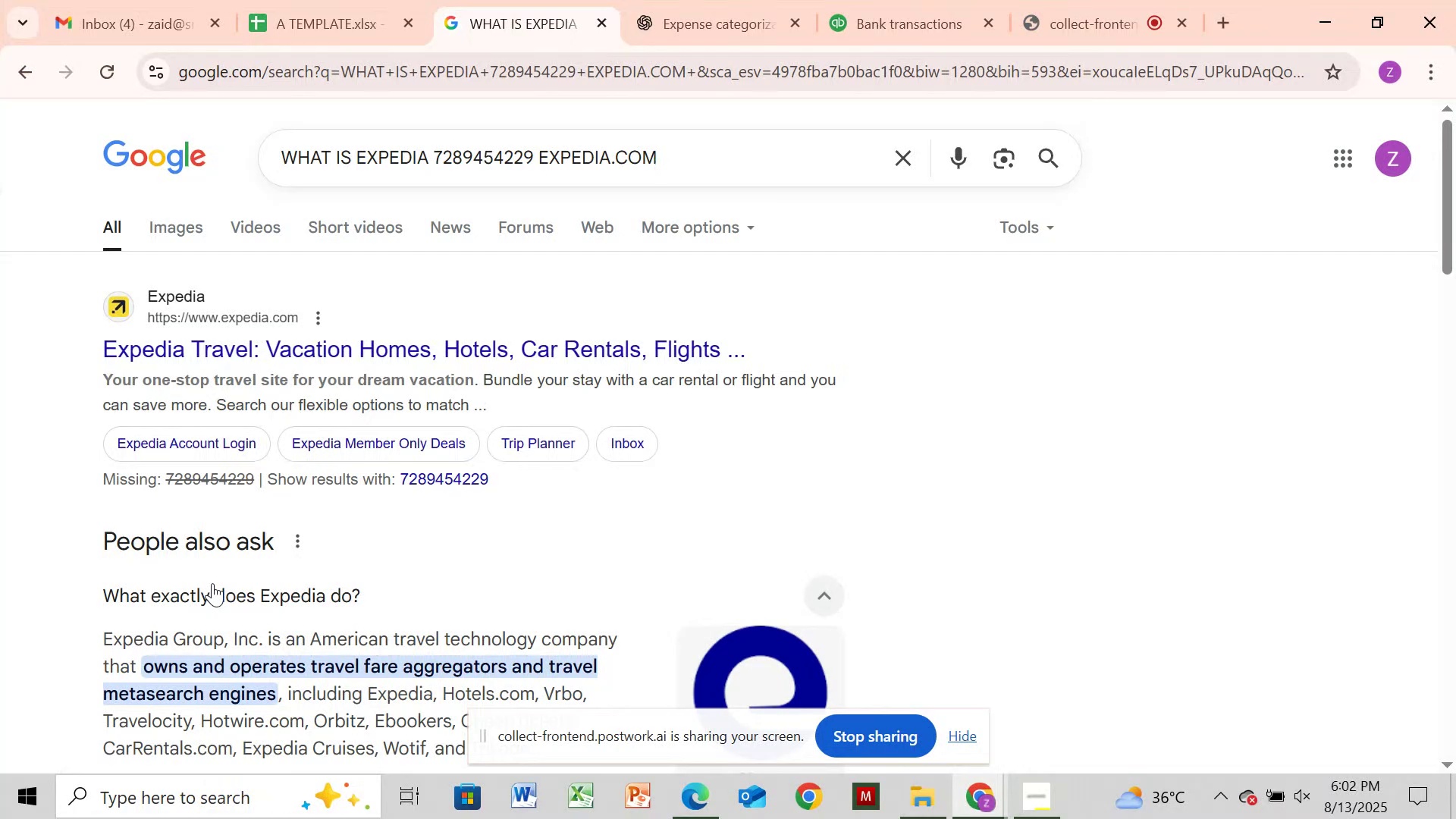 
left_click([889, 15])
 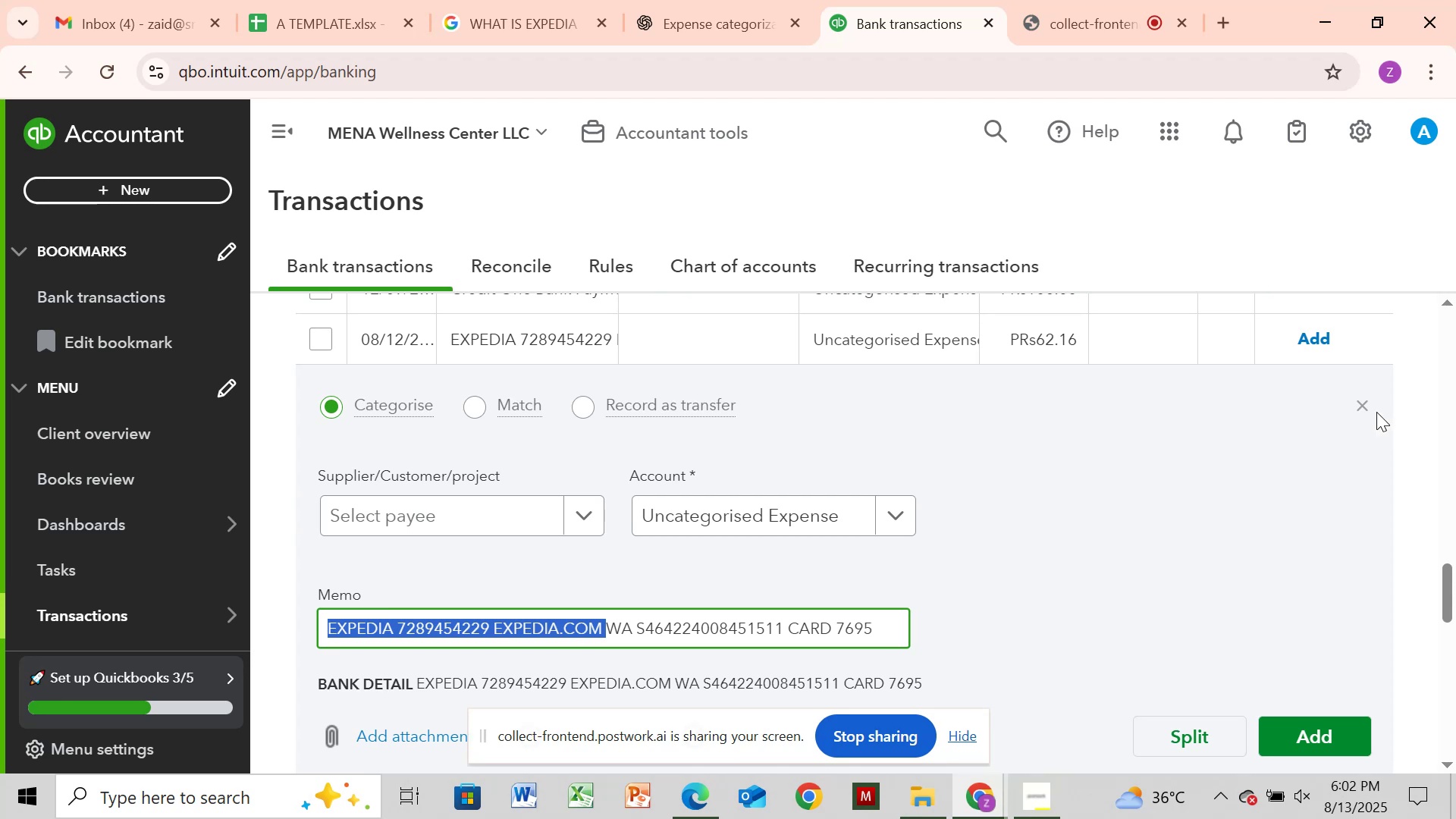 
left_click([1356, 403])
 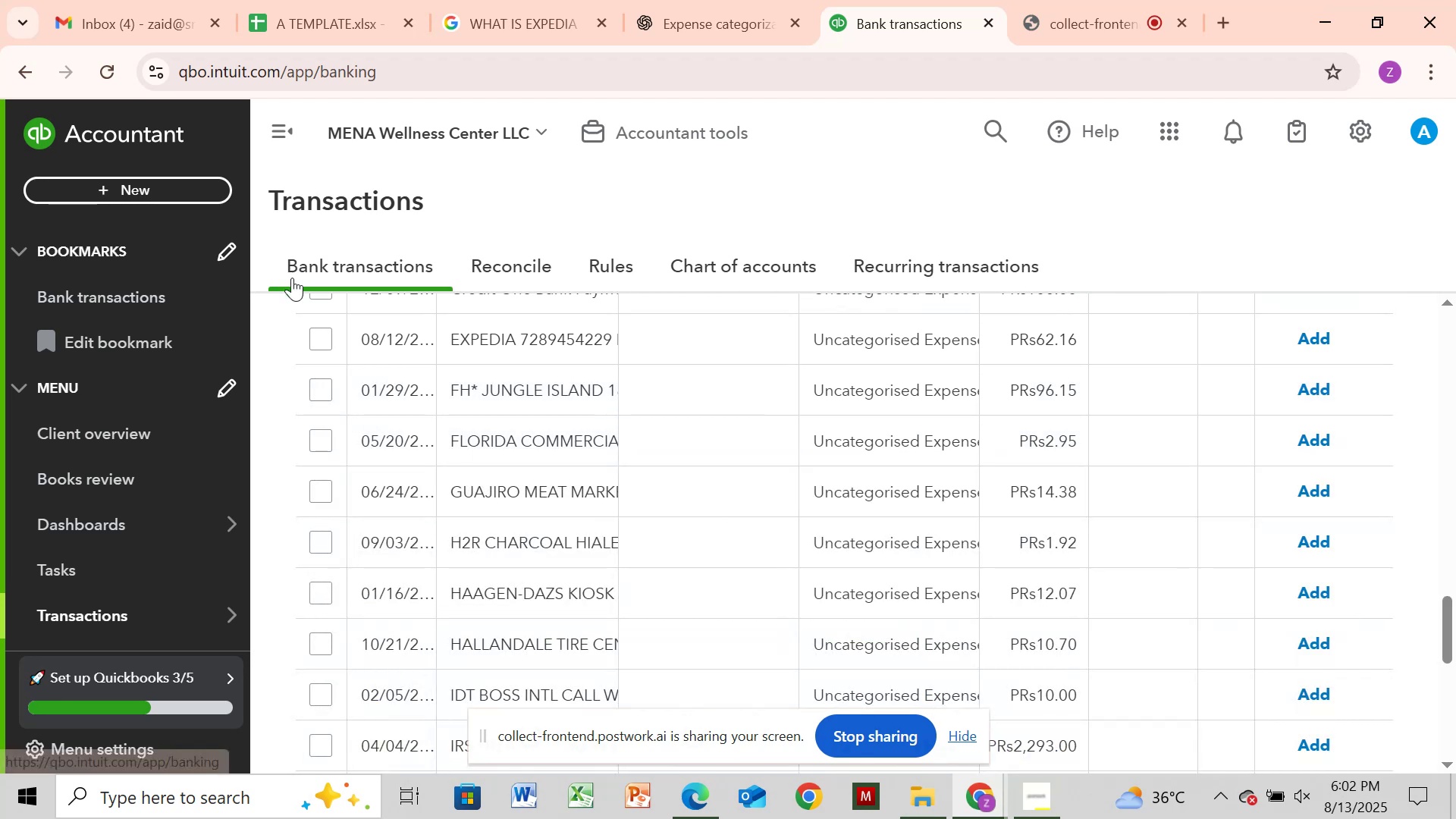 
left_click_drag(start_coordinate=[325, 337], to_coordinate=[337, 344])
 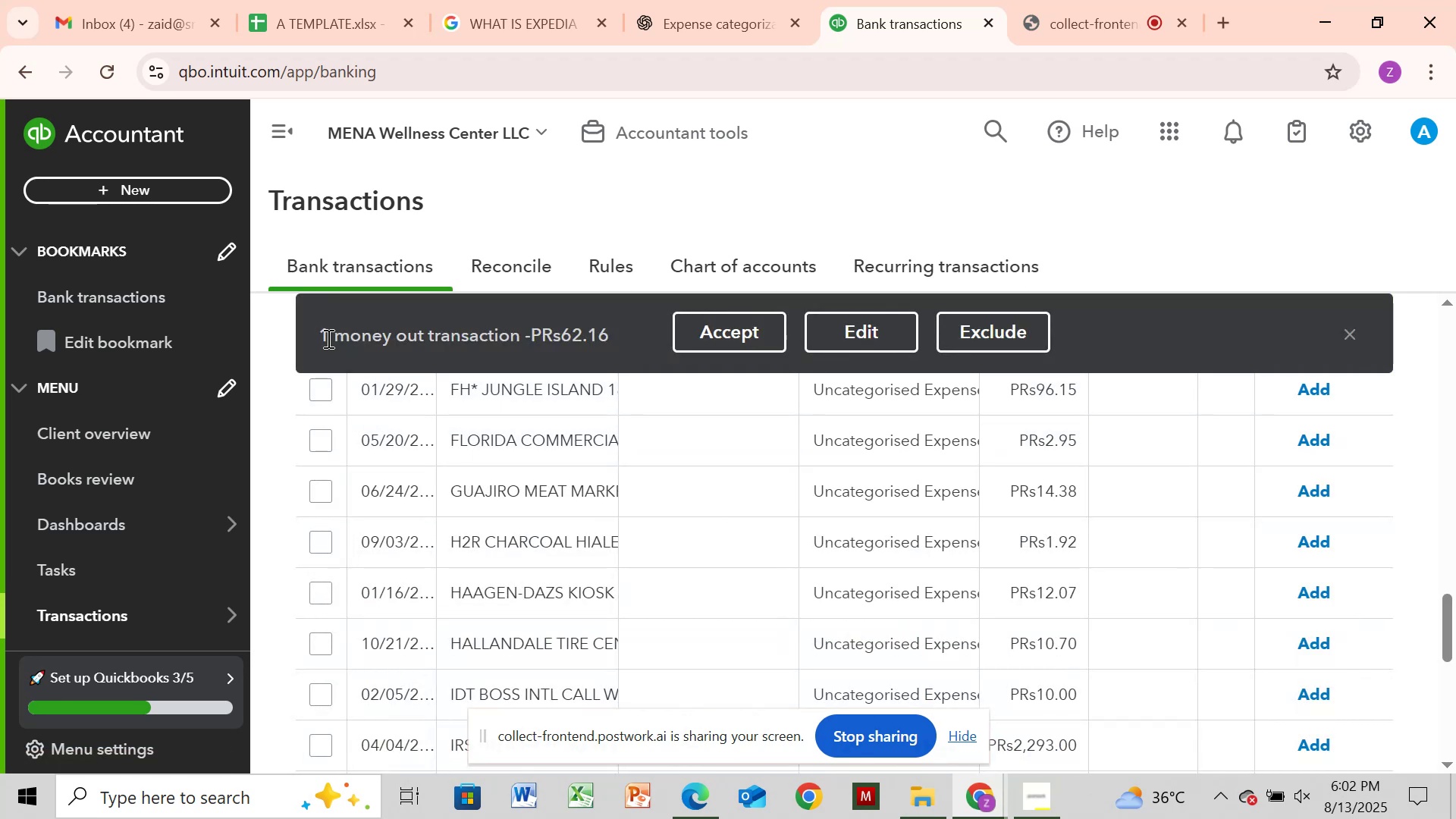 
left_click([817, 335])
 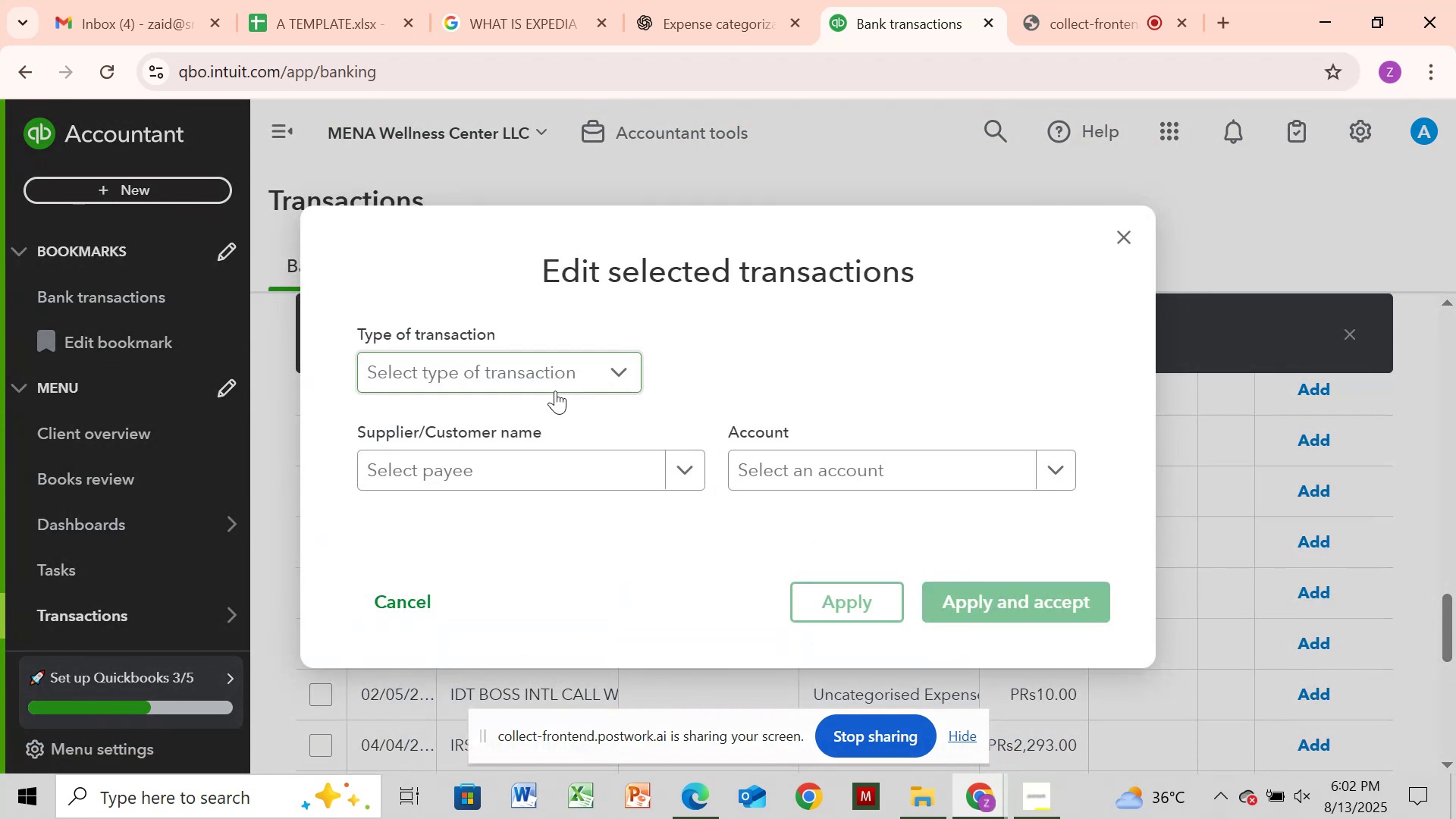 
left_click([550, 375])
 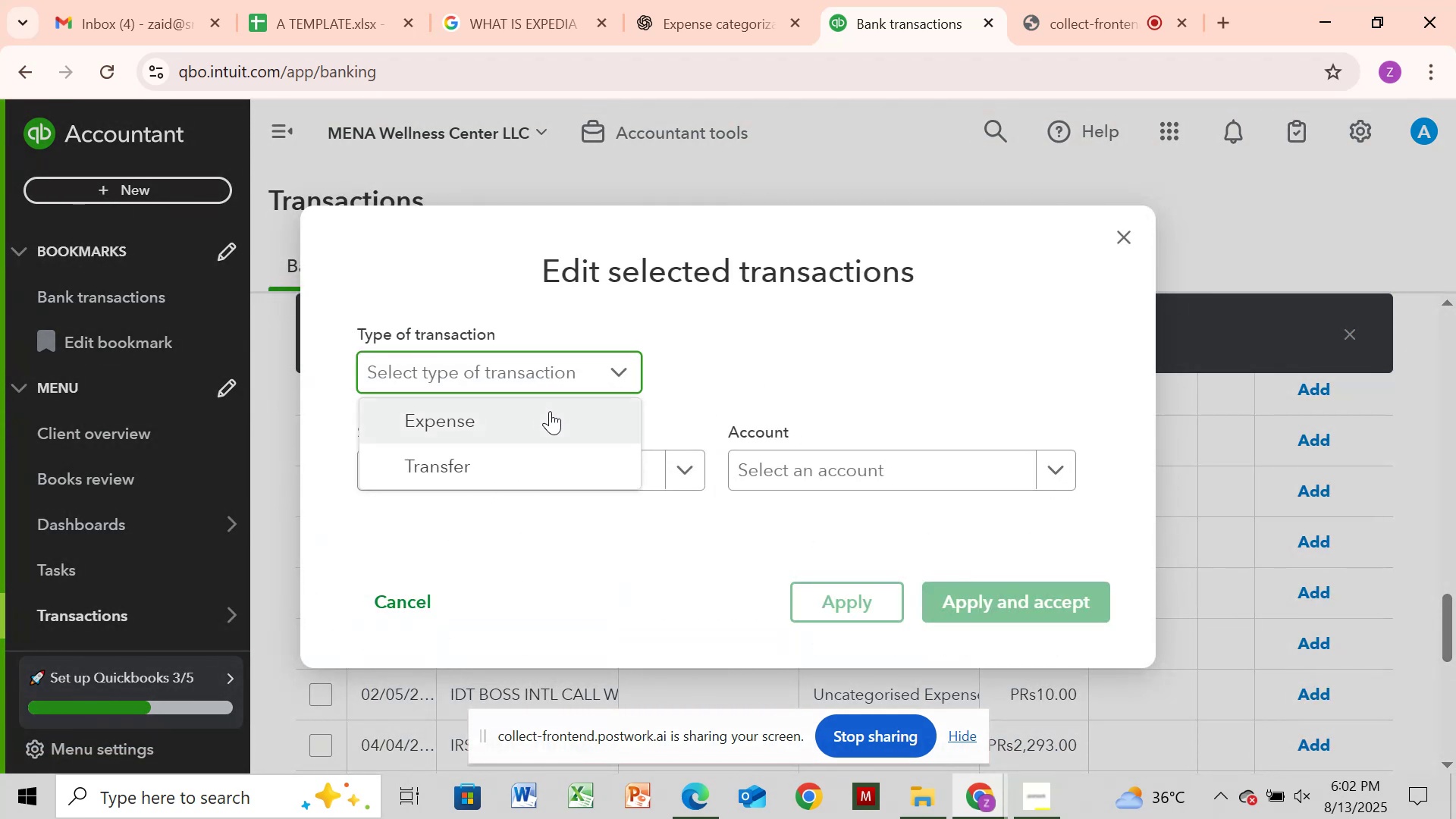 
left_click([550, 411])
 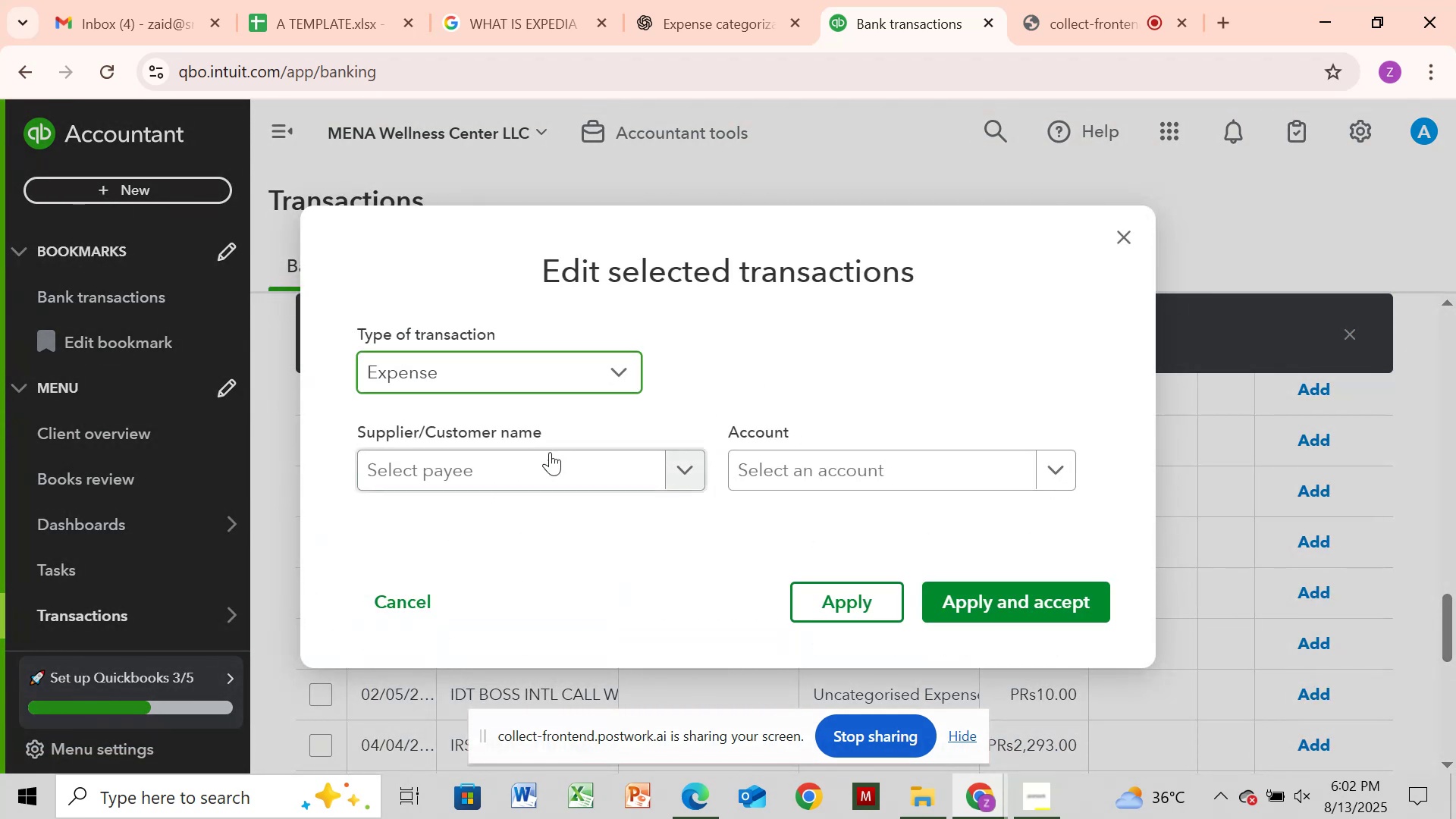 
left_click([550, 452])
 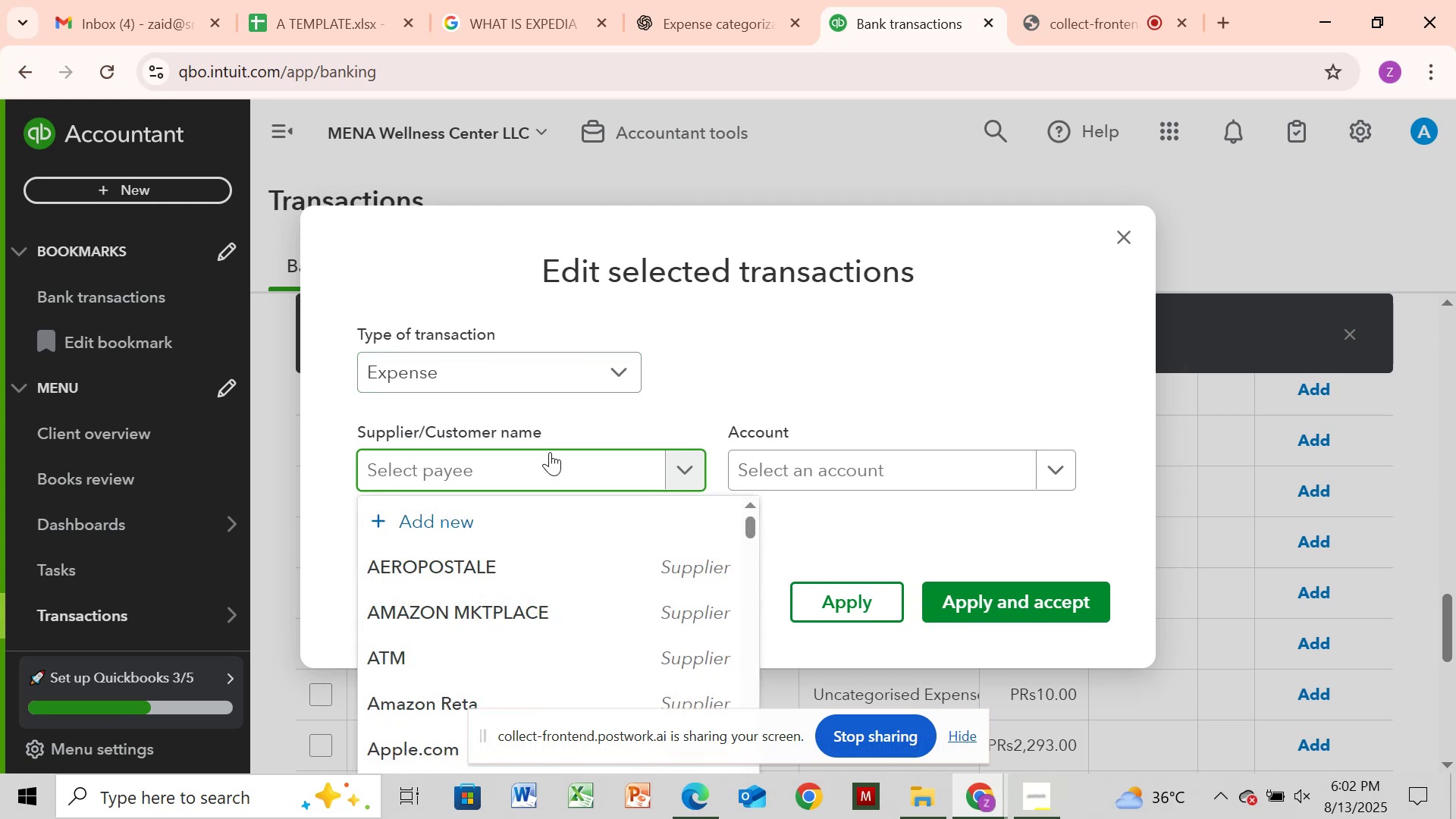 
key(Control+V)
 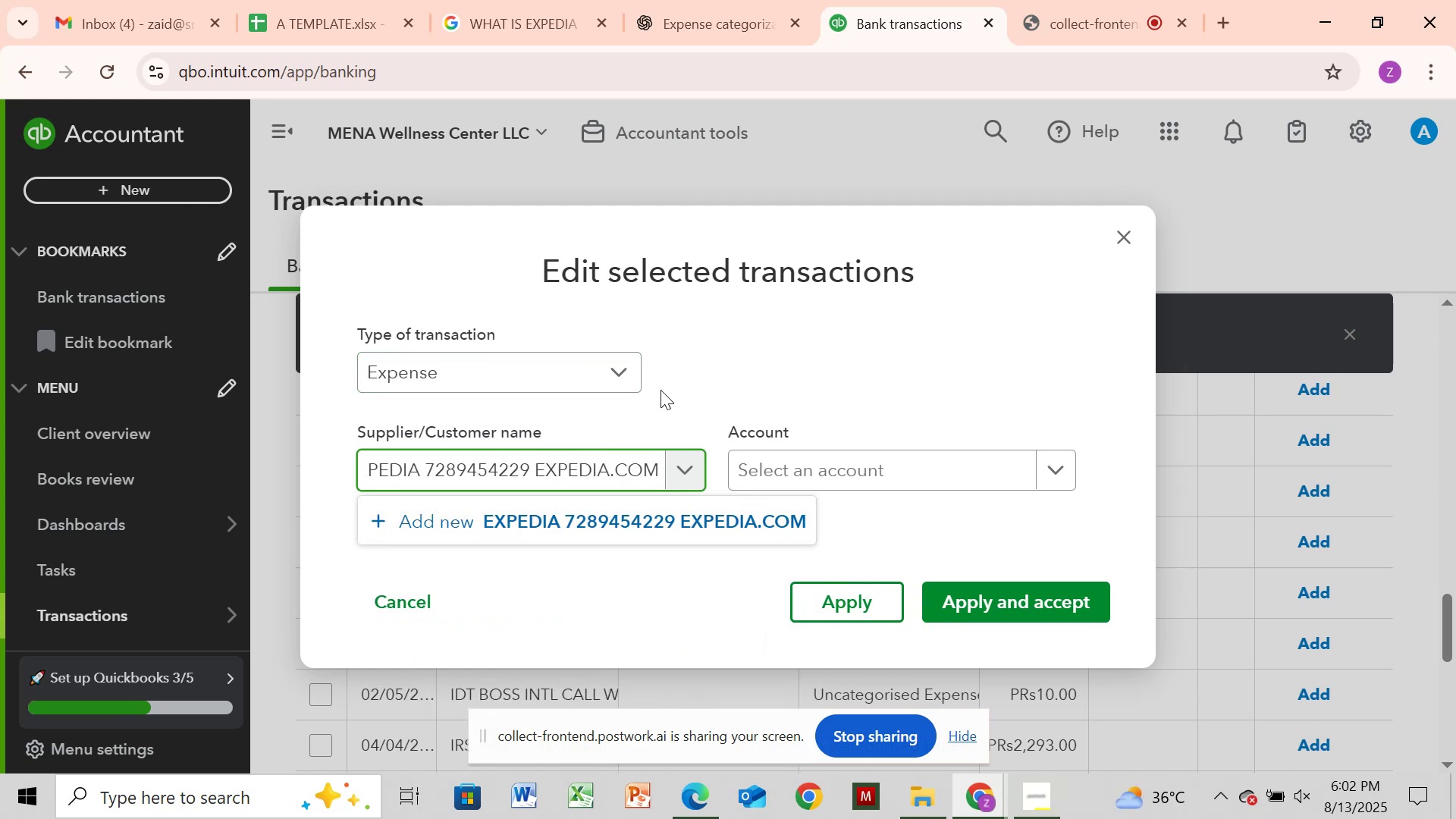 
wait(5.02)
 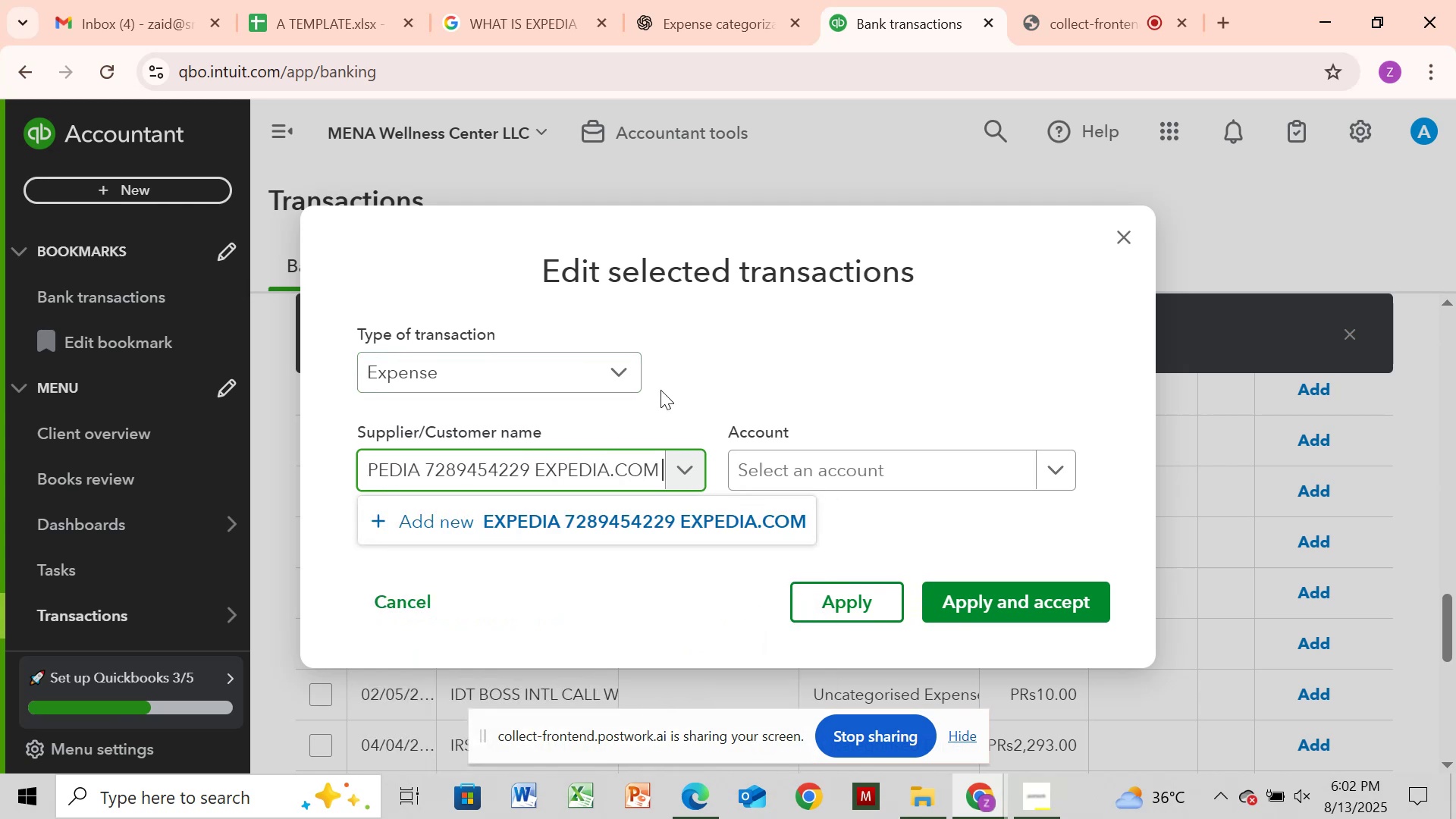 
key(ArrowLeft)
 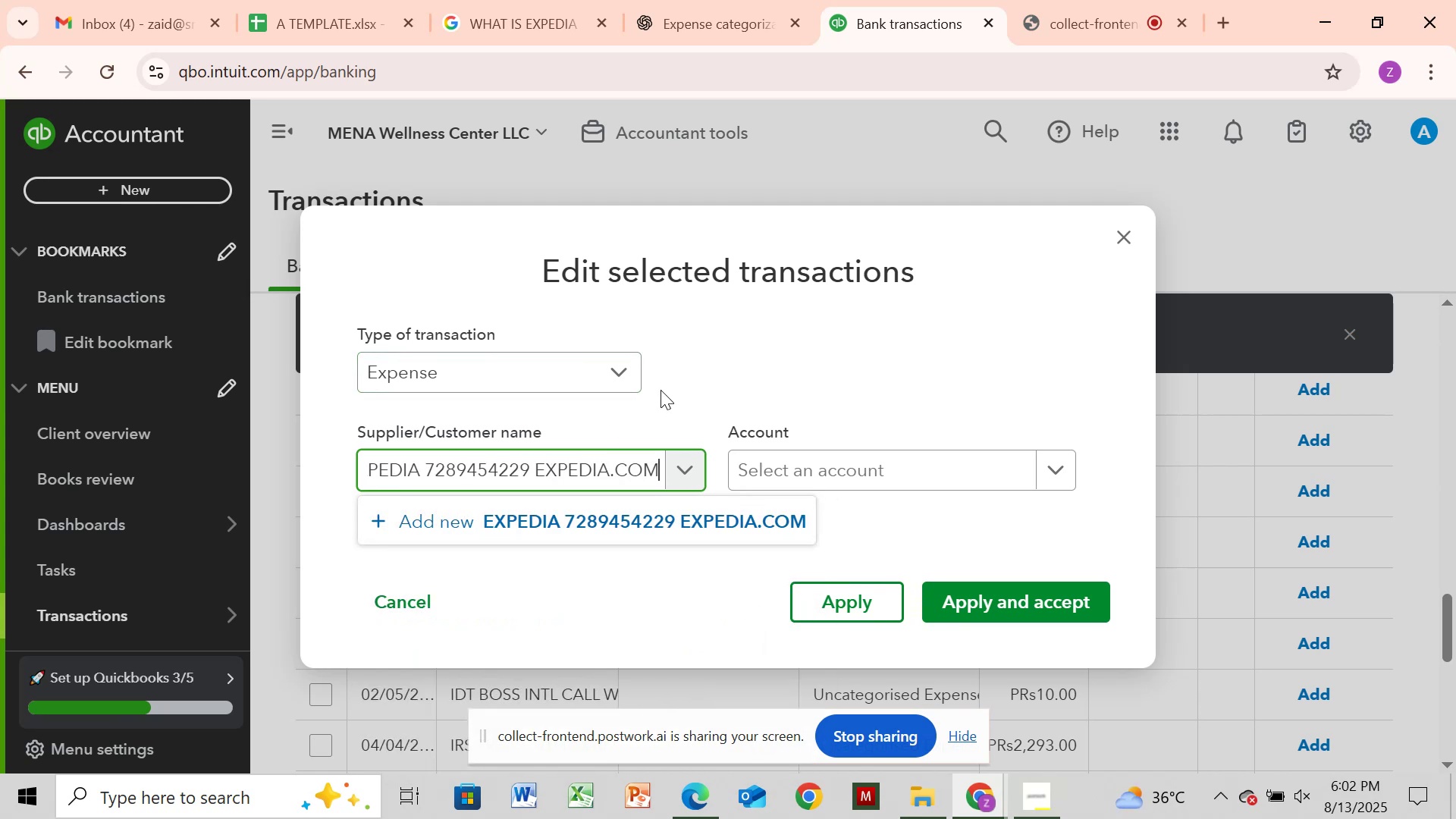 
key(ArrowLeft)
 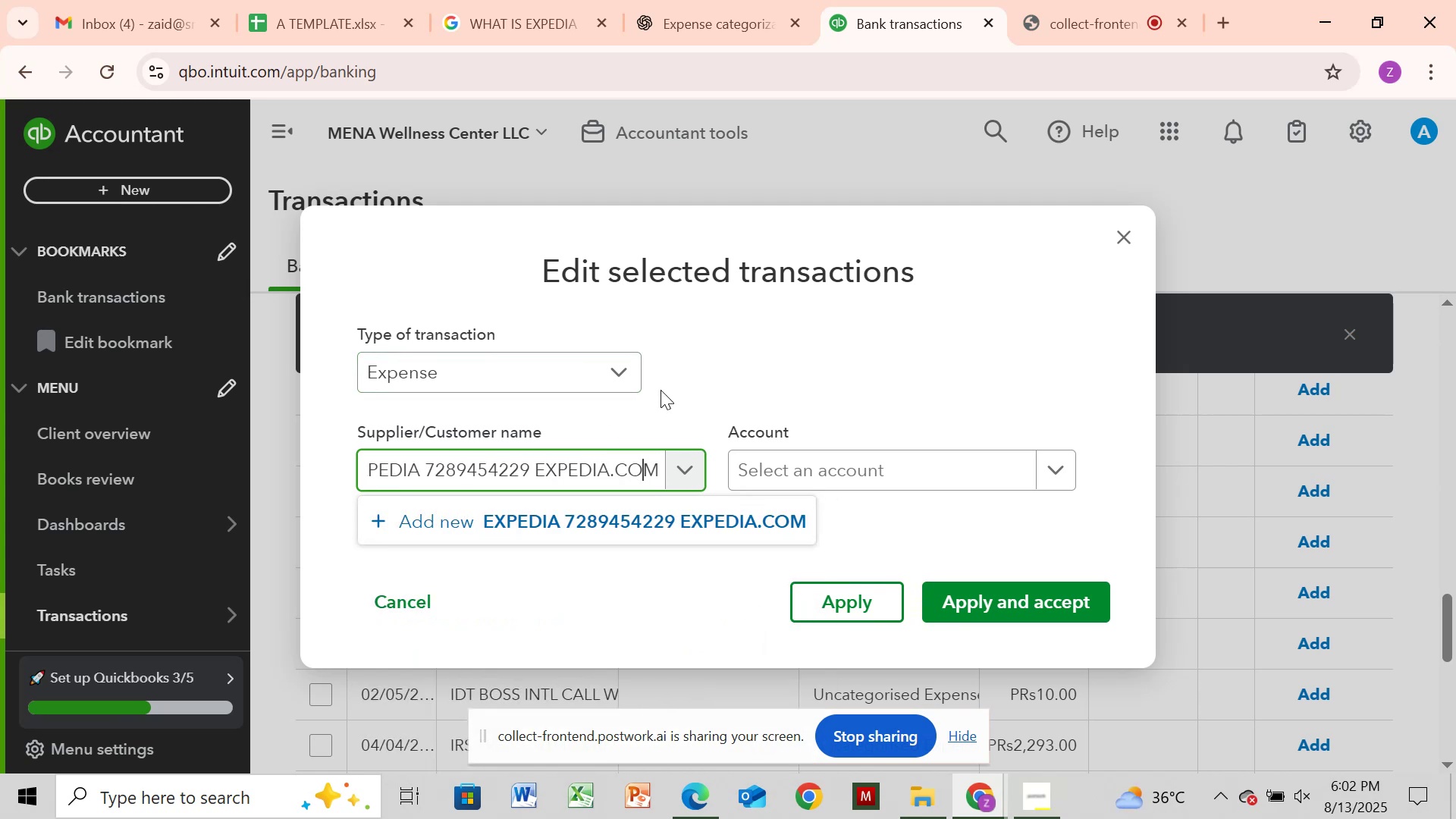 
key(ArrowLeft)
 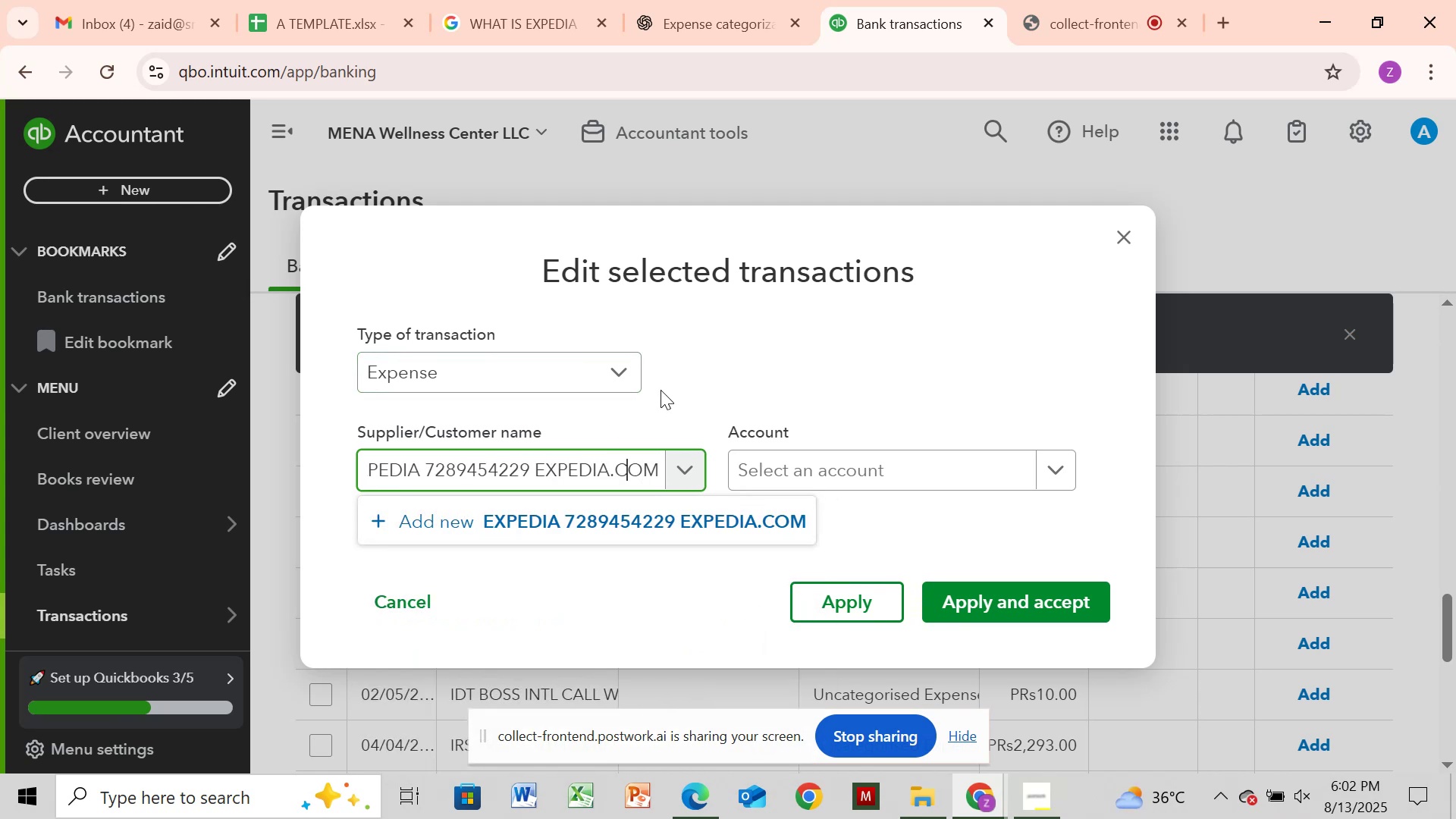 
key(ArrowLeft)
 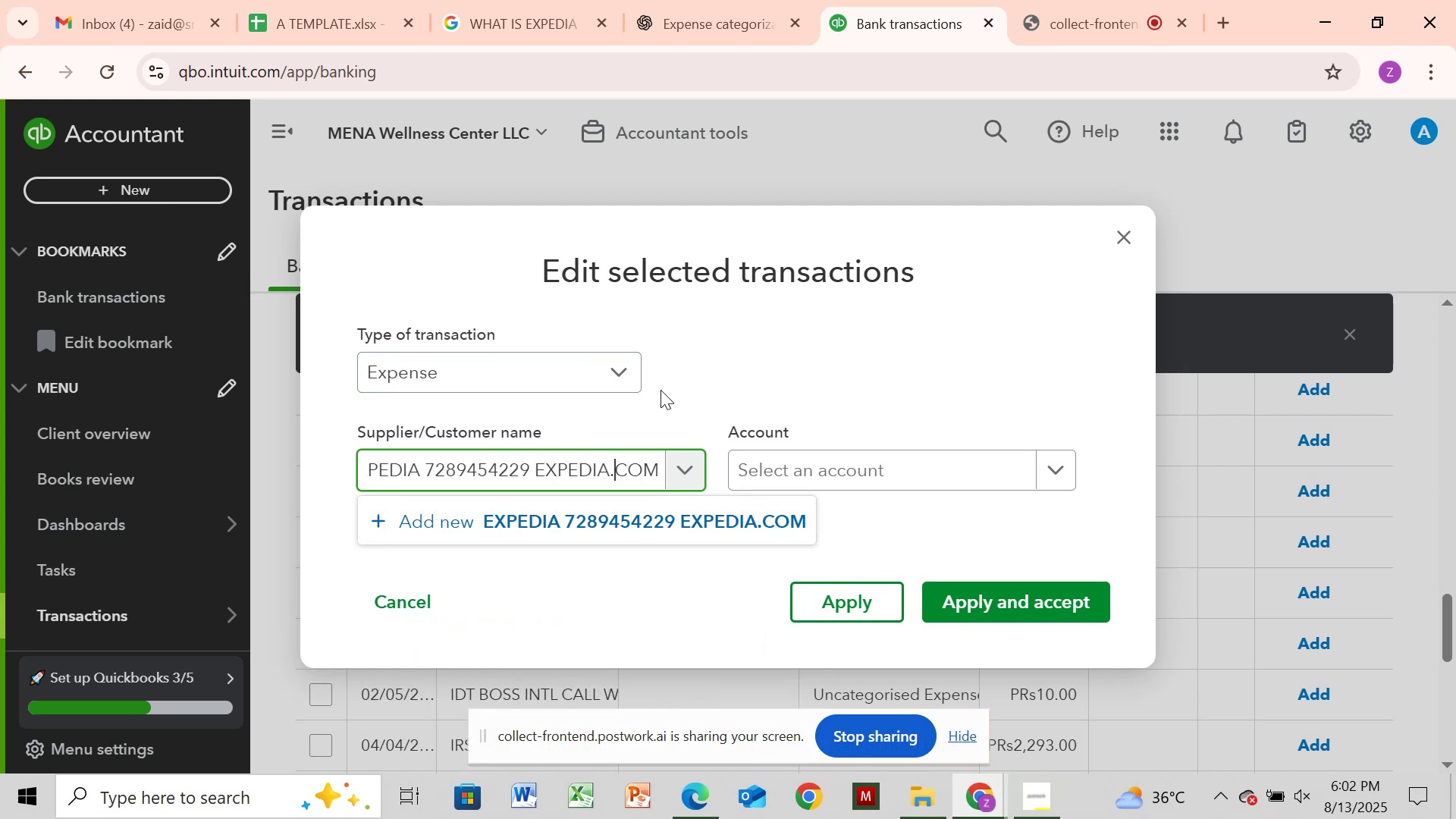 
key(ArrowLeft)
 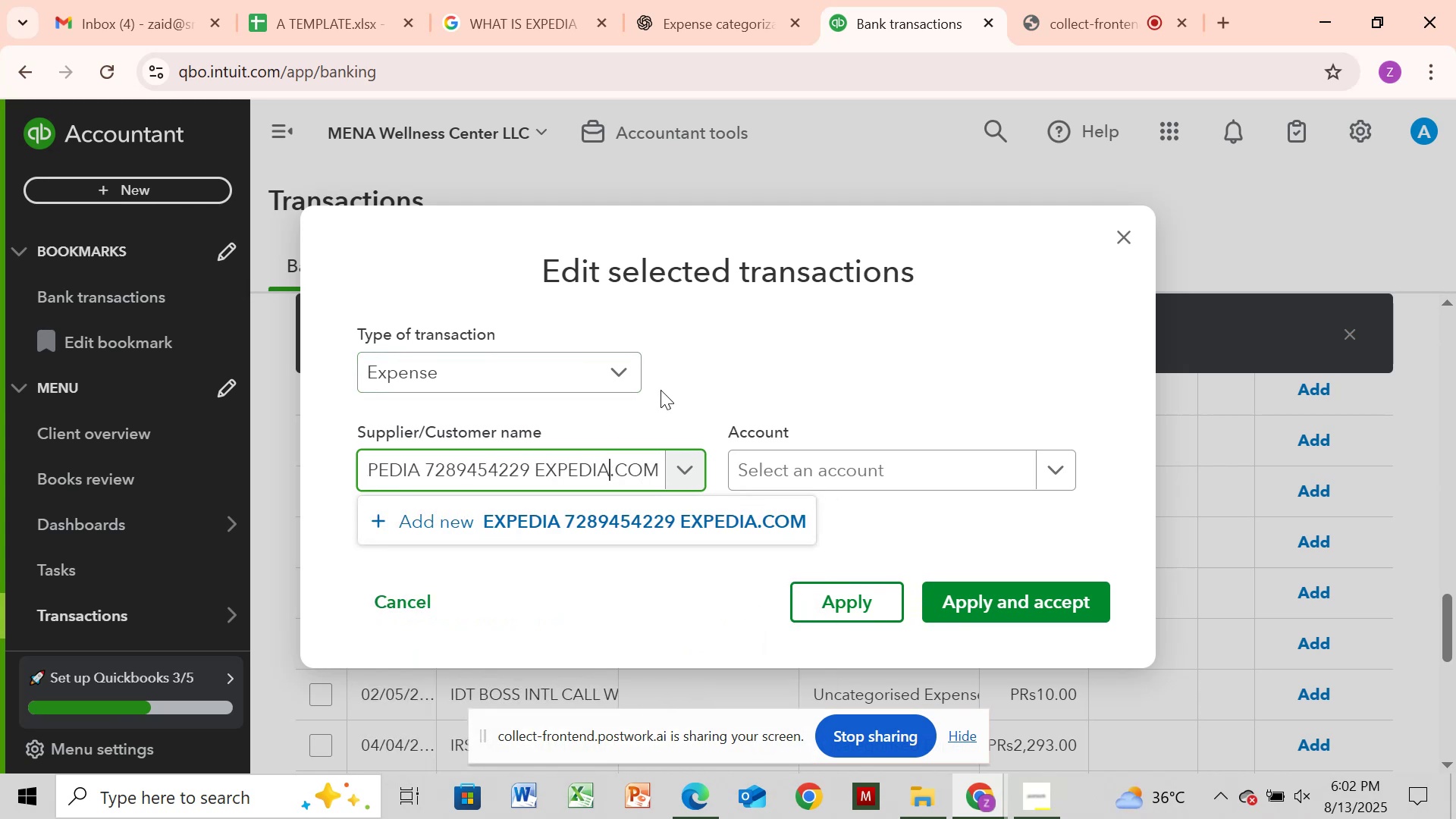 
key(ArrowLeft)
 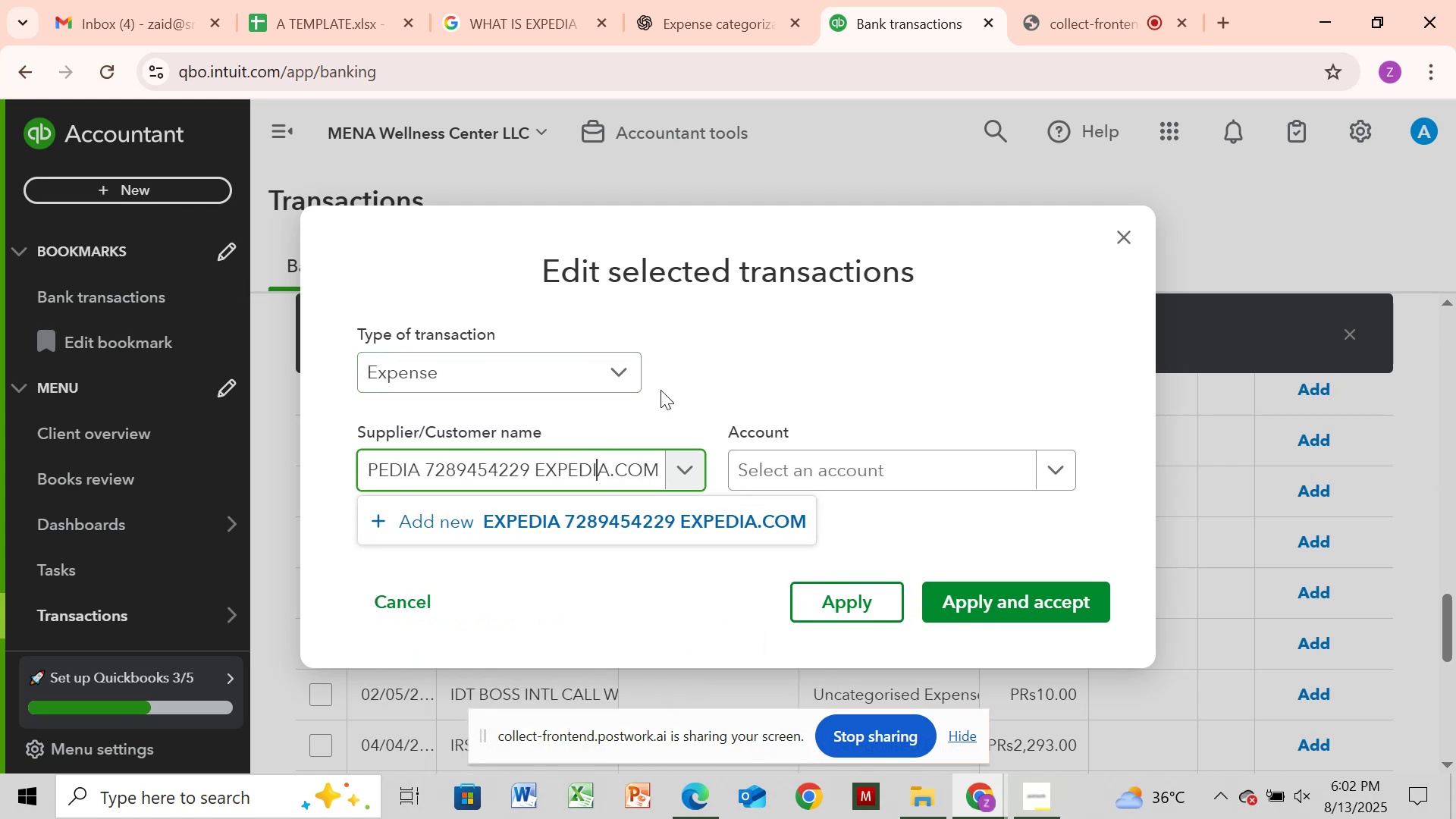 
key(ArrowLeft)
 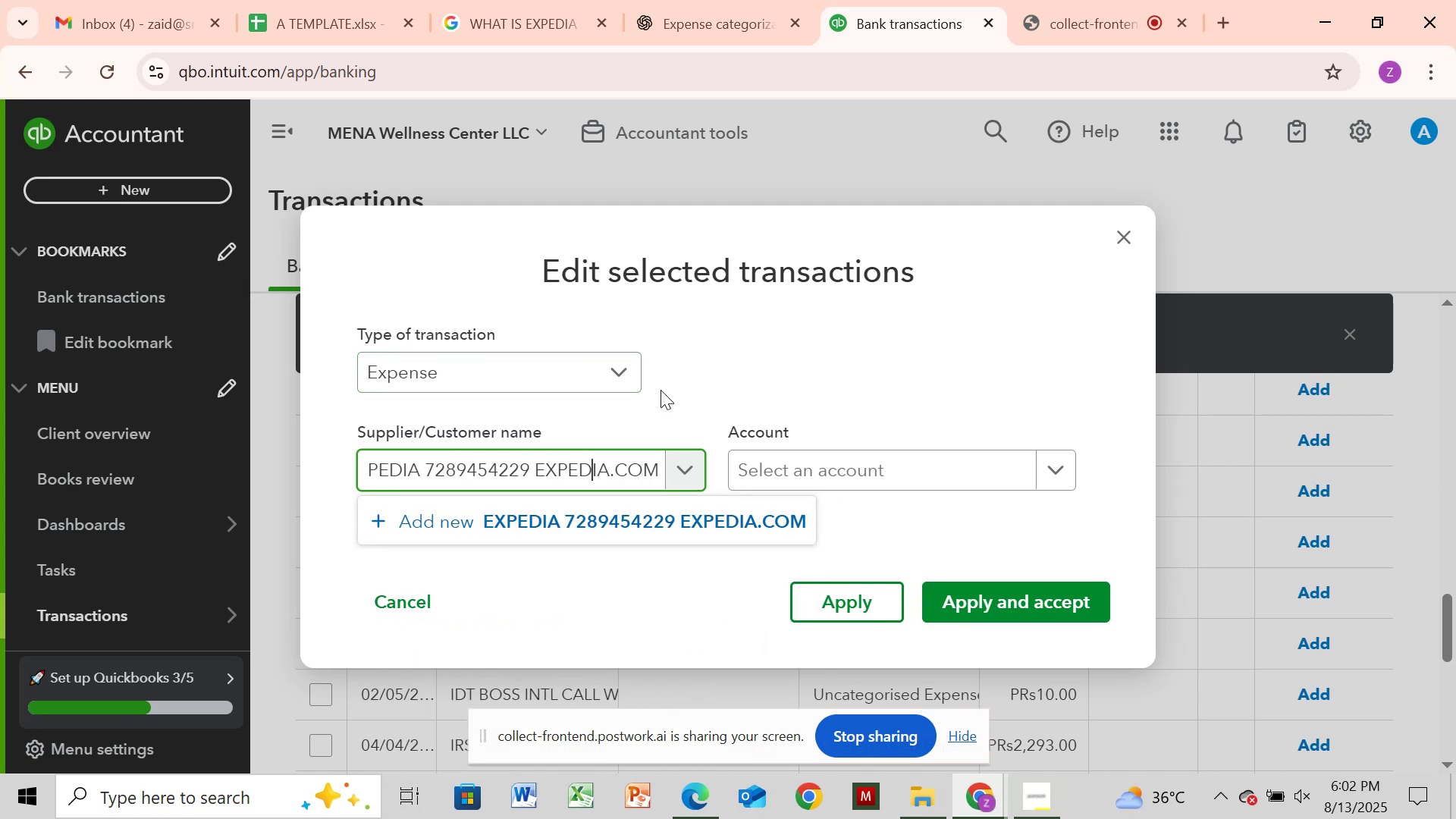 
key(ArrowLeft)
 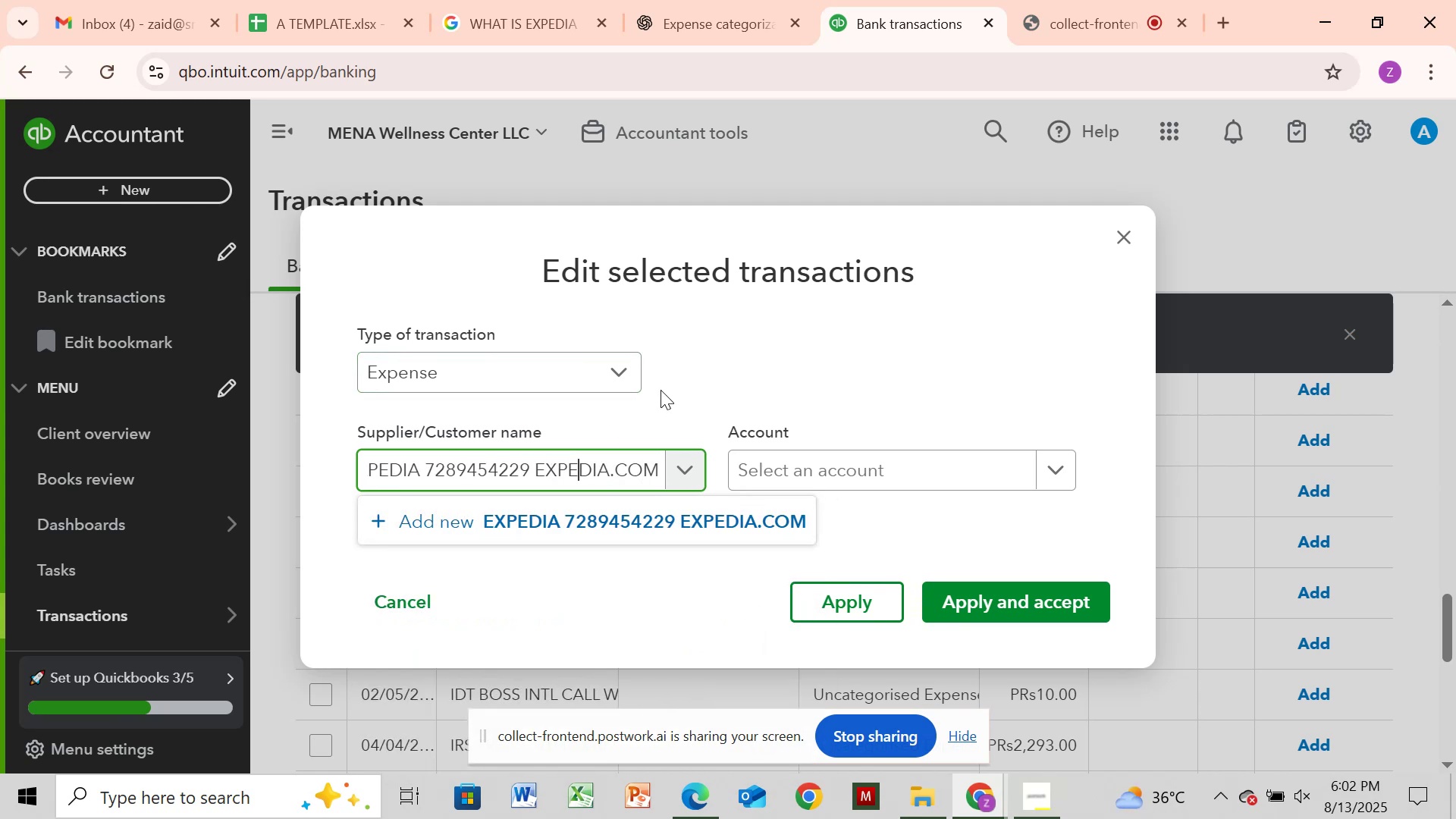 
key(ArrowLeft)
 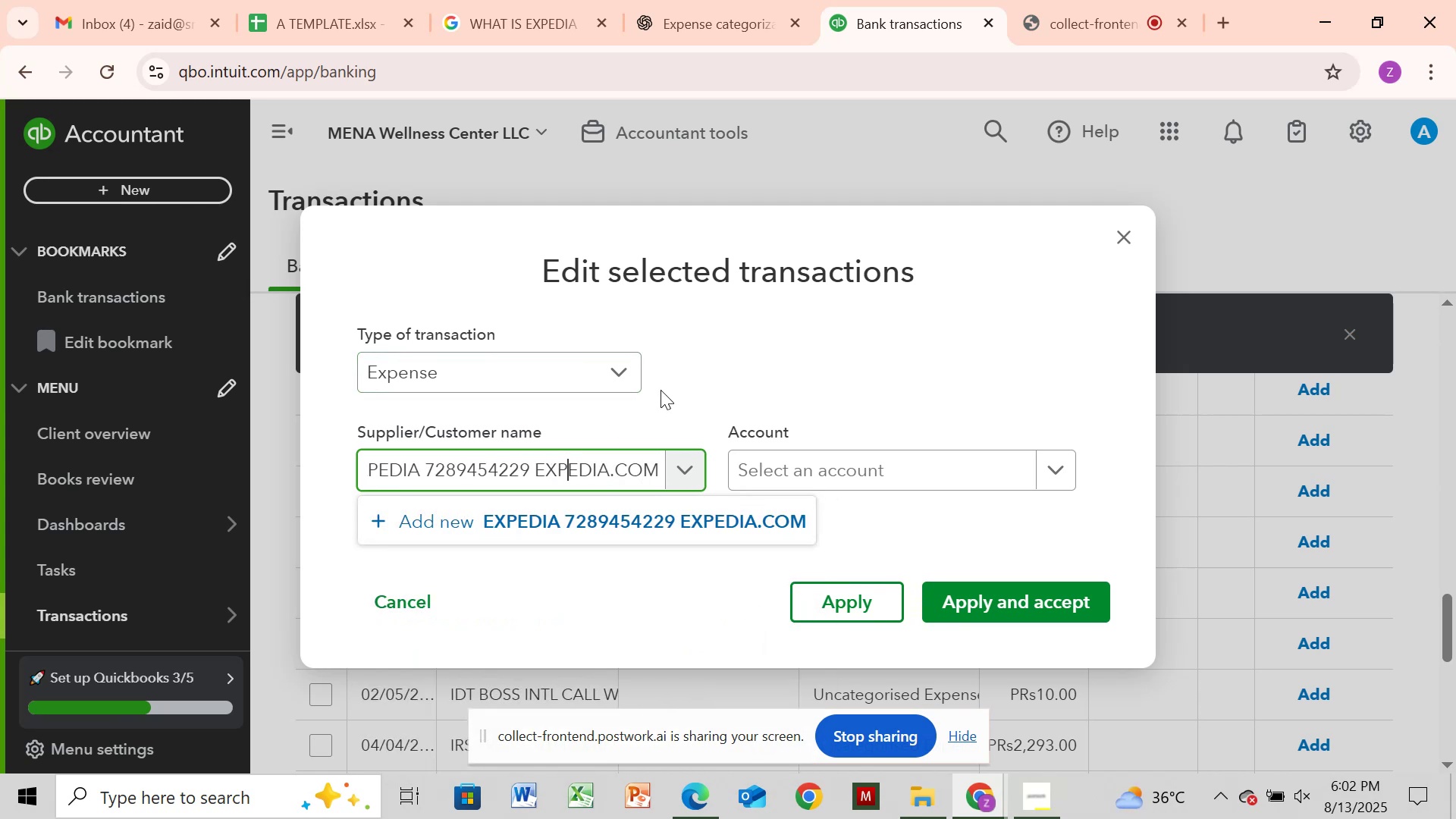 
key(ArrowLeft)
 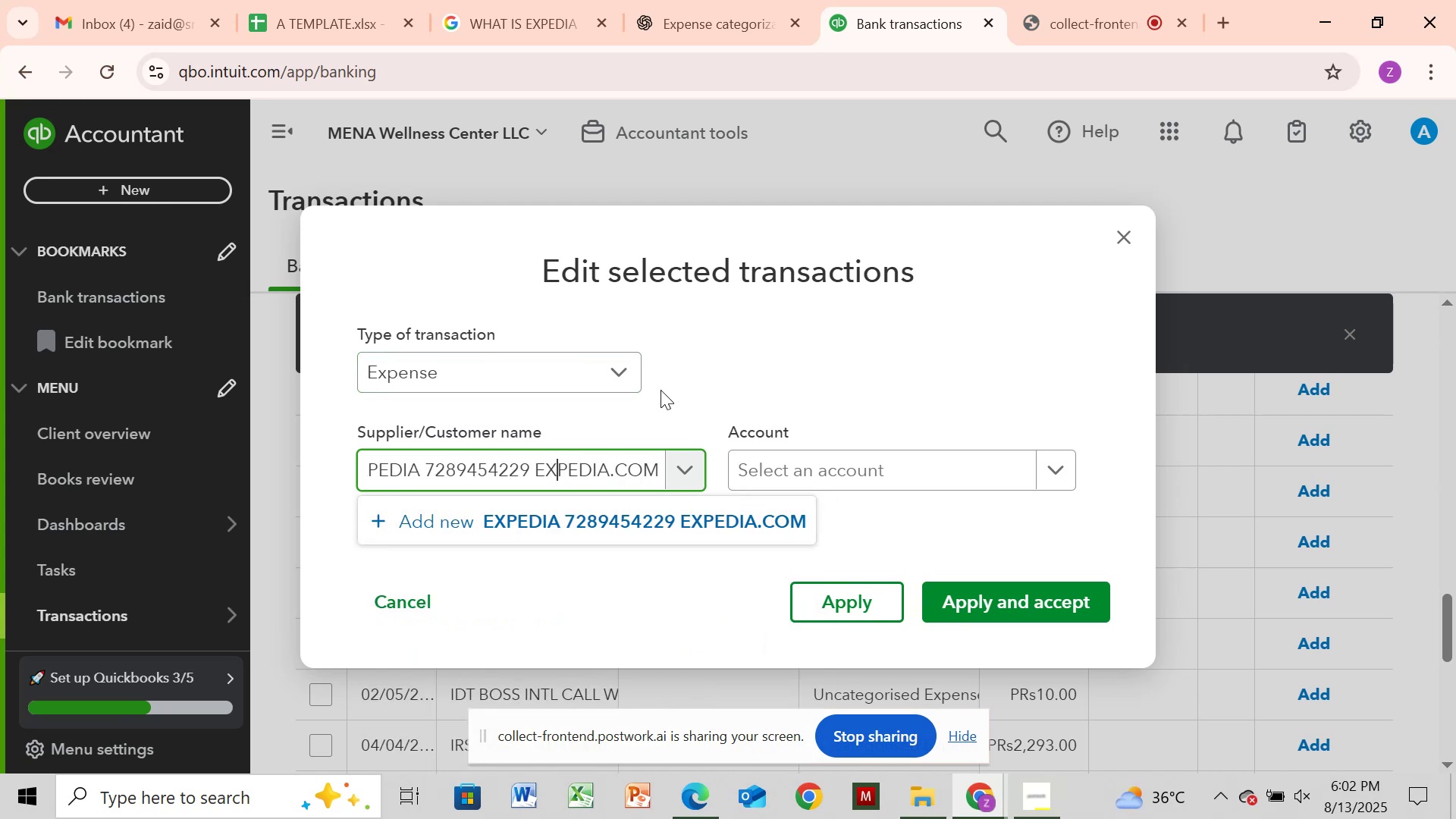 
key(ArrowLeft)
 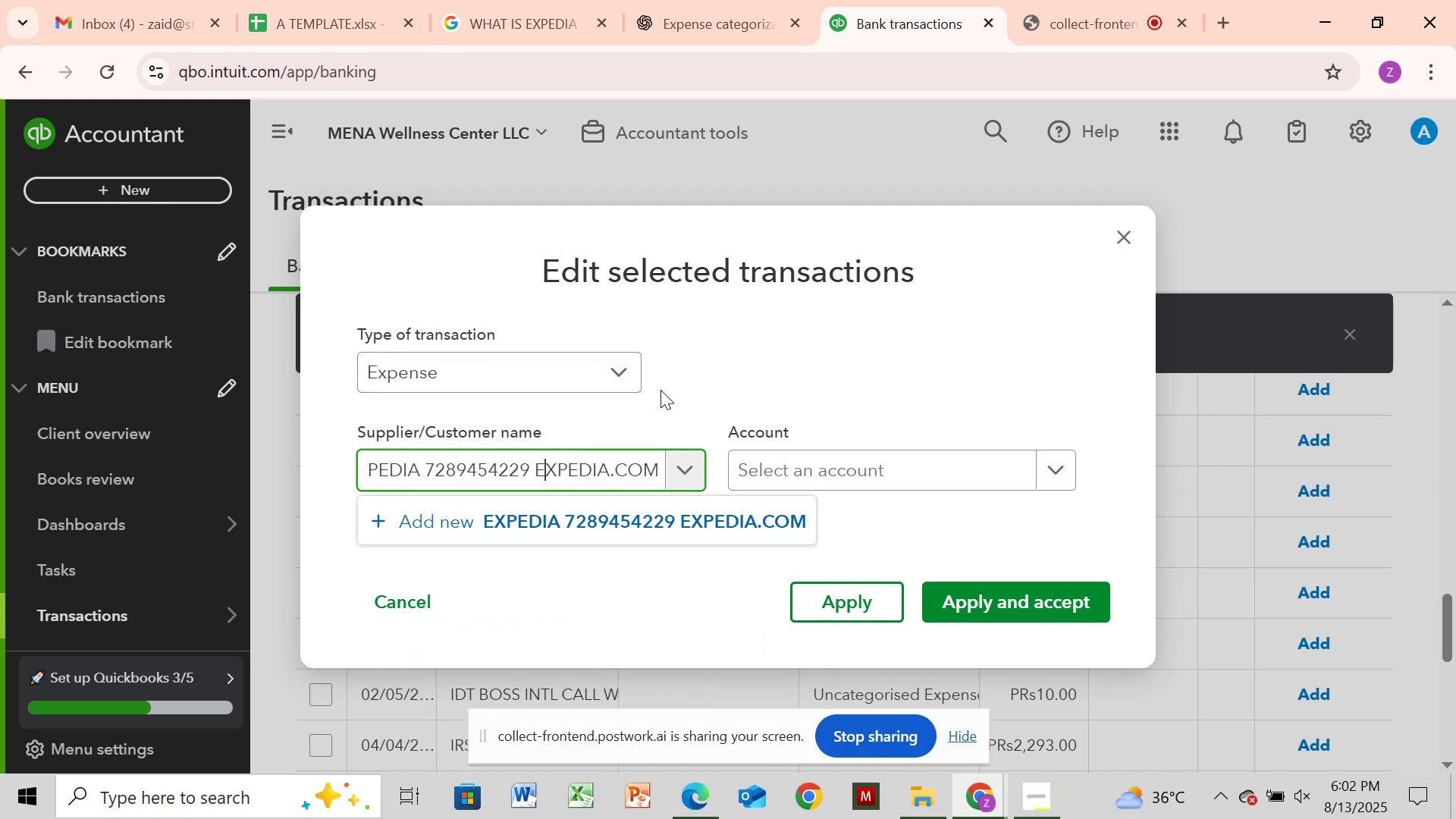 
key(ArrowLeft)
 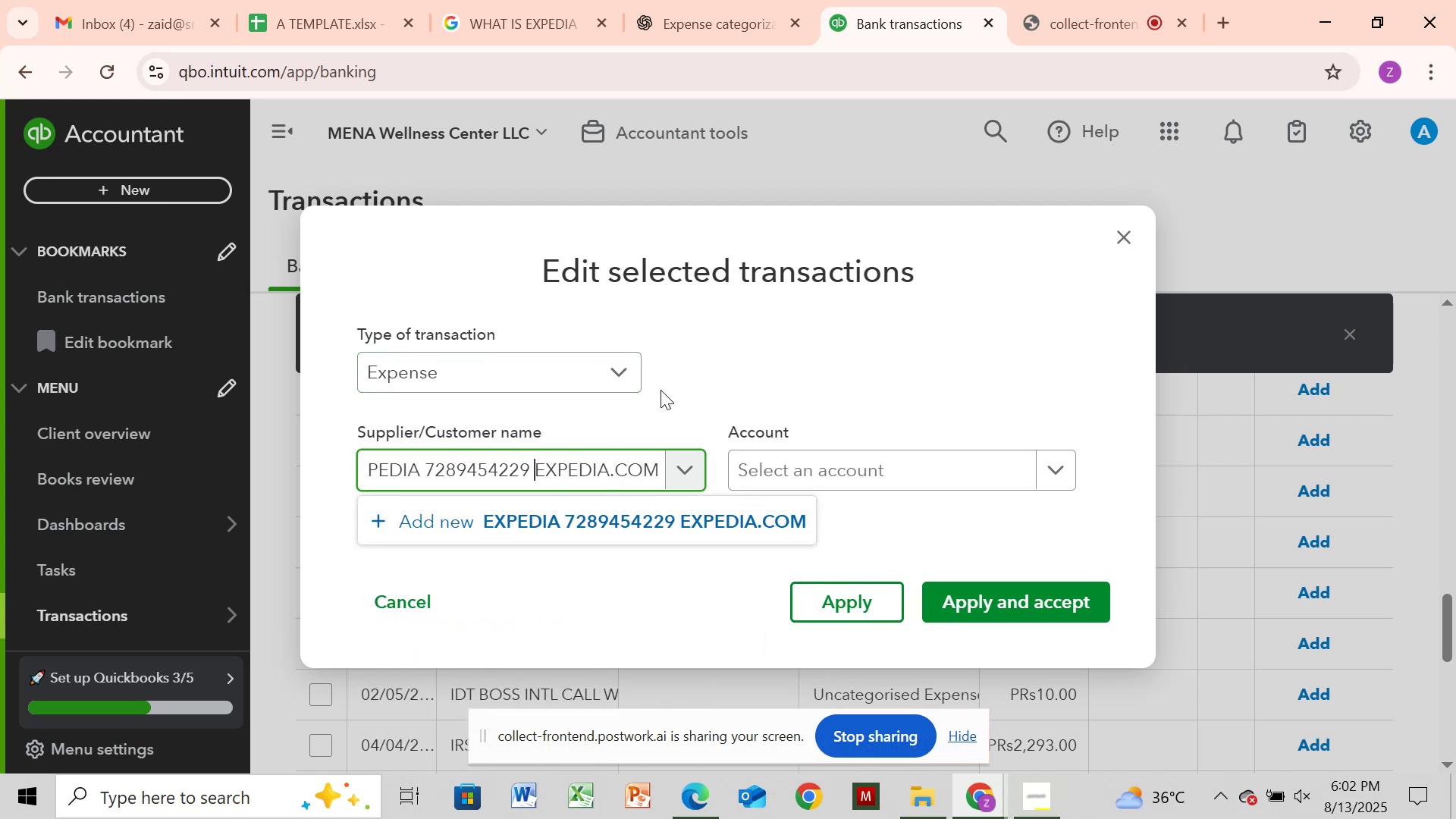 
hold_key(key=Backspace, duration=1.53)
 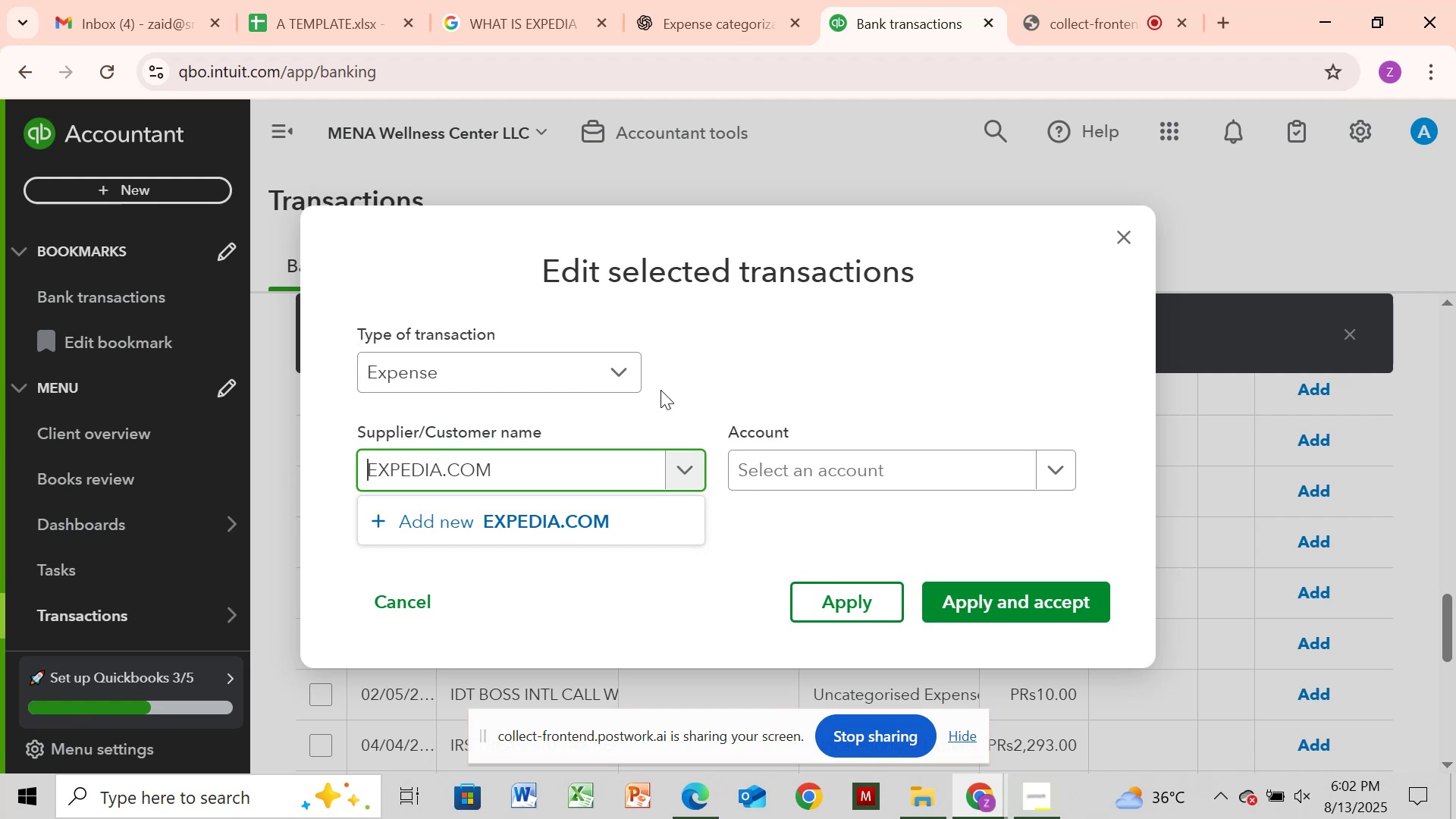 
key(Backspace)
 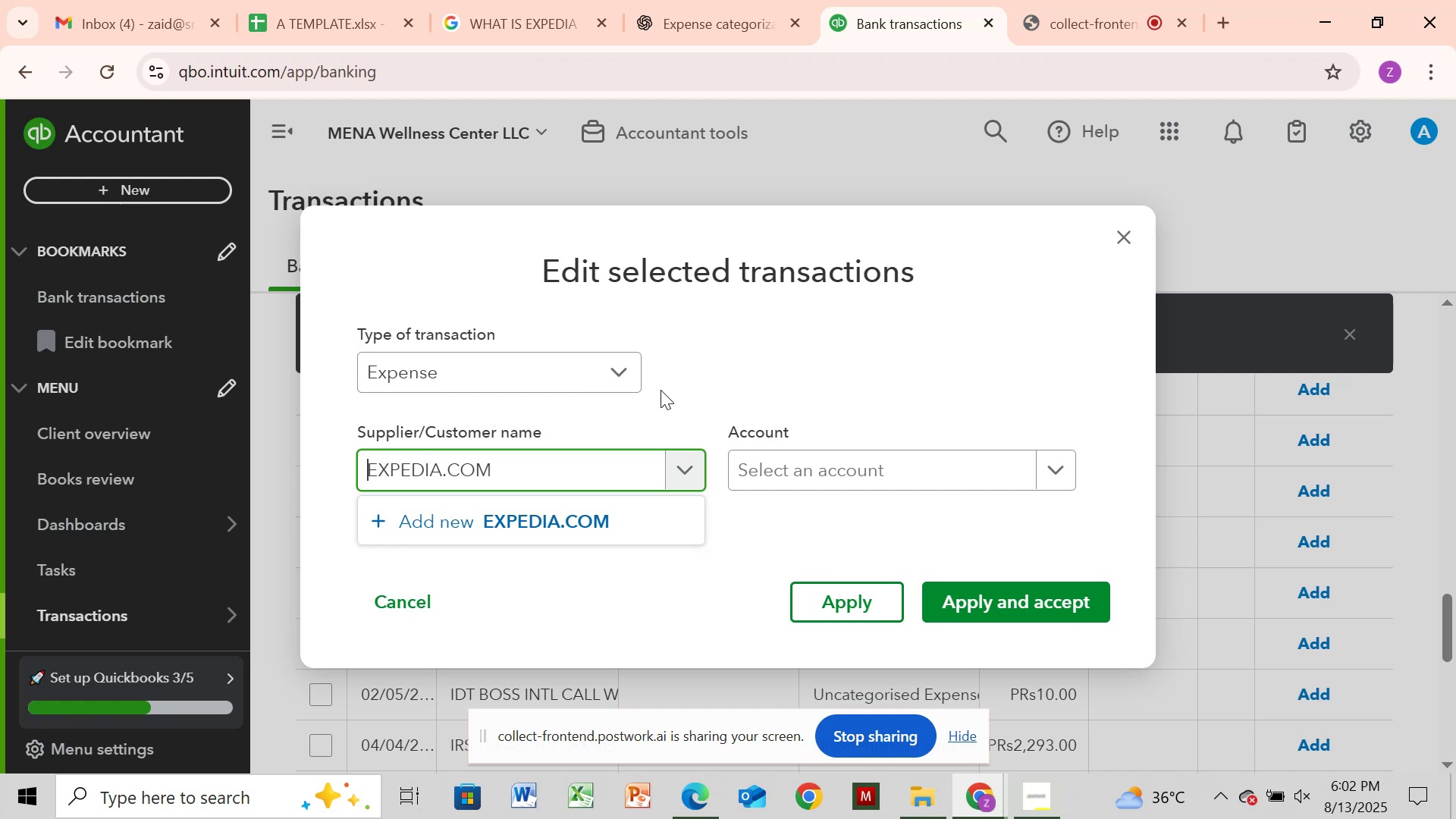 
key(Backspace)
 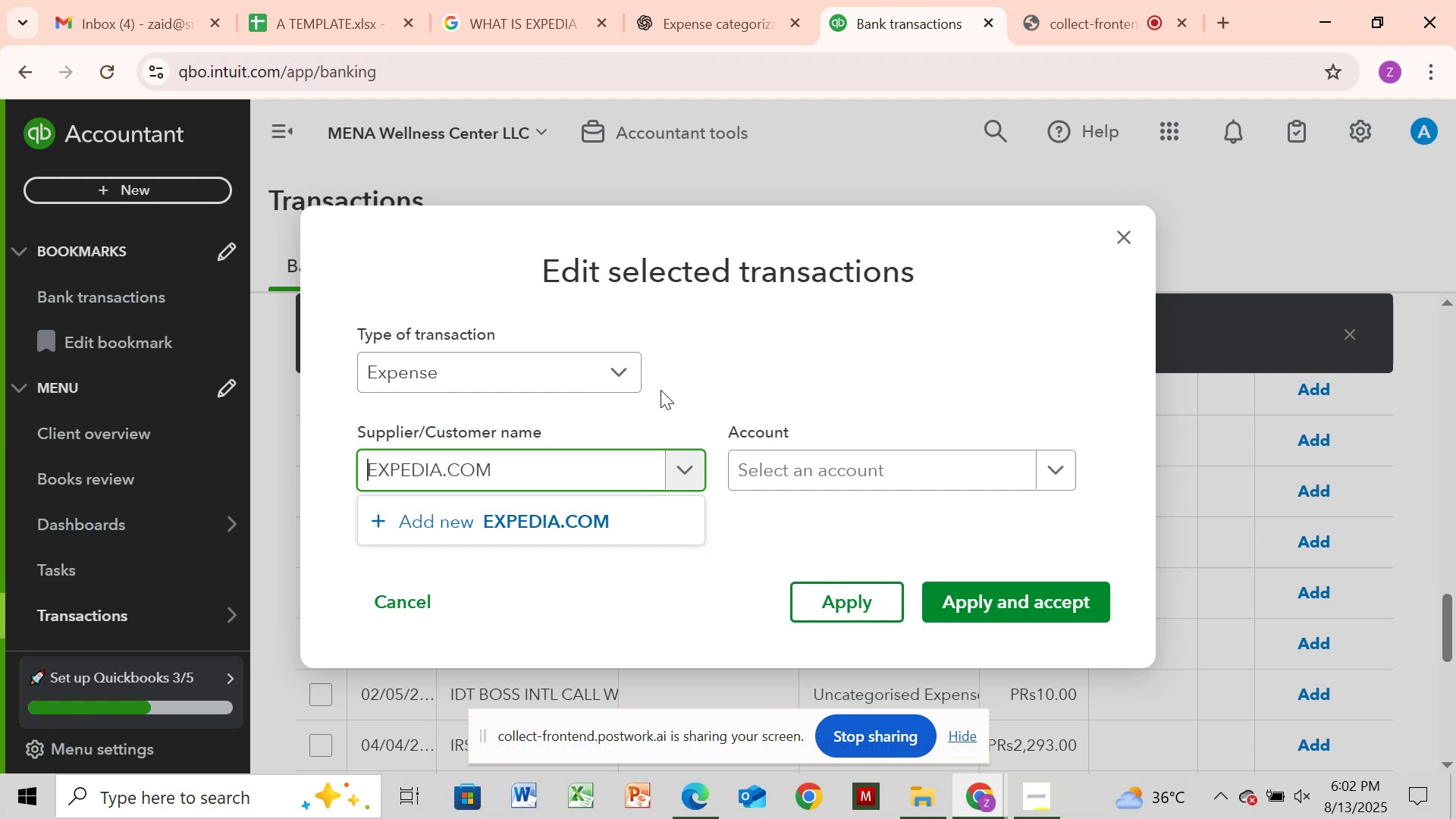 
key(Backspace)
 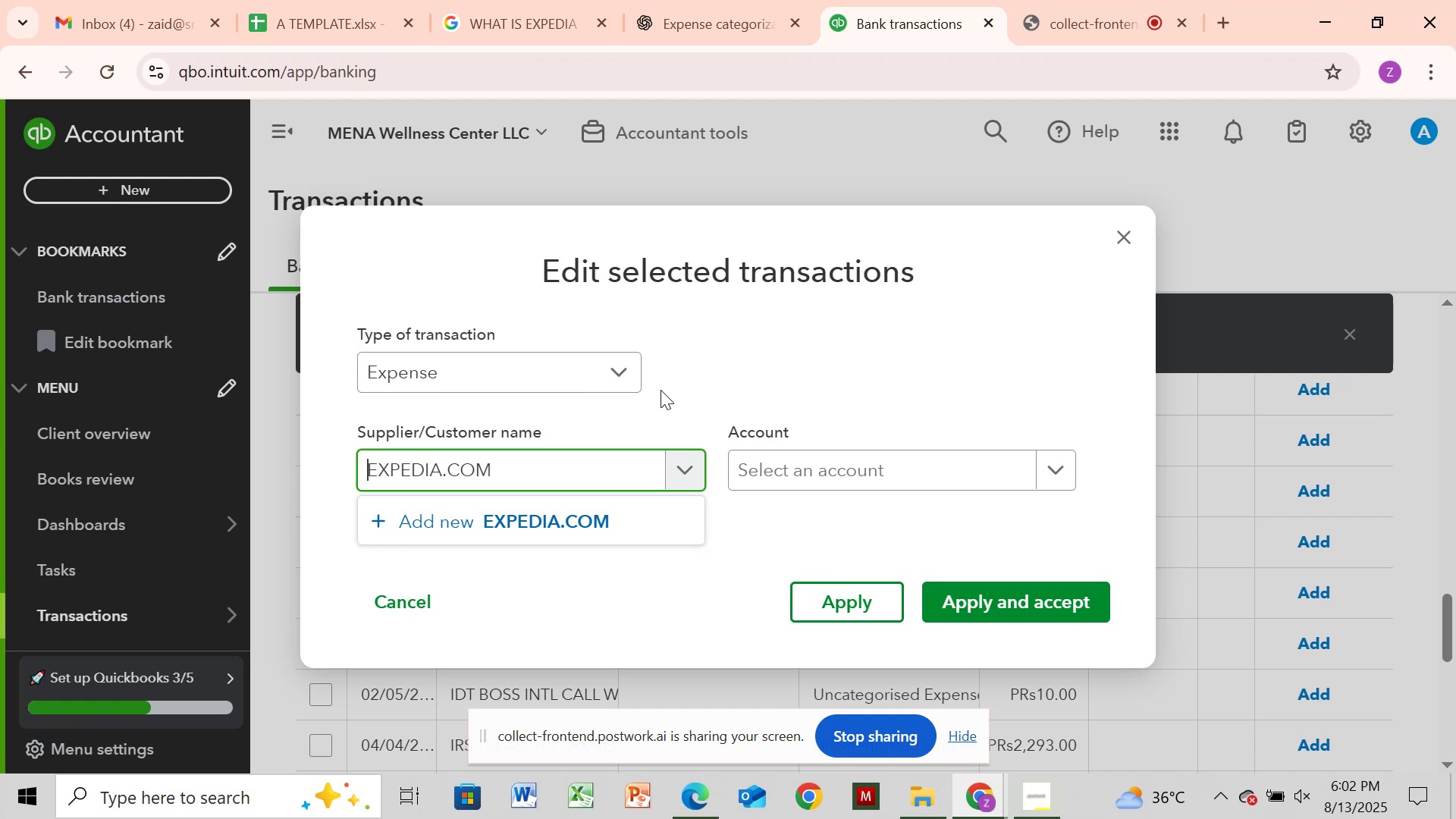 
key(Backspace)
 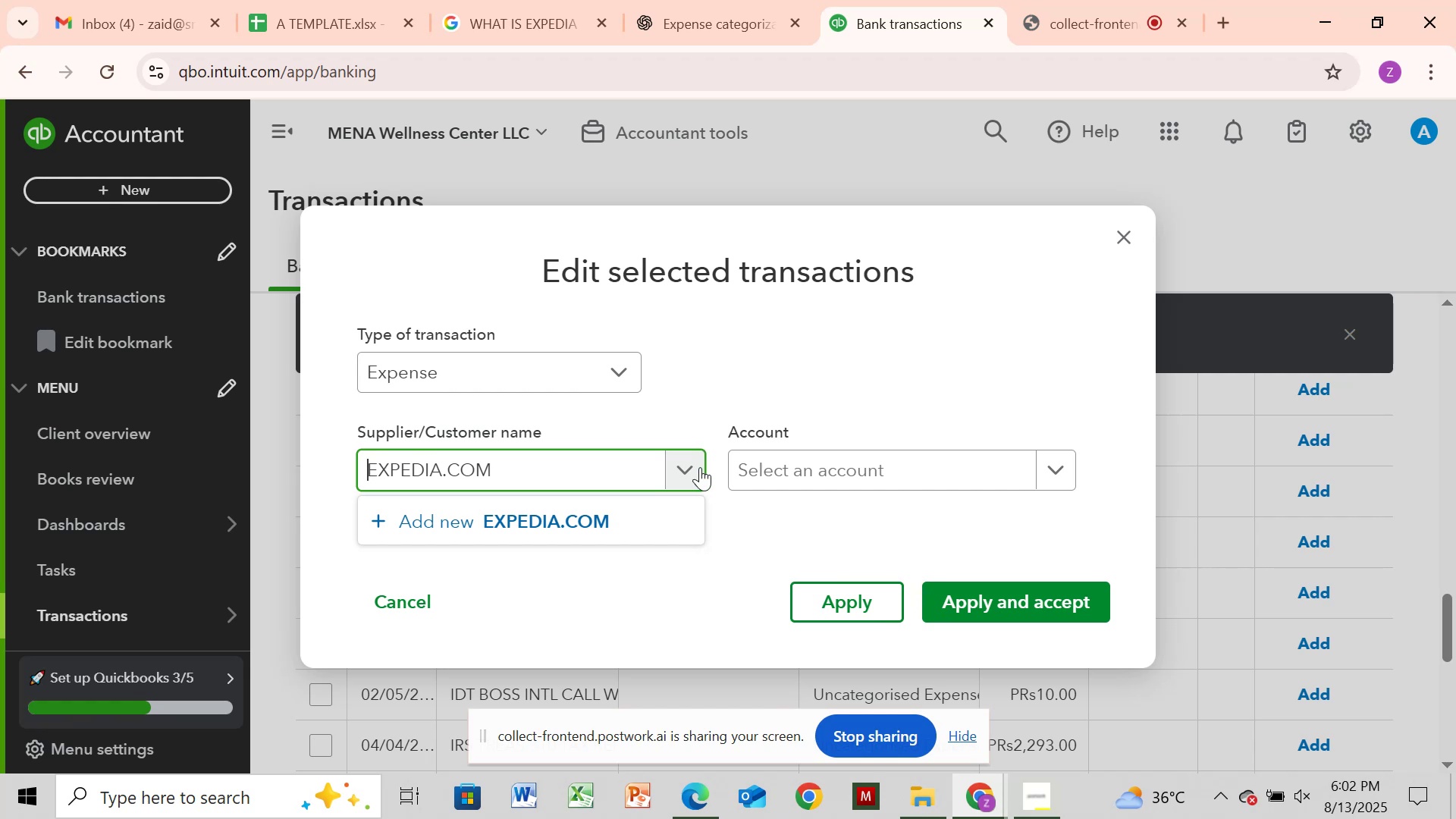 
left_click([604, 539])
 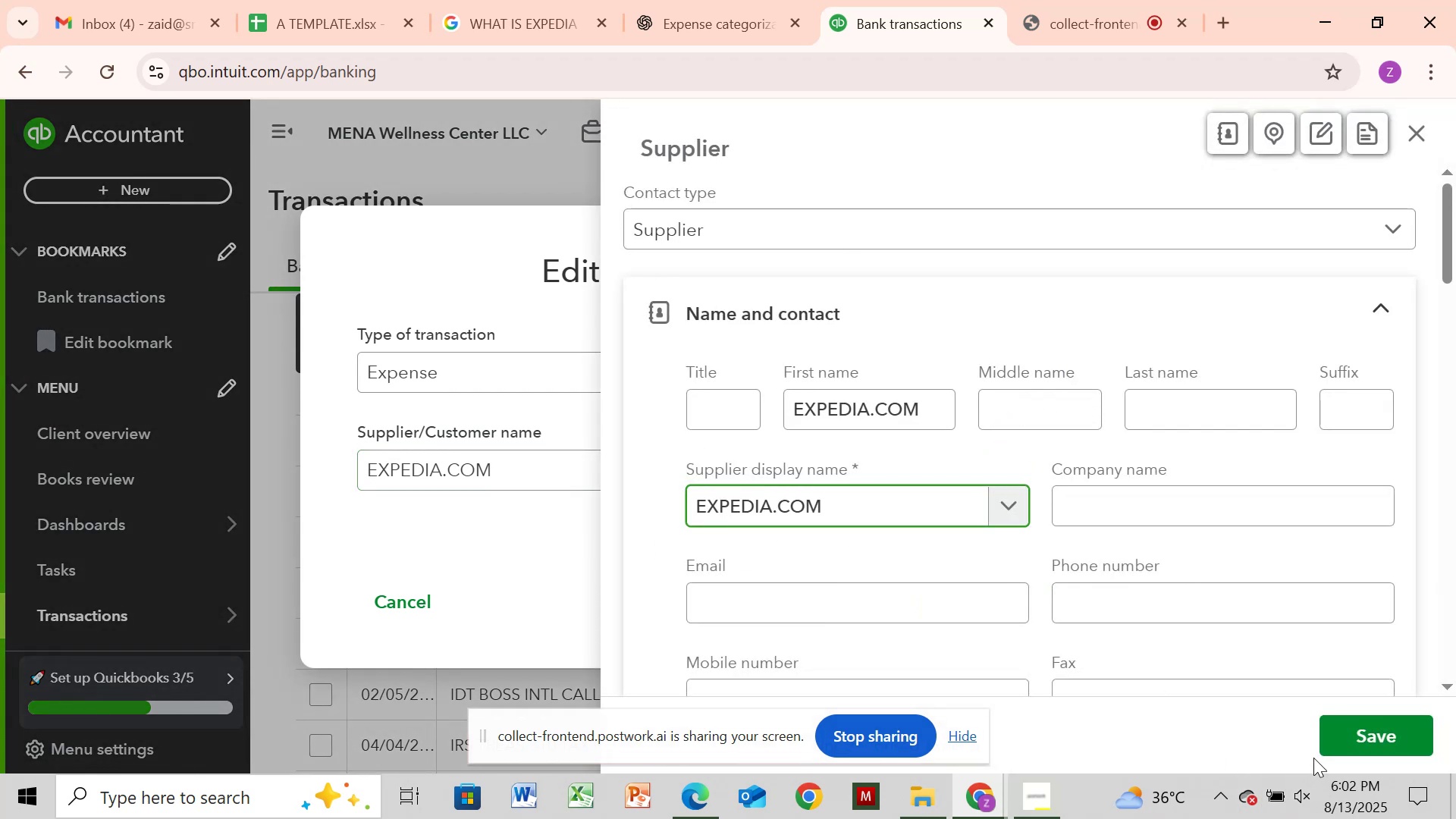 
left_click([1330, 743])
 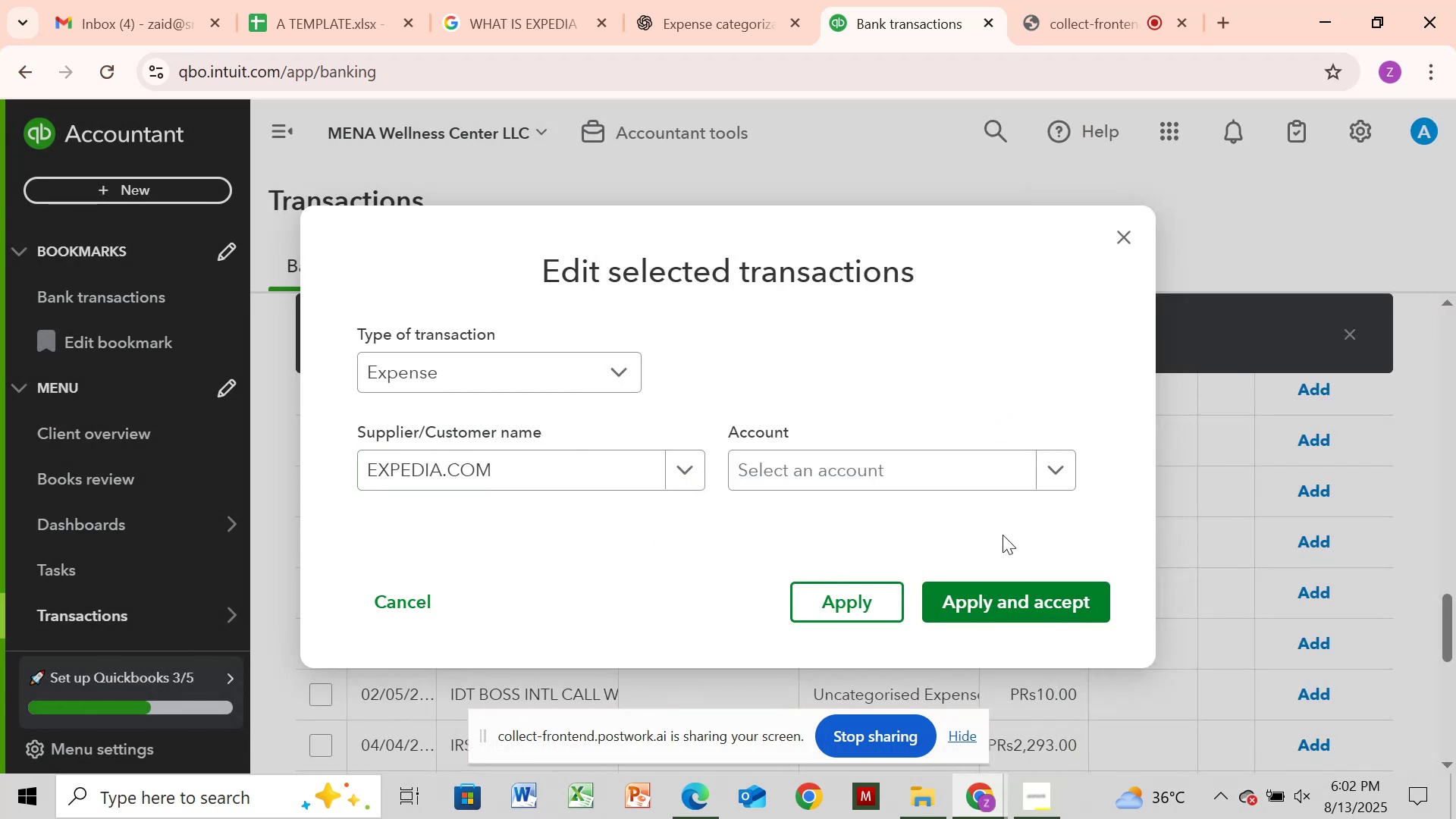 
left_click_drag(start_coordinate=[962, 476], to_coordinate=[962, 472])
 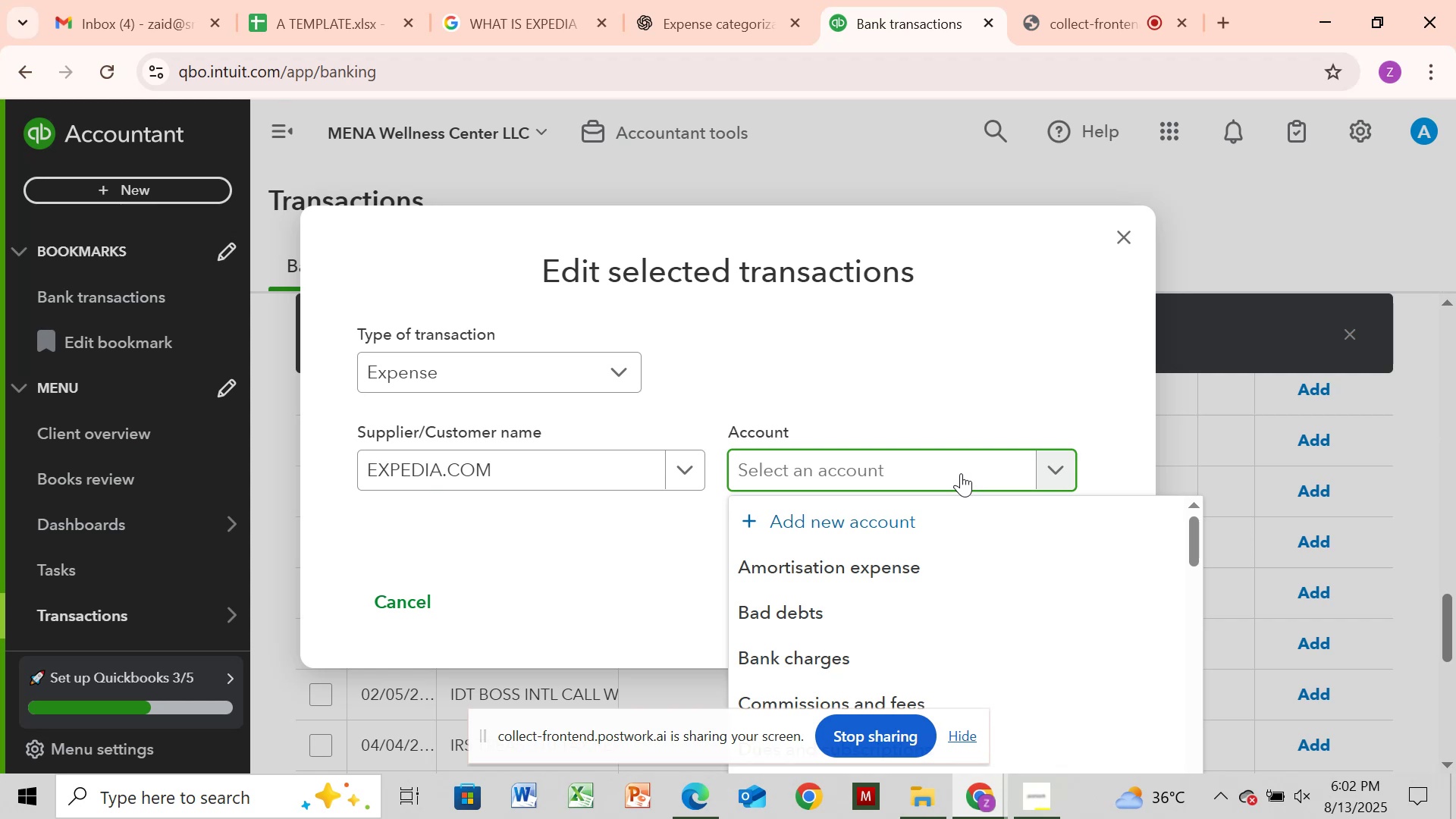 
wait(6.78)
 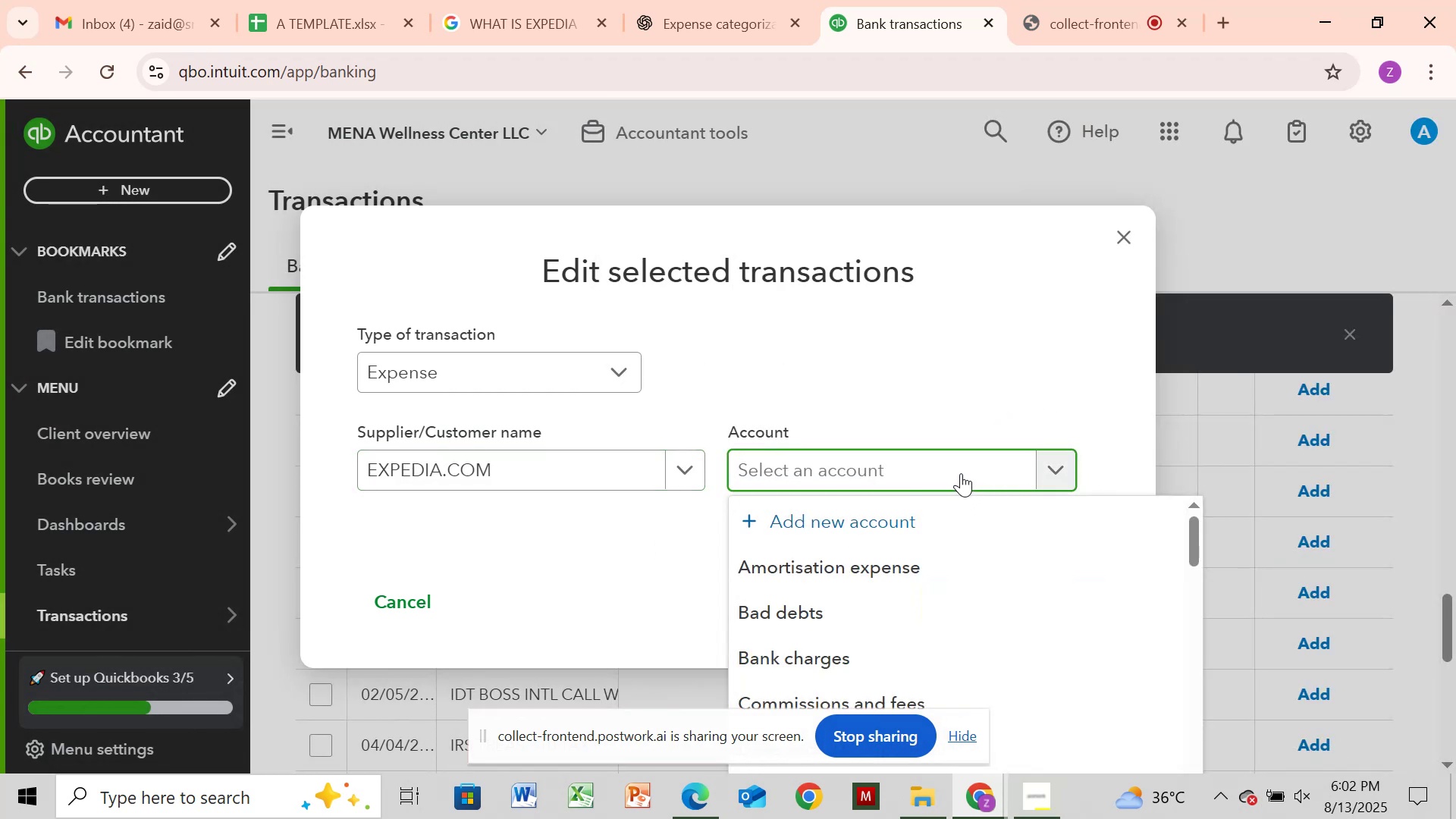 
type(tr)
 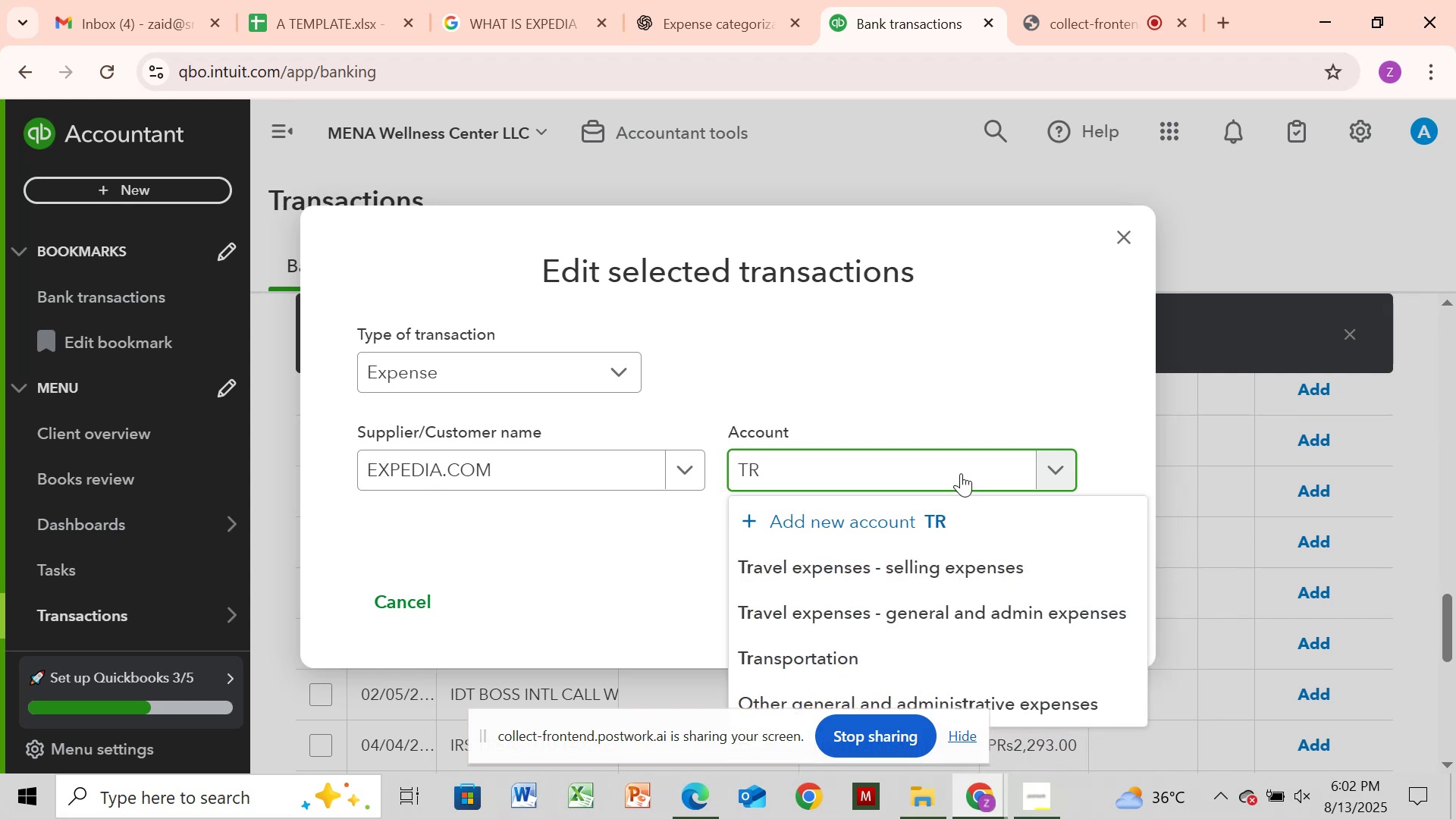 
wait(5.51)
 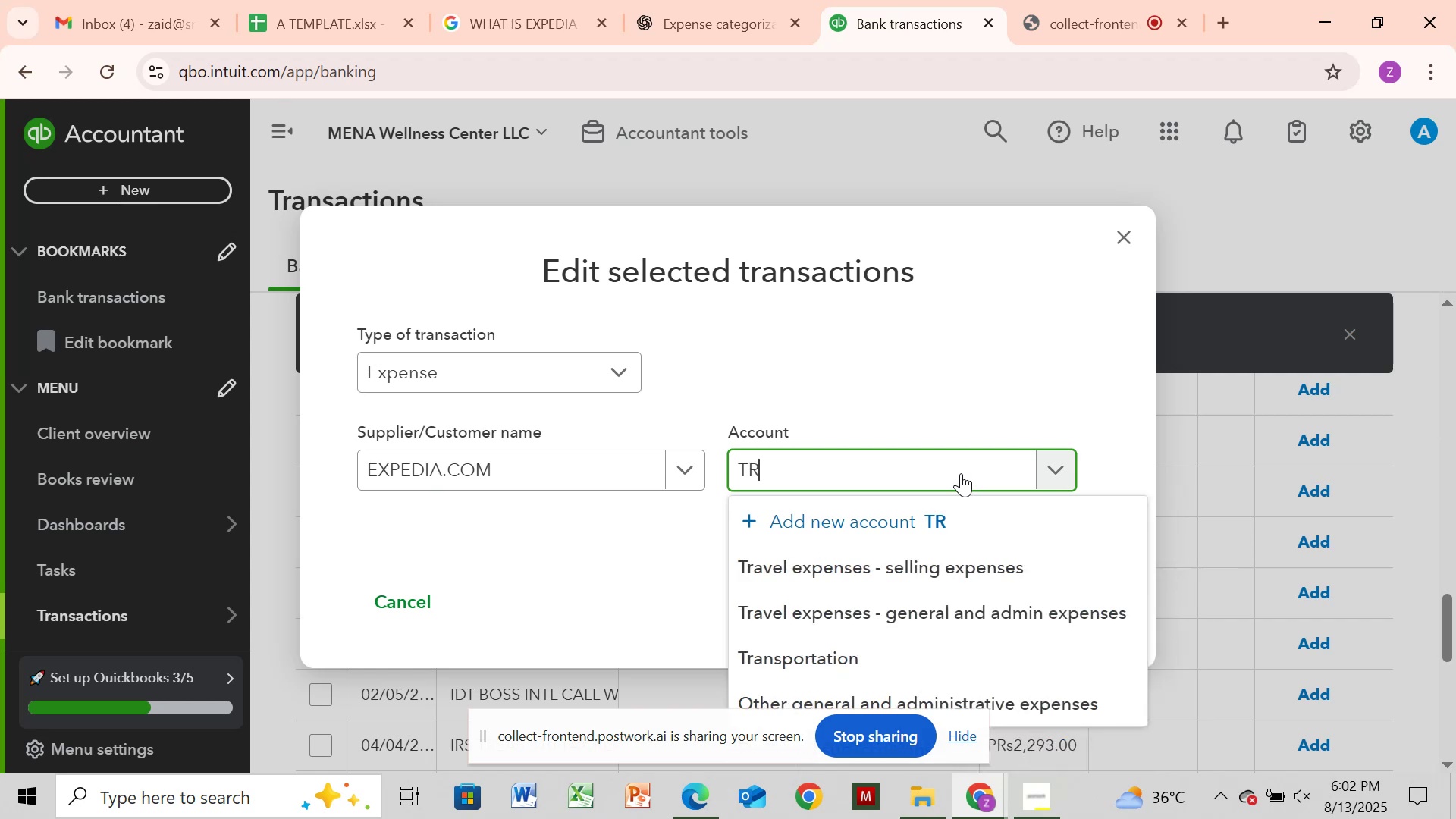 
left_click([964, 612])
 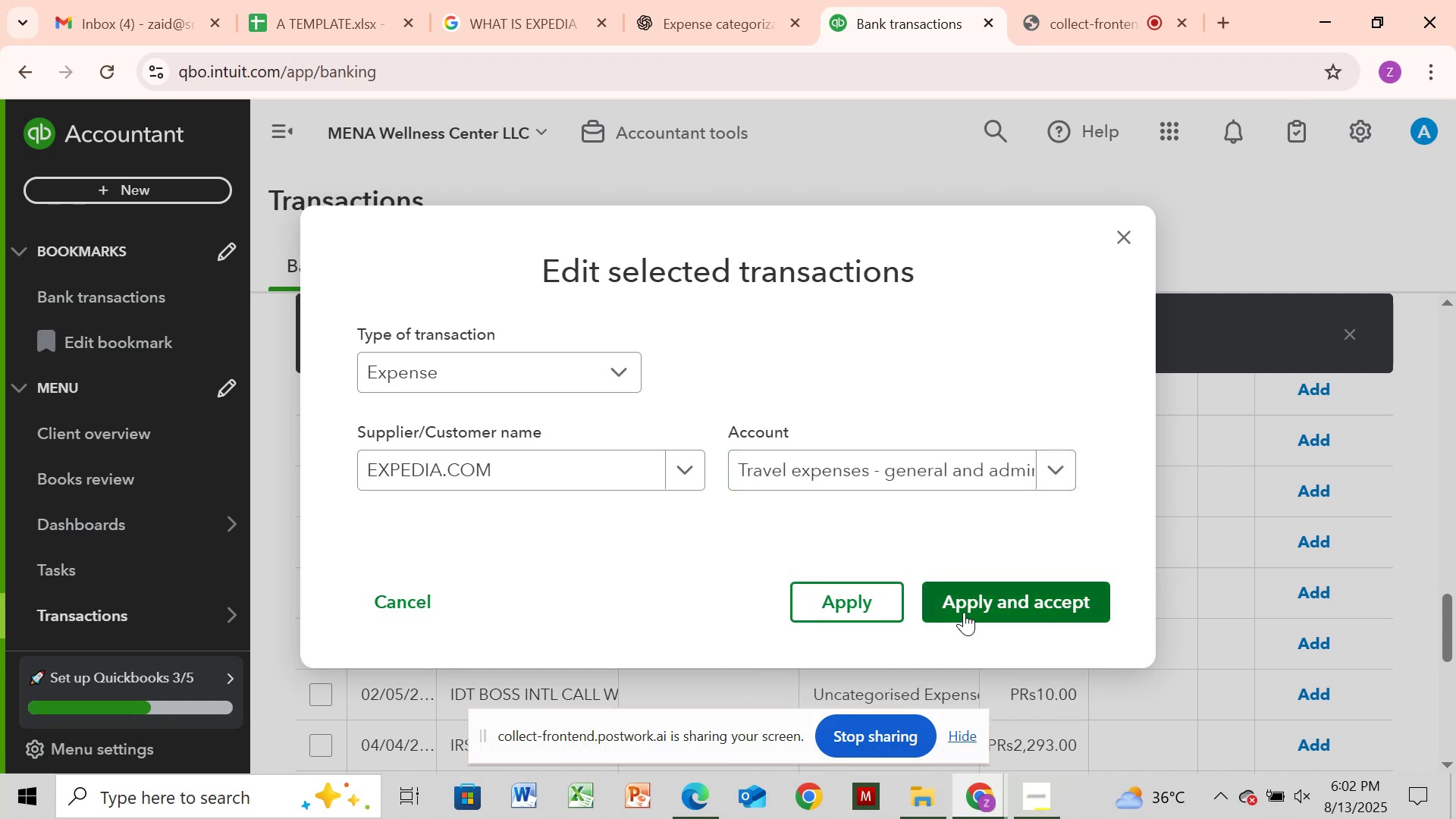 
left_click([964, 612])
 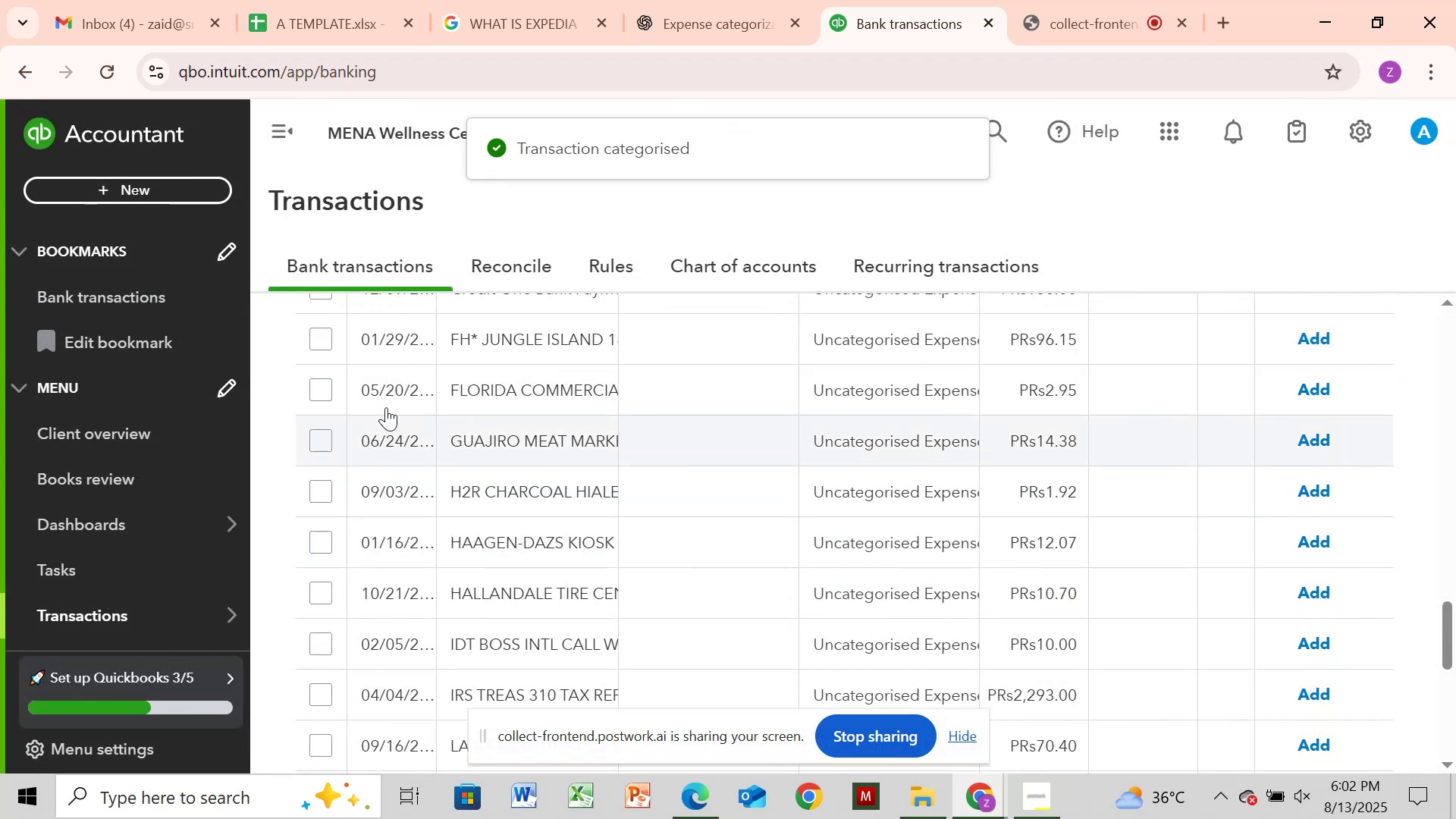 
wait(5.01)
 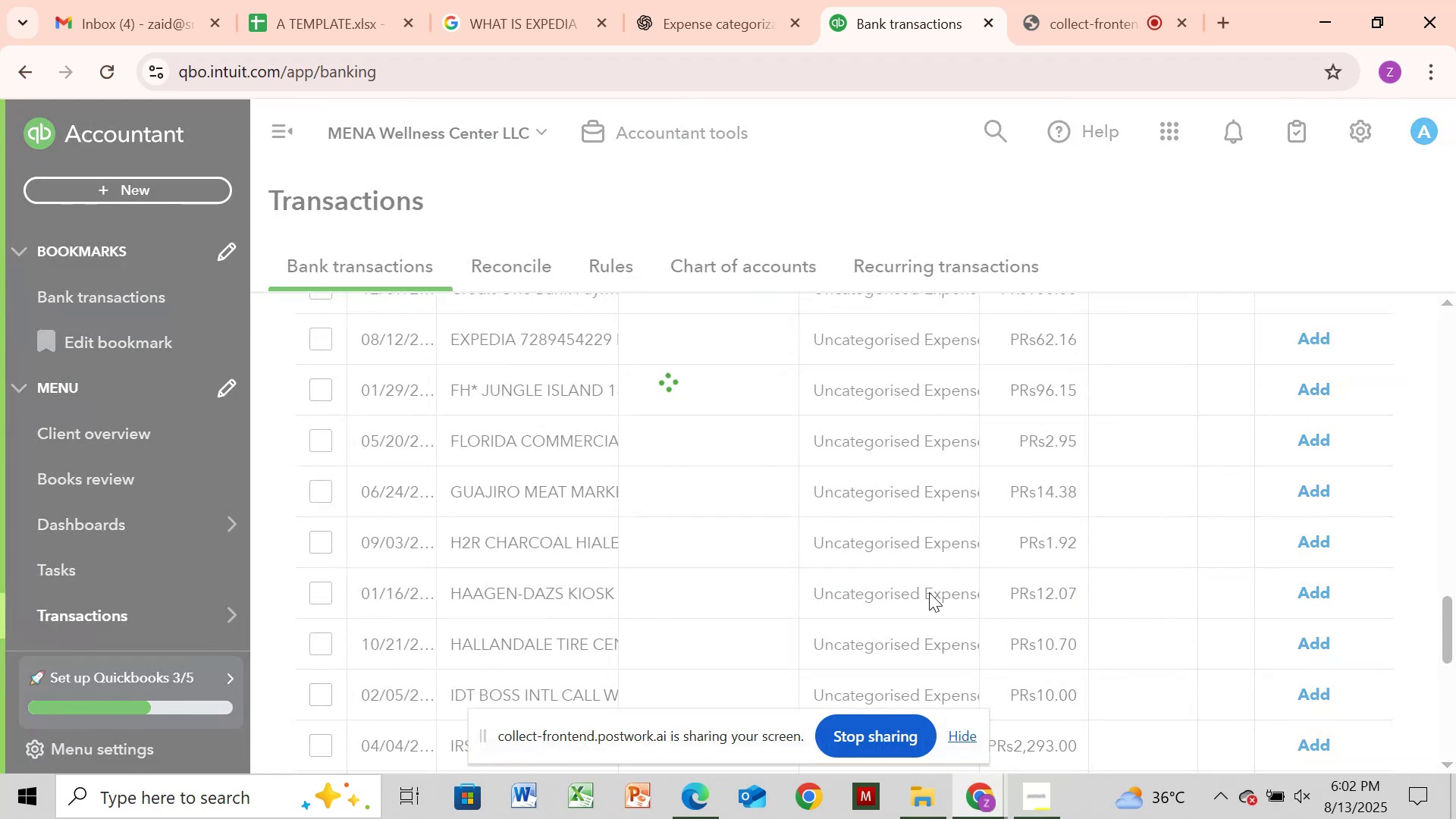 
left_click([601, 340])
 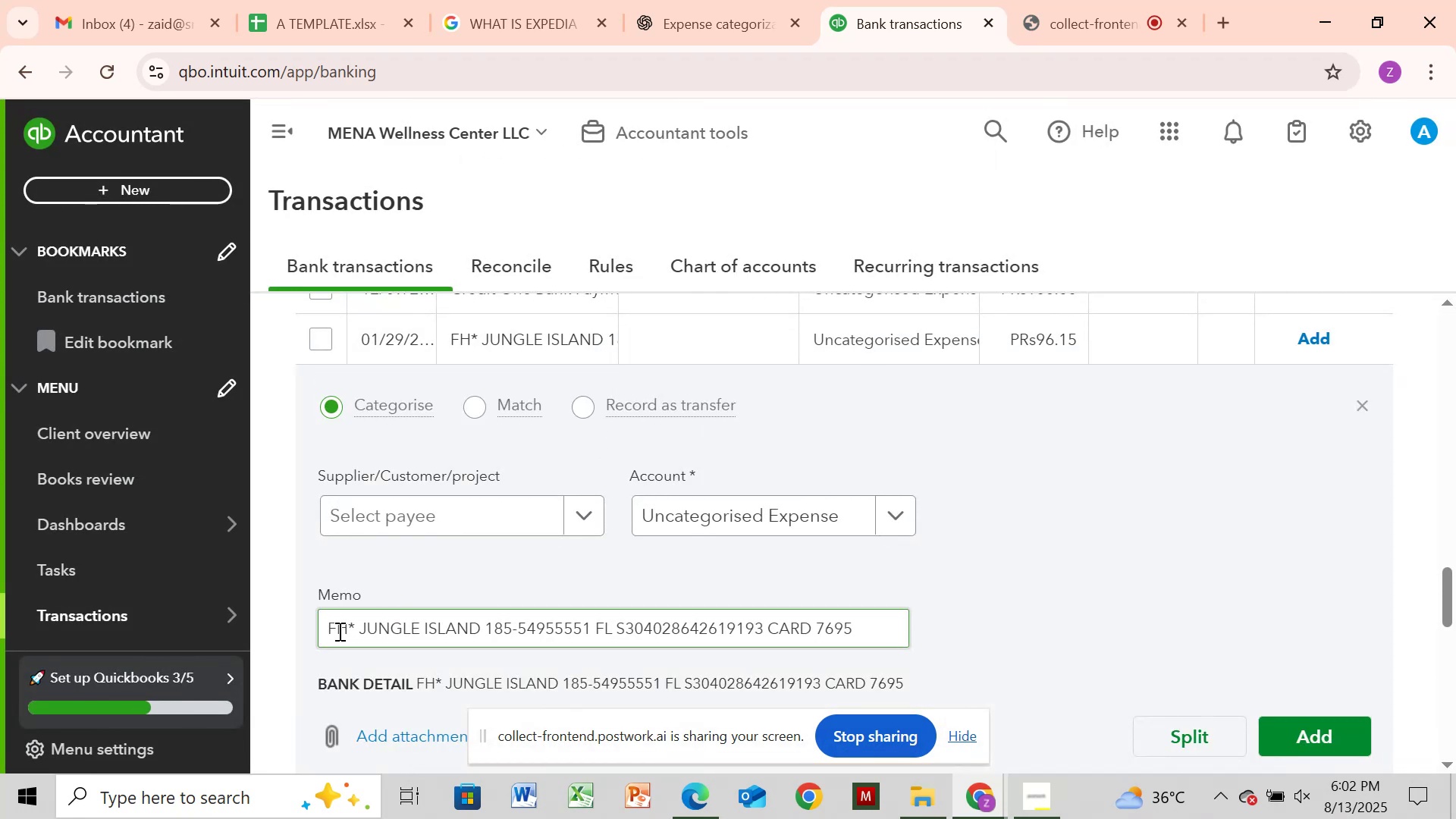 
left_click_drag(start_coordinate=[321, 631], to_coordinate=[566, 687])
 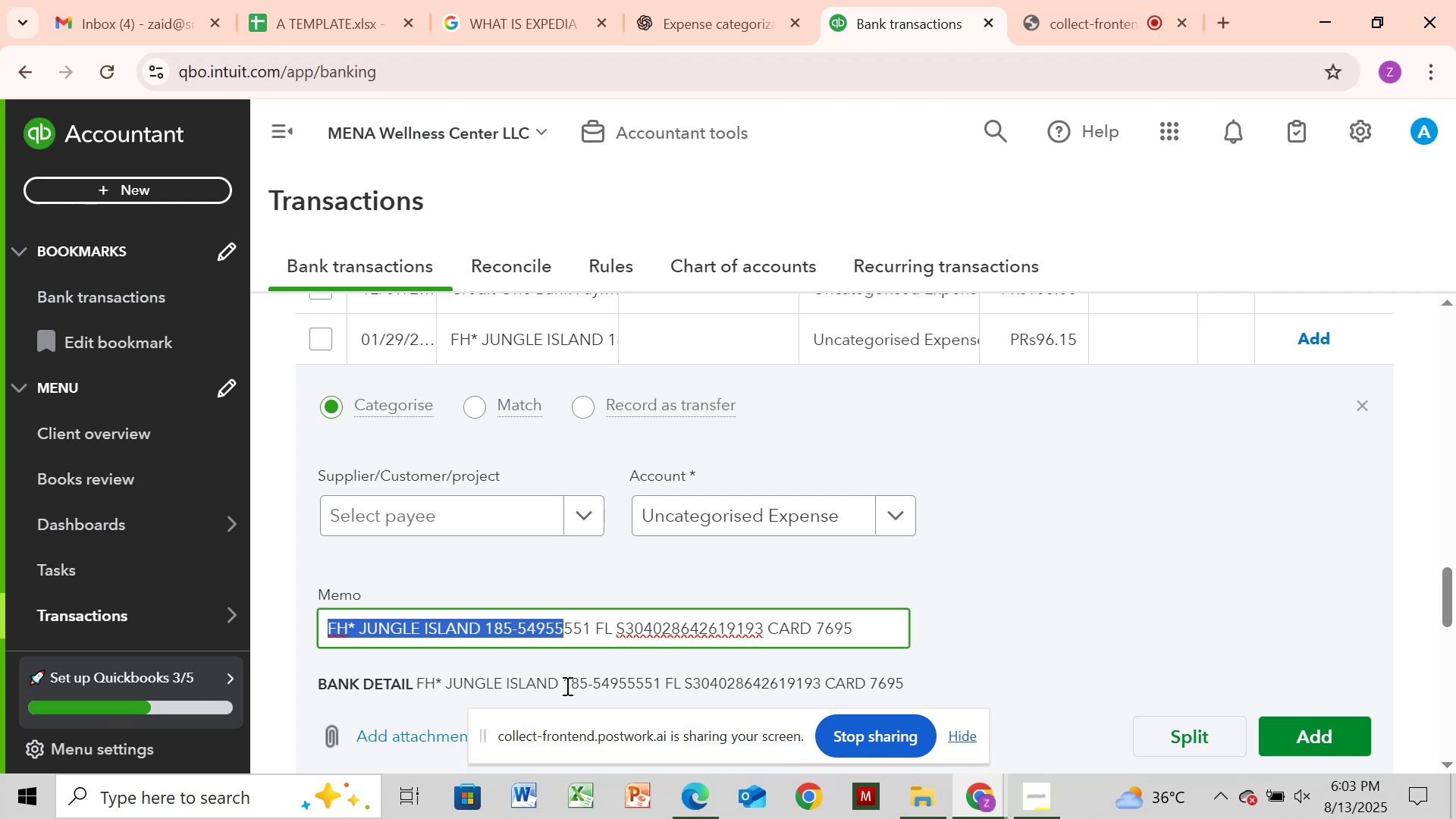 
key(Control+C)
 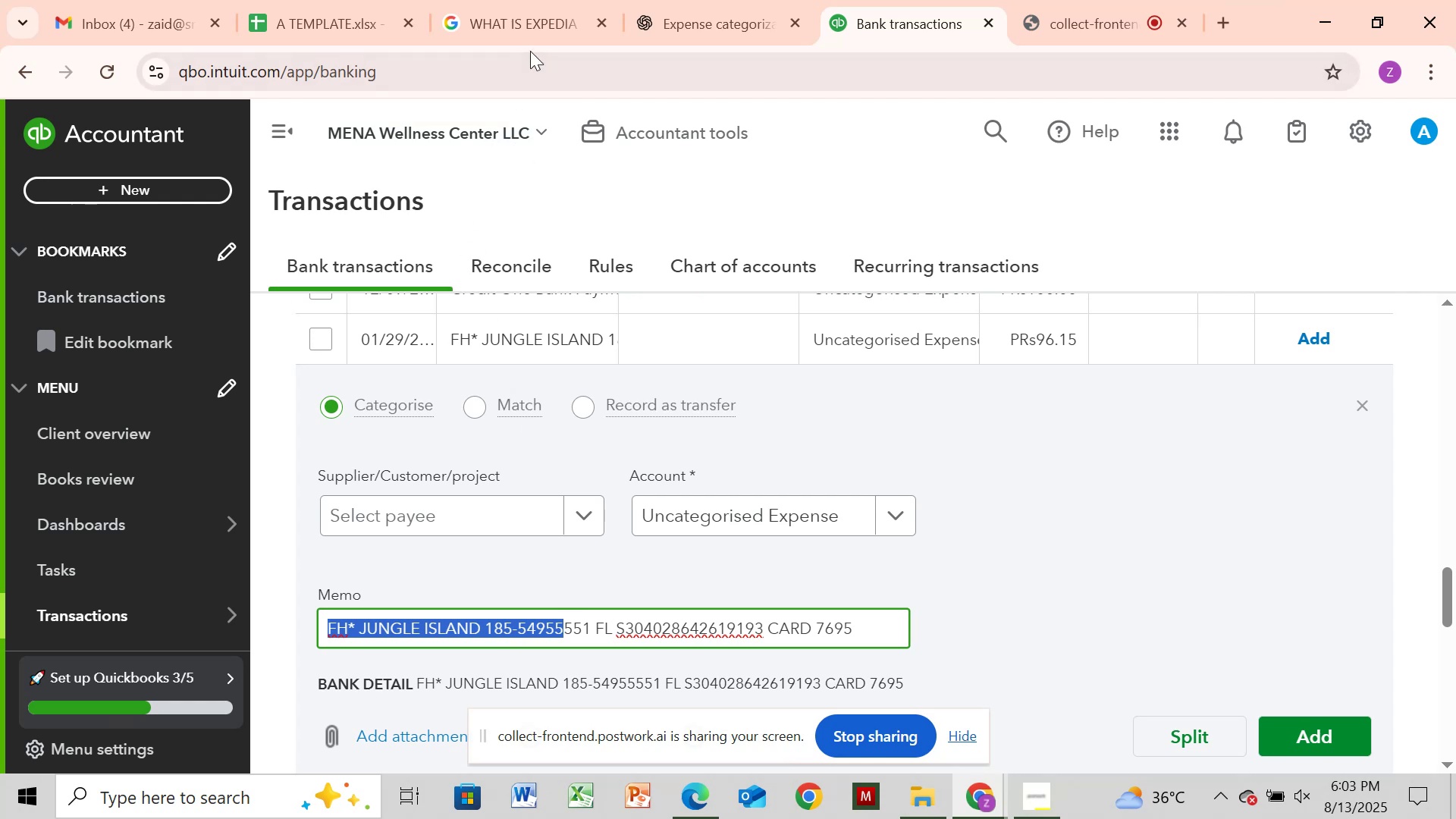 
left_click([538, 30])
 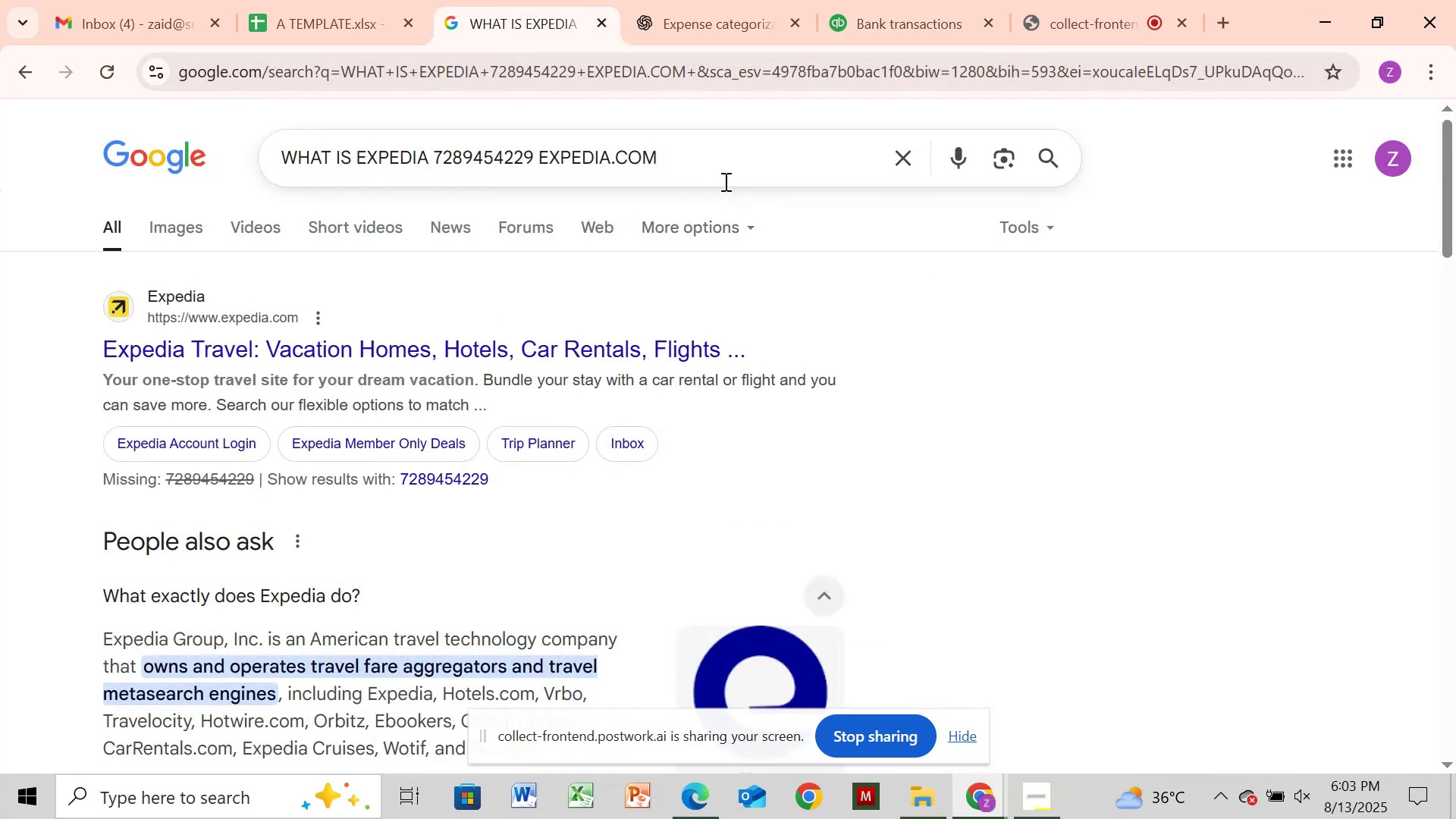 
left_click([724, 181])
 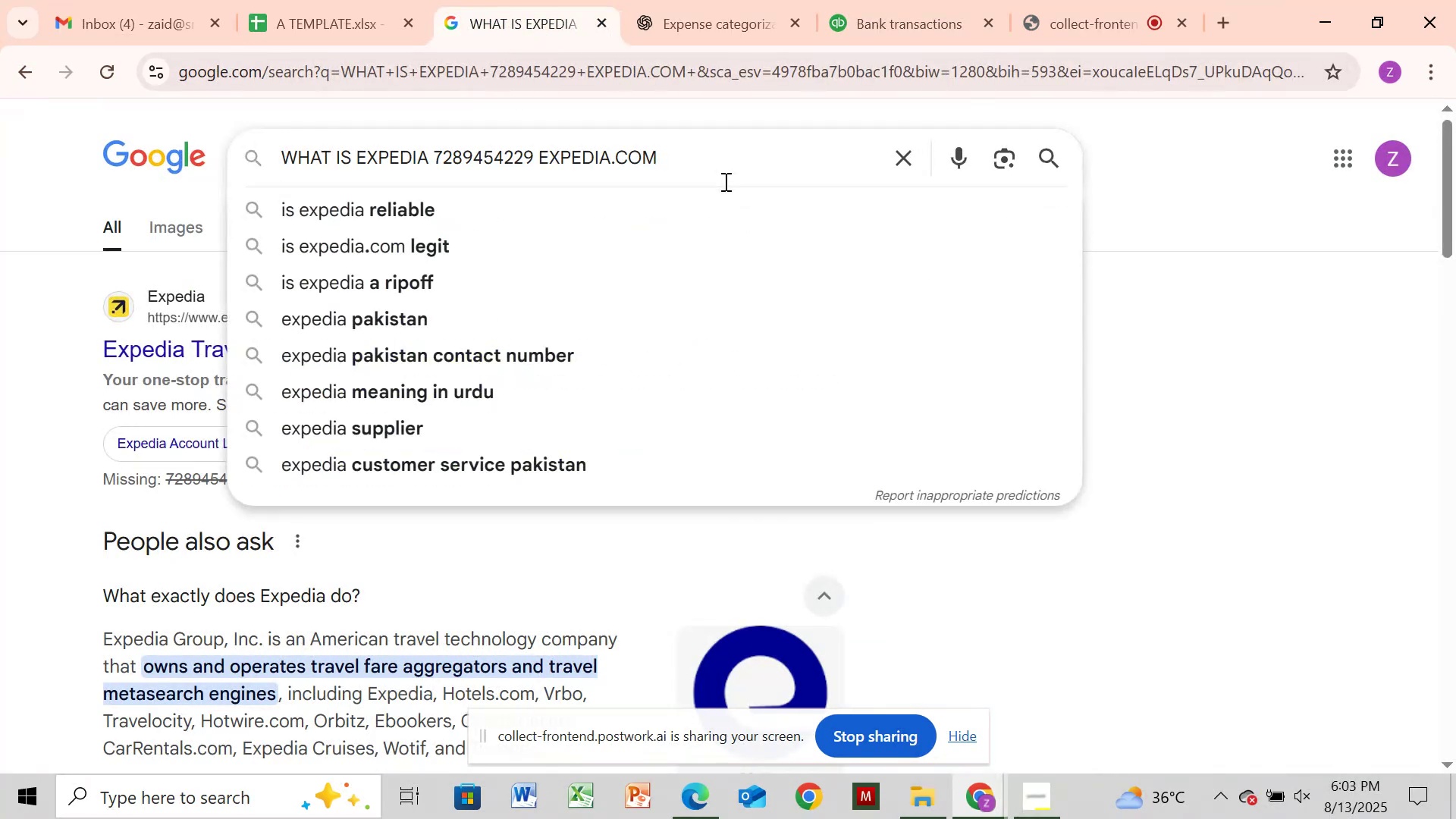 
hold_key(key=Backspace, duration=0.81)
 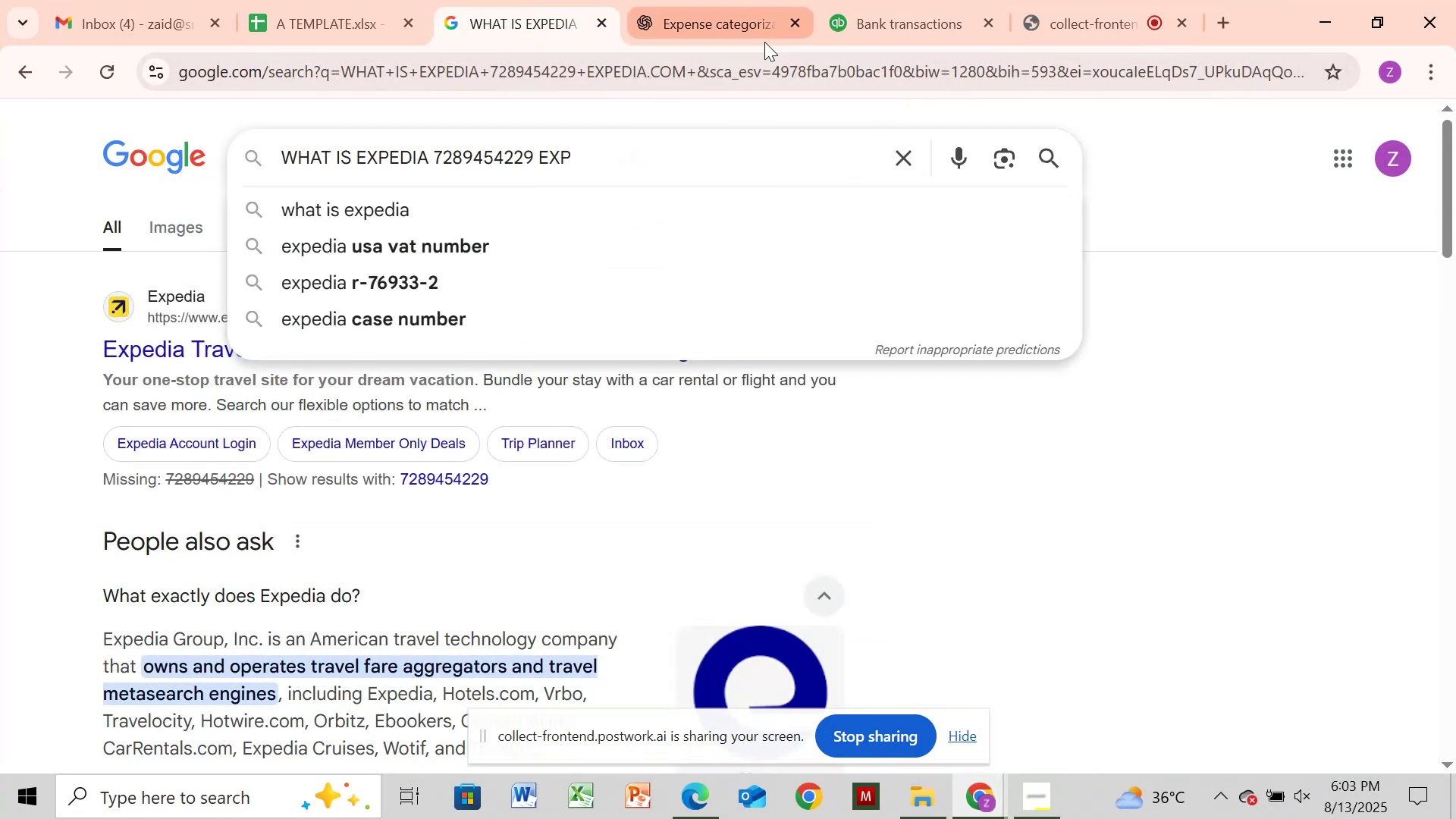 
key(Backspace)
 